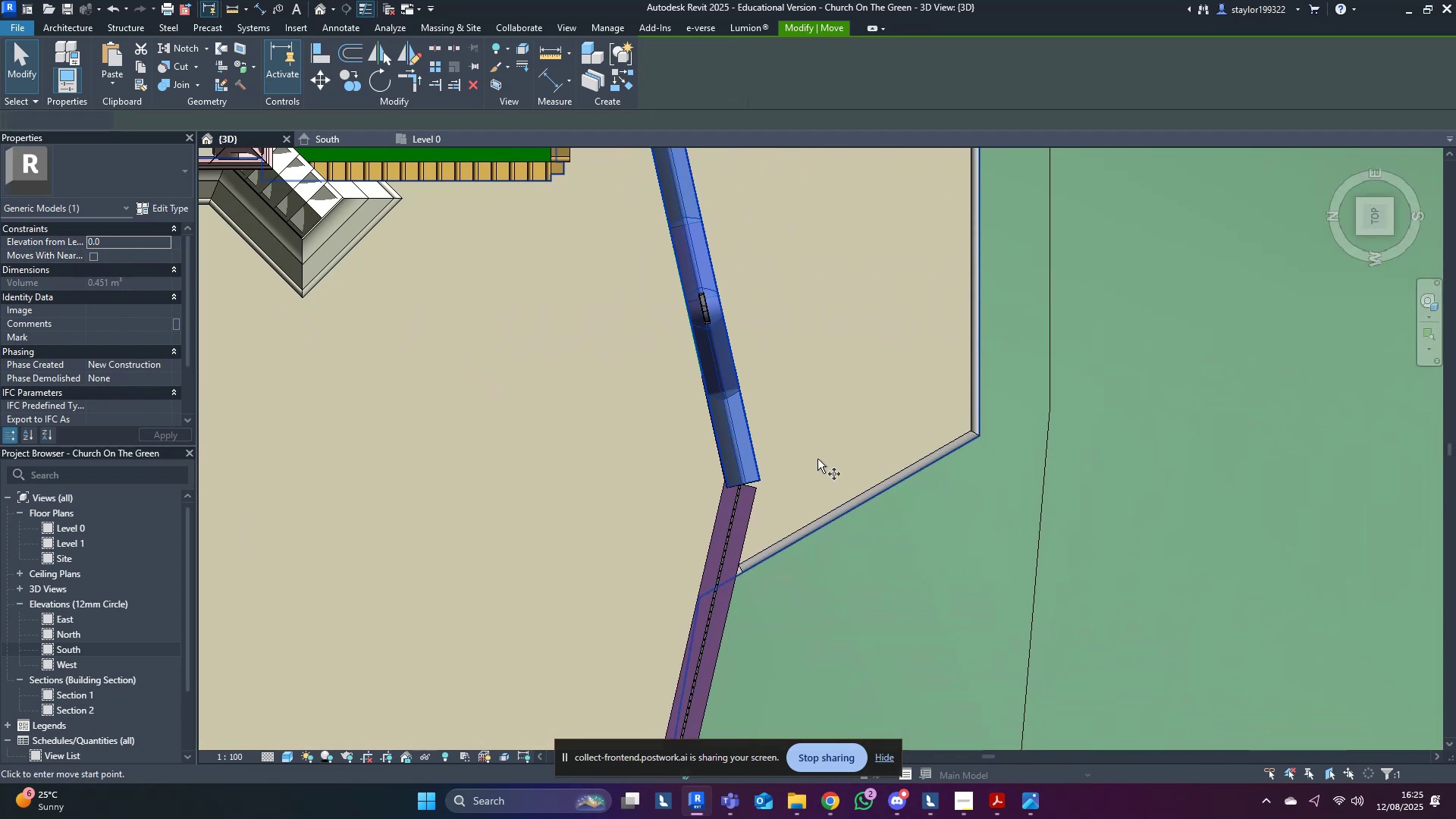 
scroll: coordinate [704, 449], scroll_direction: up, amount: 16.0
 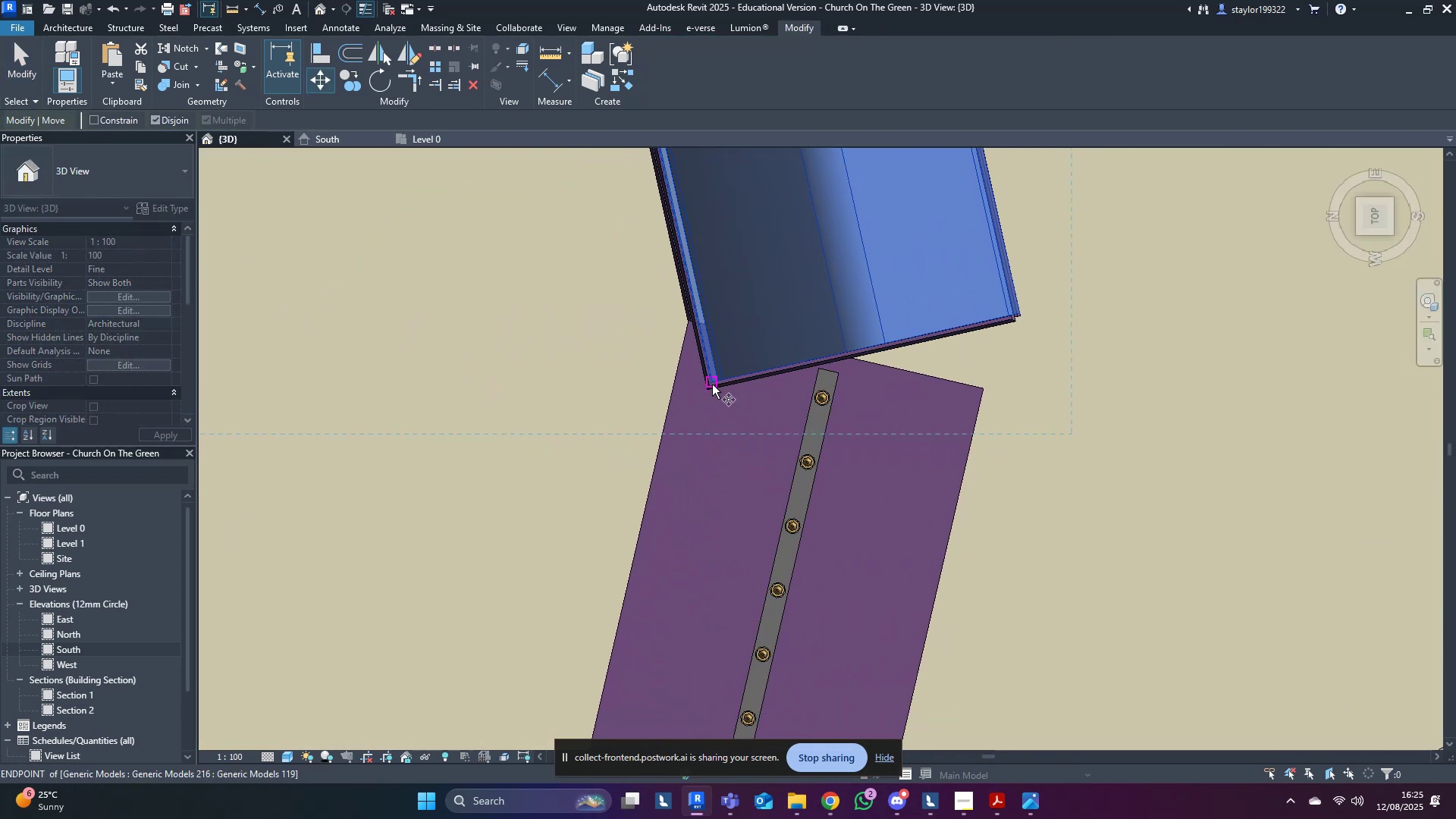 
scroll: coordinate [733, 271], scroll_direction: down, amount: 15.0
 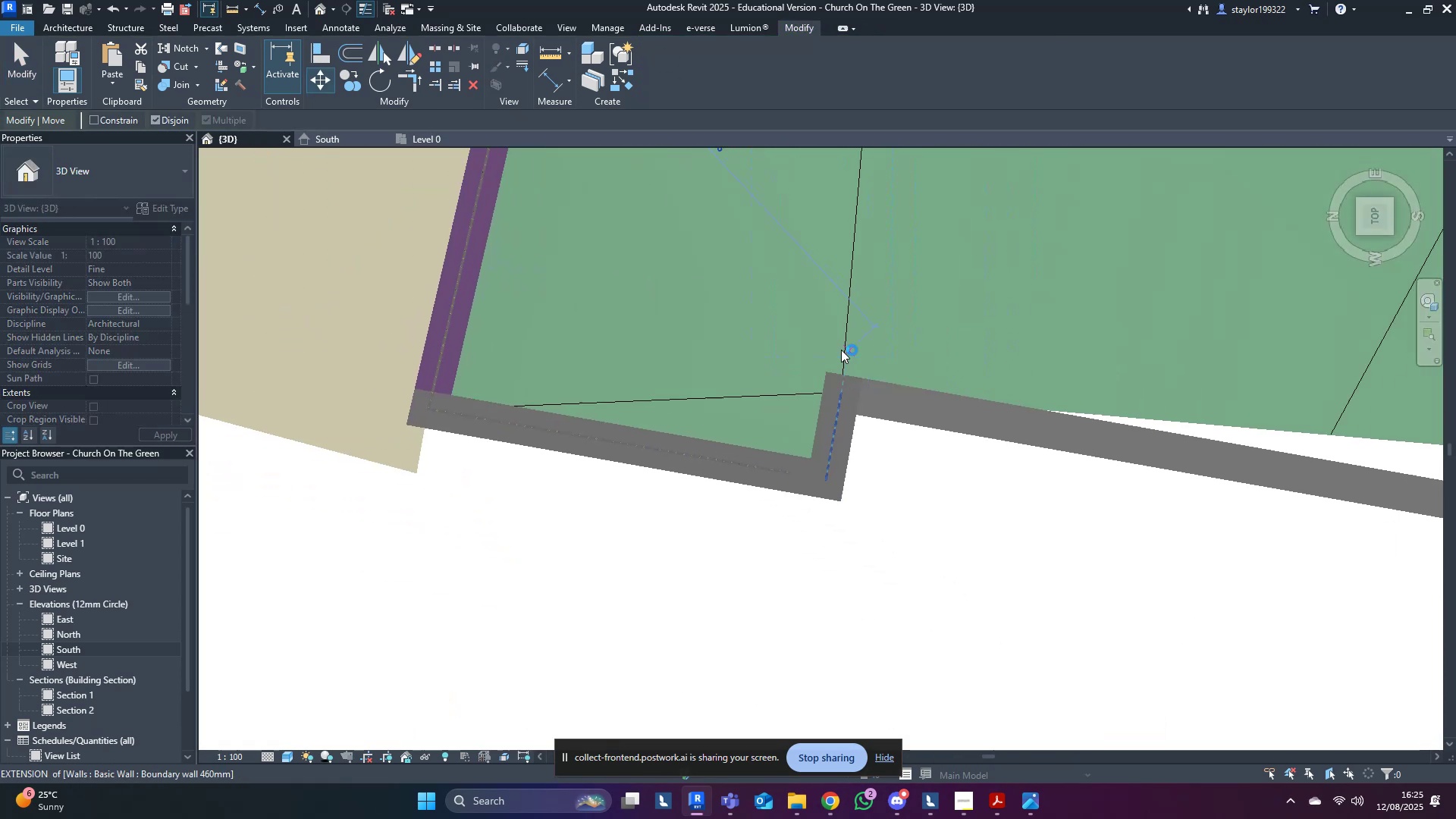 
scroll: coordinate [837, 359], scroll_direction: up, amount: 4.0
 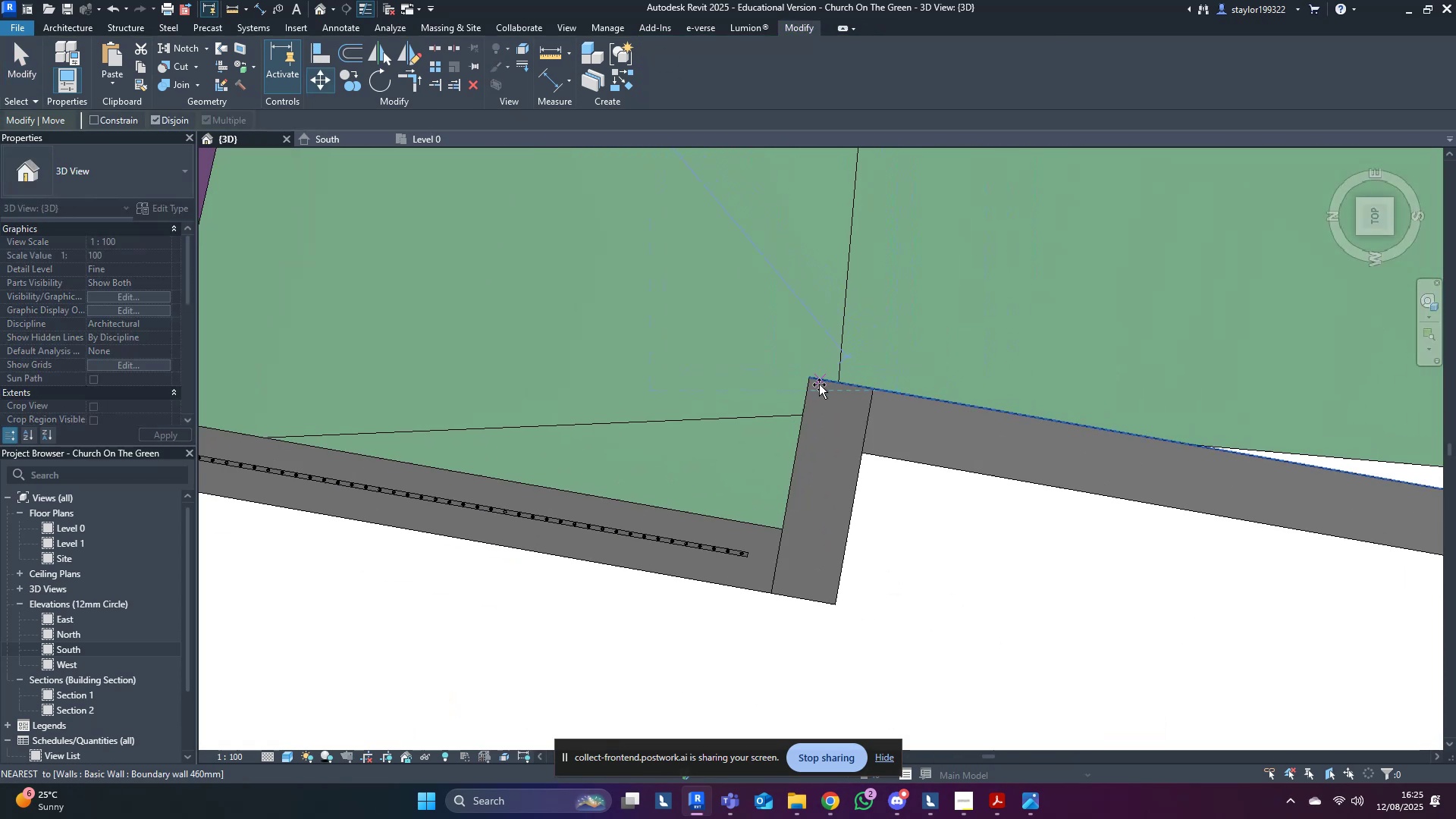 
hold_key(key=ControlLeft, duration=1.52)
 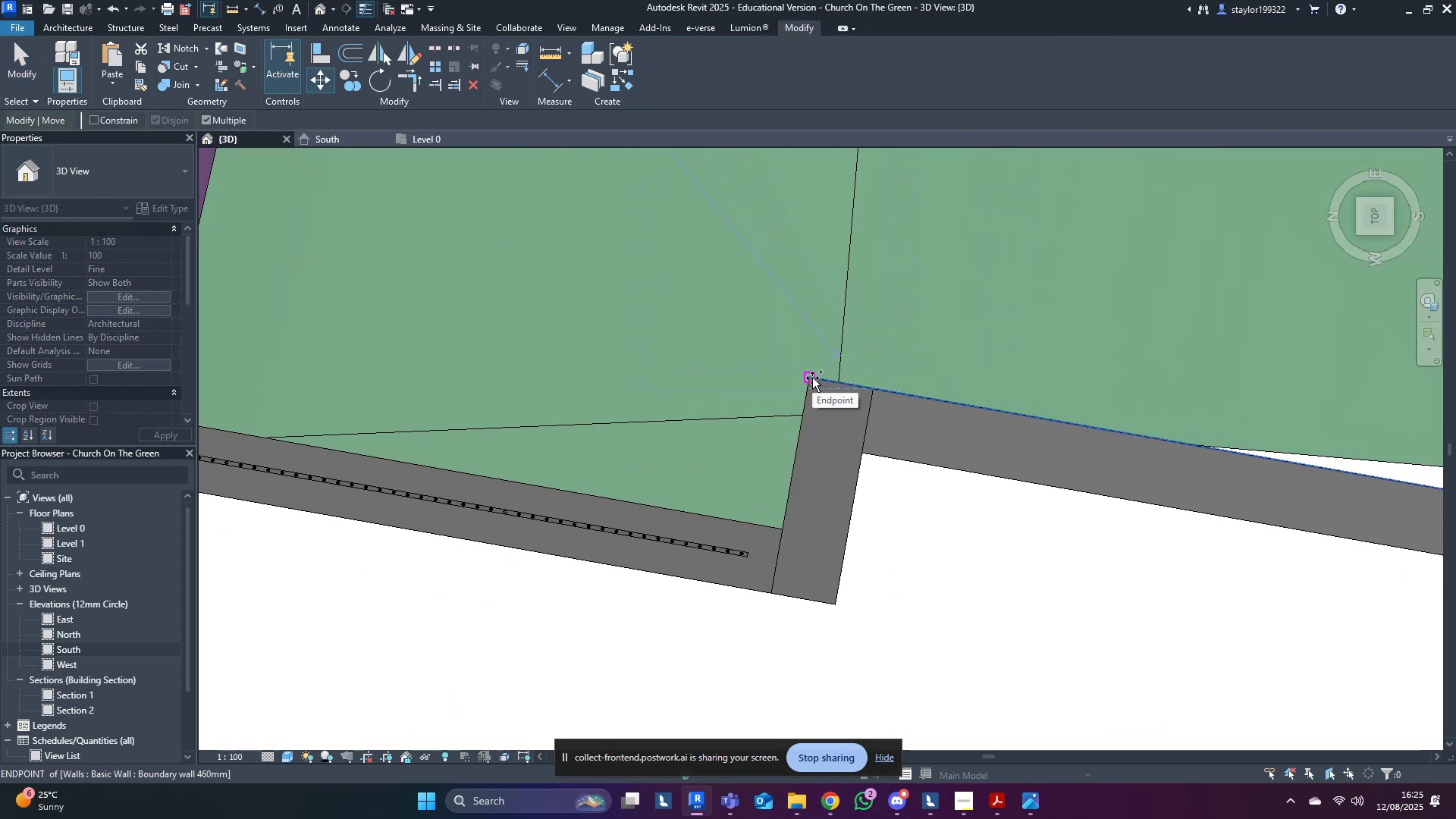 
hold_key(key=ControlLeft, duration=1.52)
 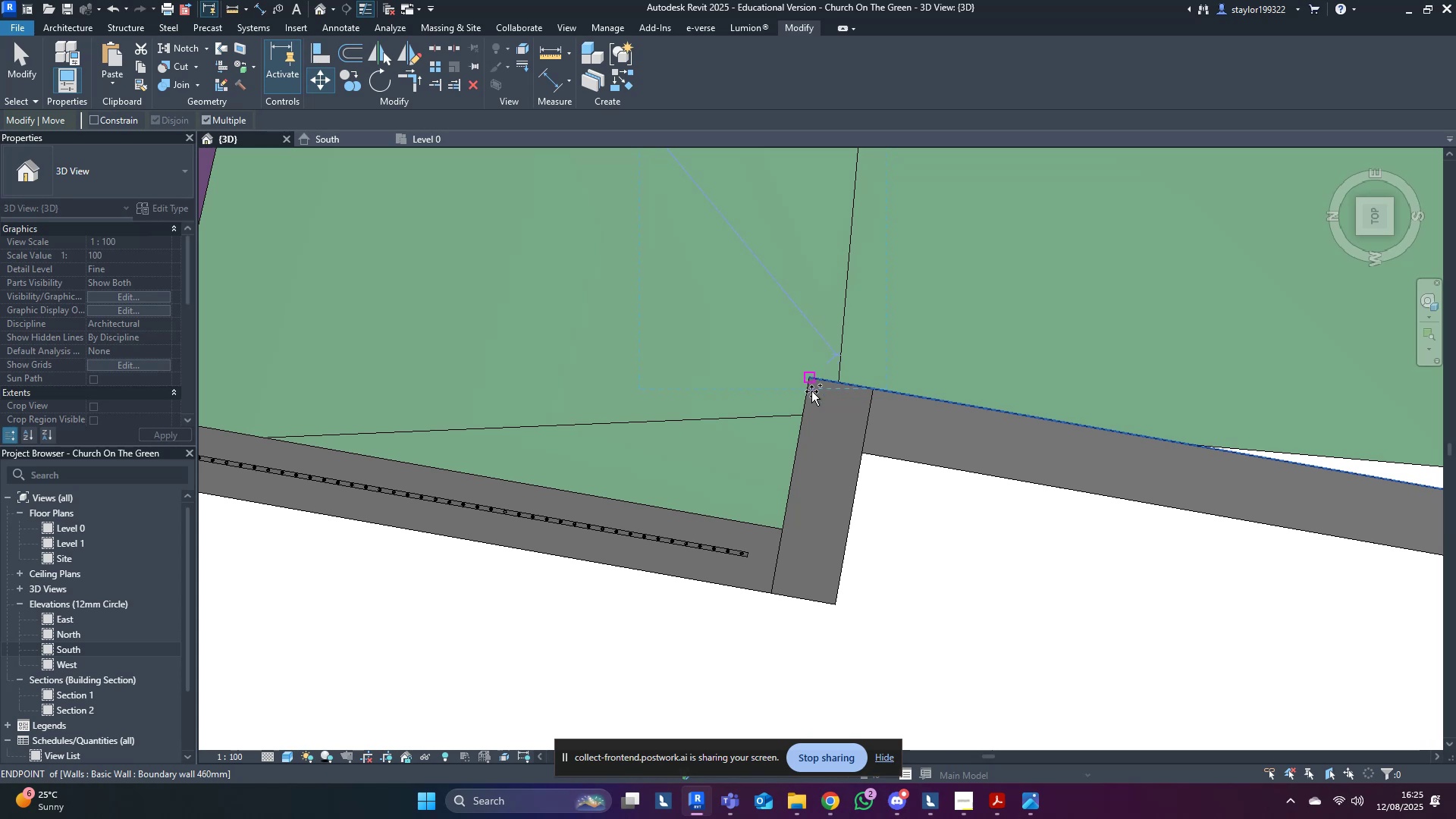 
hold_key(key=ControlLeft, duration=1.51)
 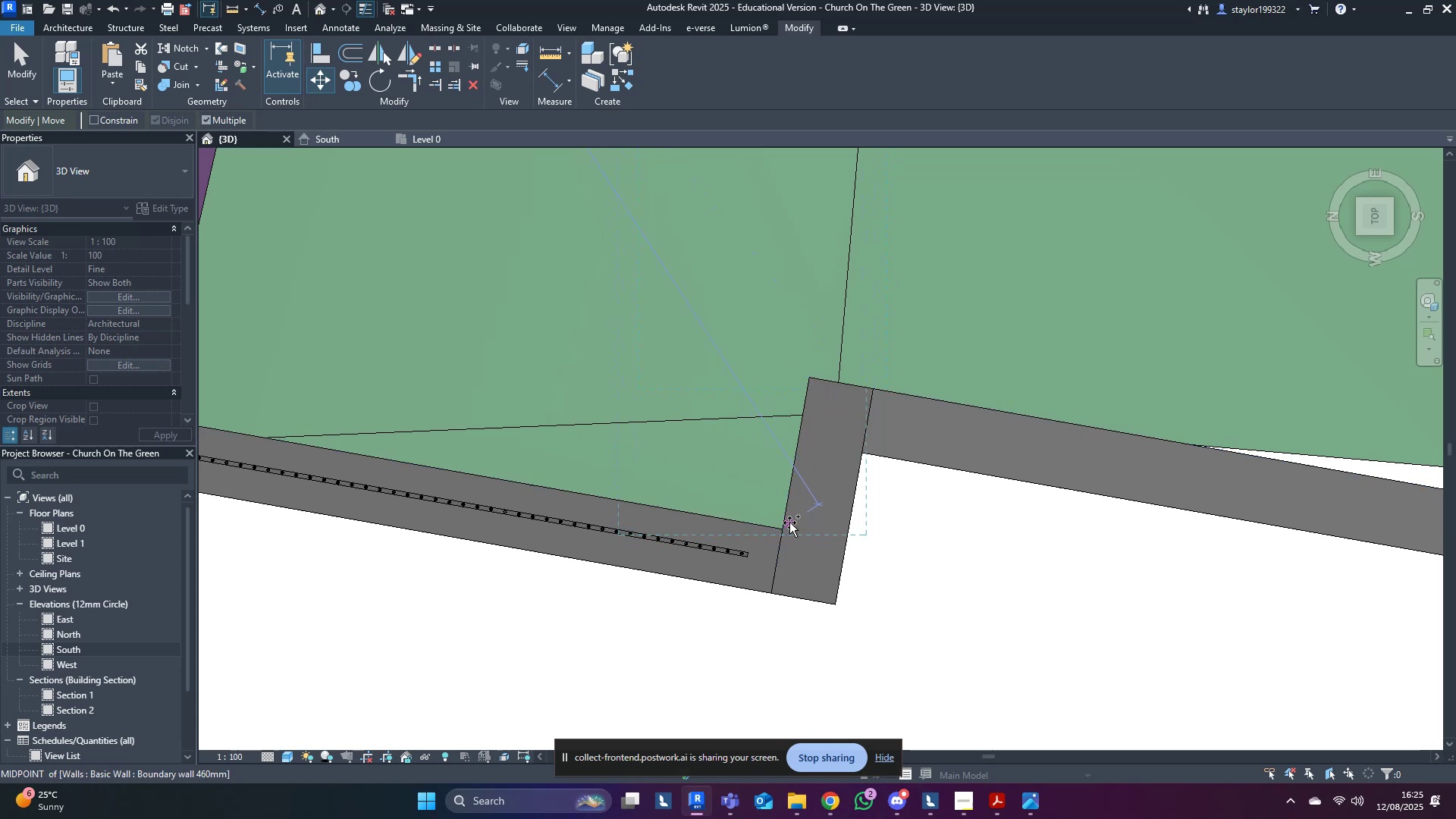 
hold_key(key=ControlLeft, duration=1.5)
 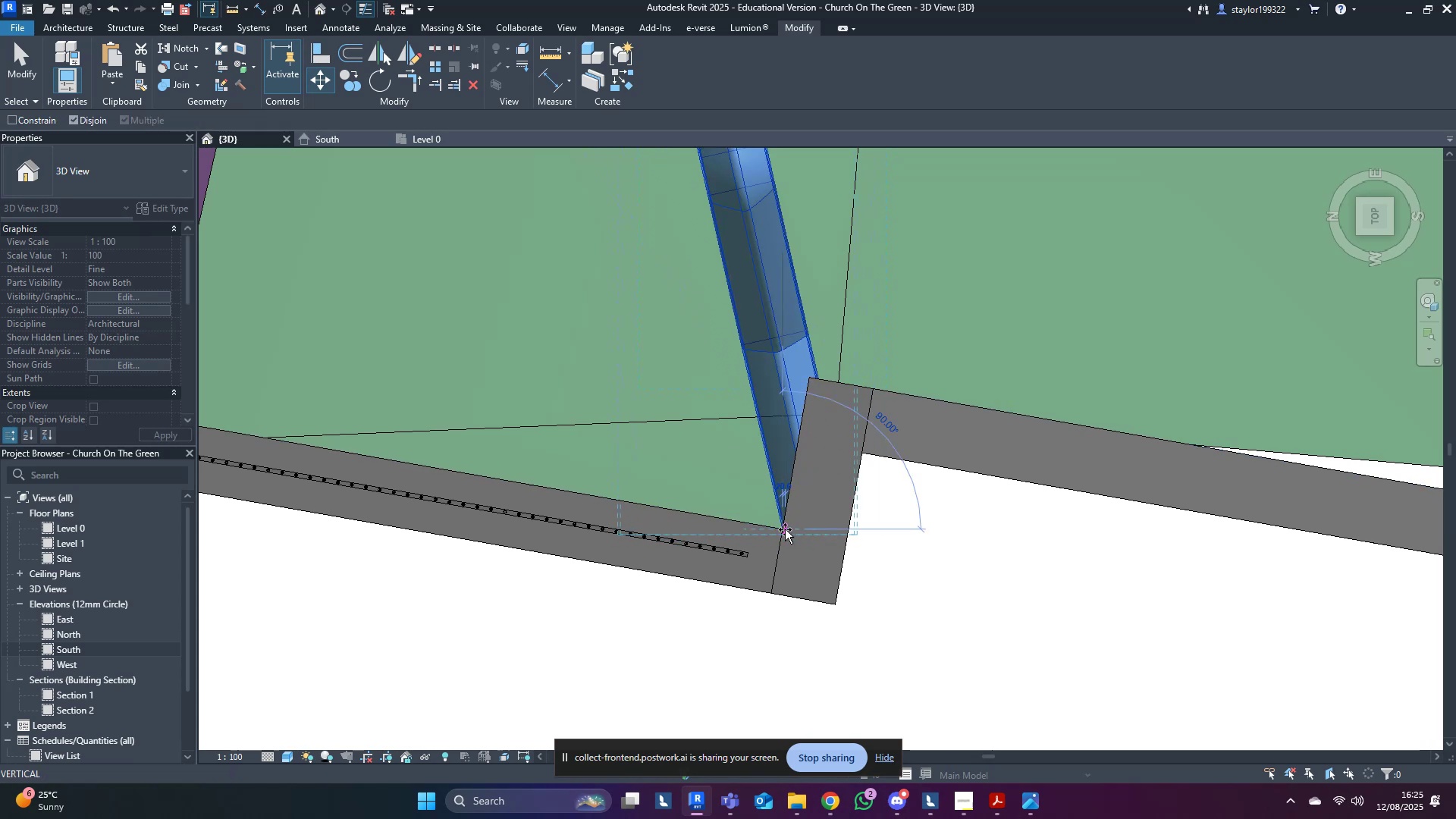 
key(Escape)
type(wfro)
 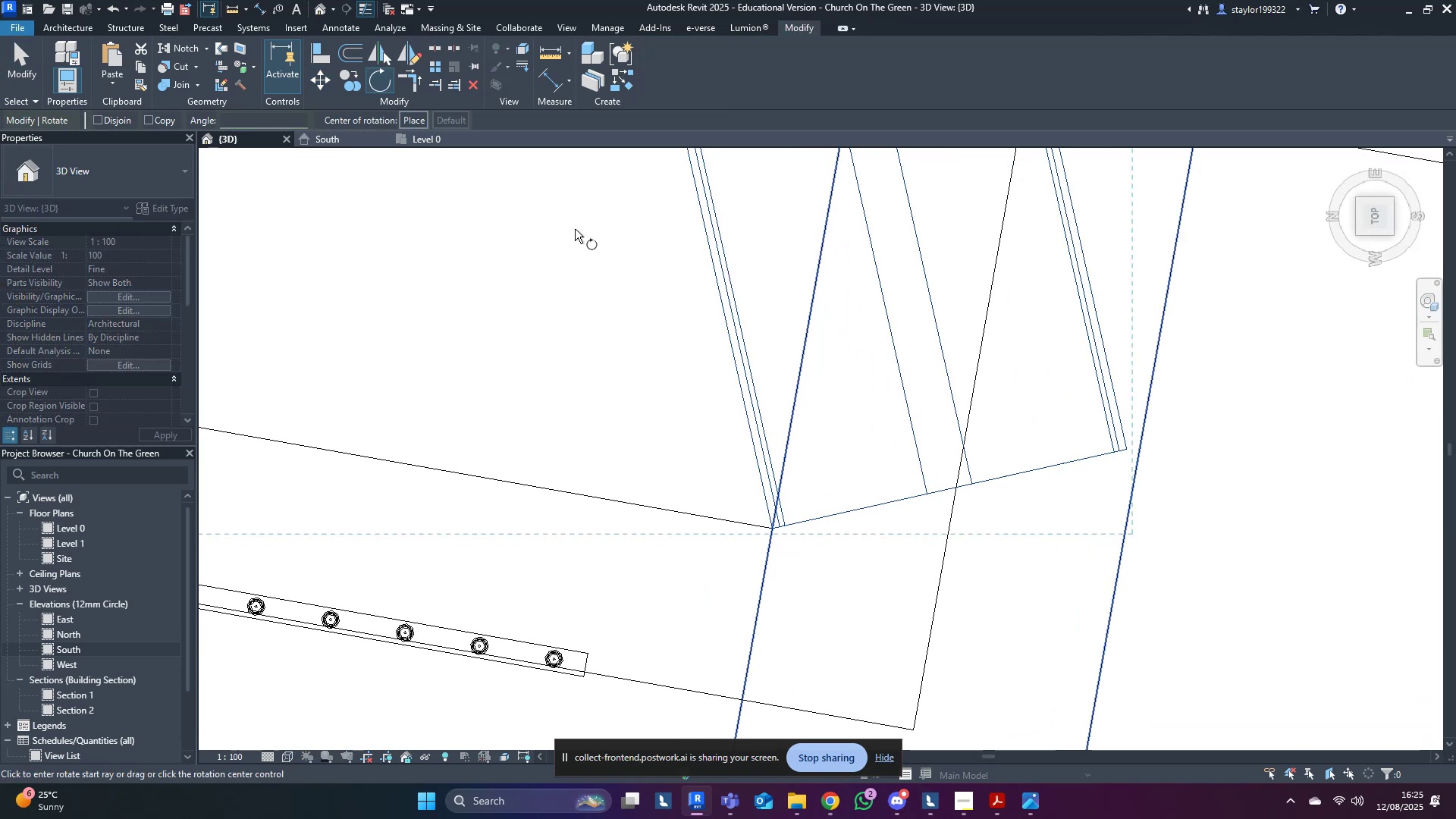 
scroll: coordinate [785, 529], scroll_direction: up, amount: 12.0
 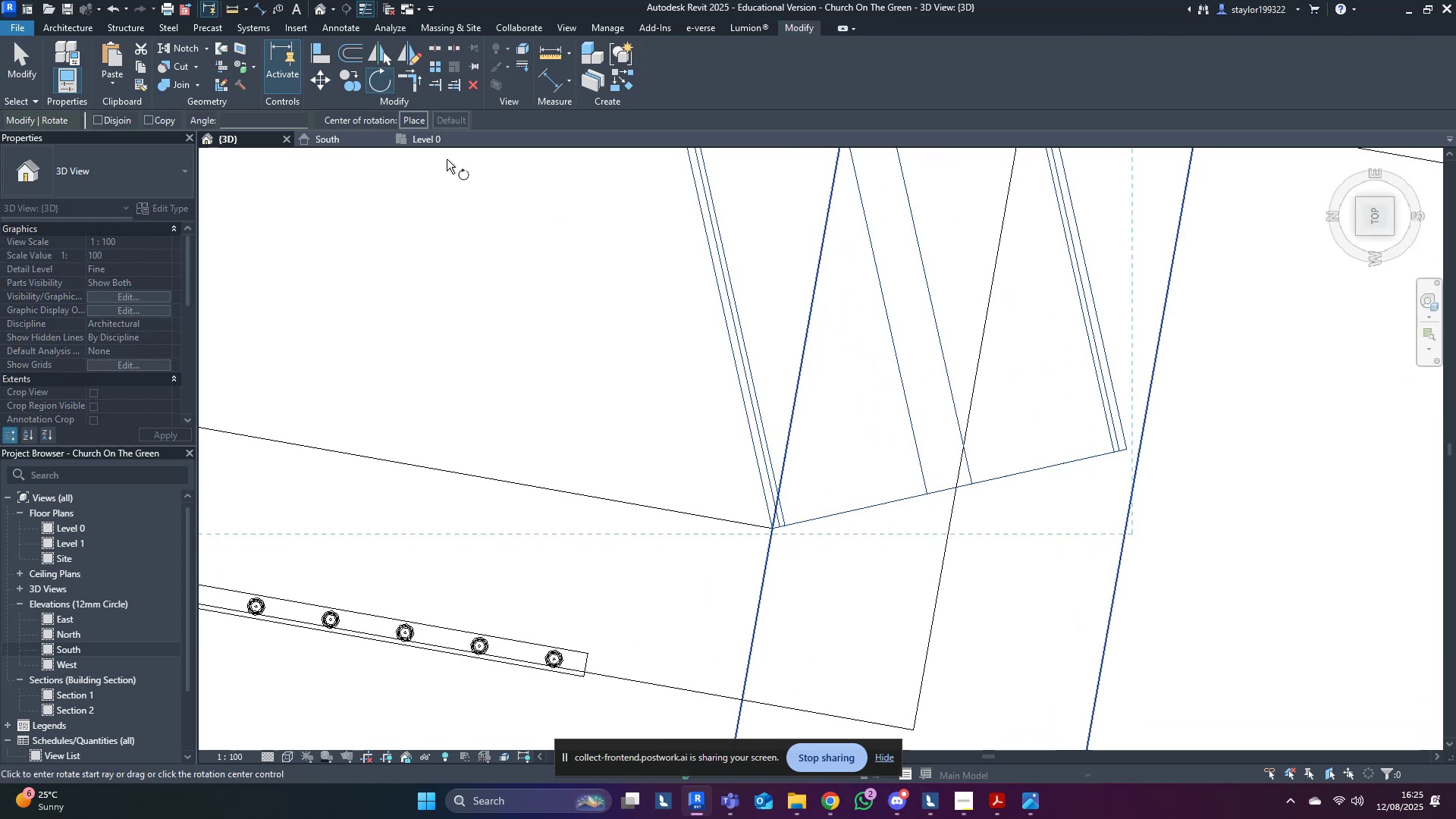 
left_click([421, 127])
 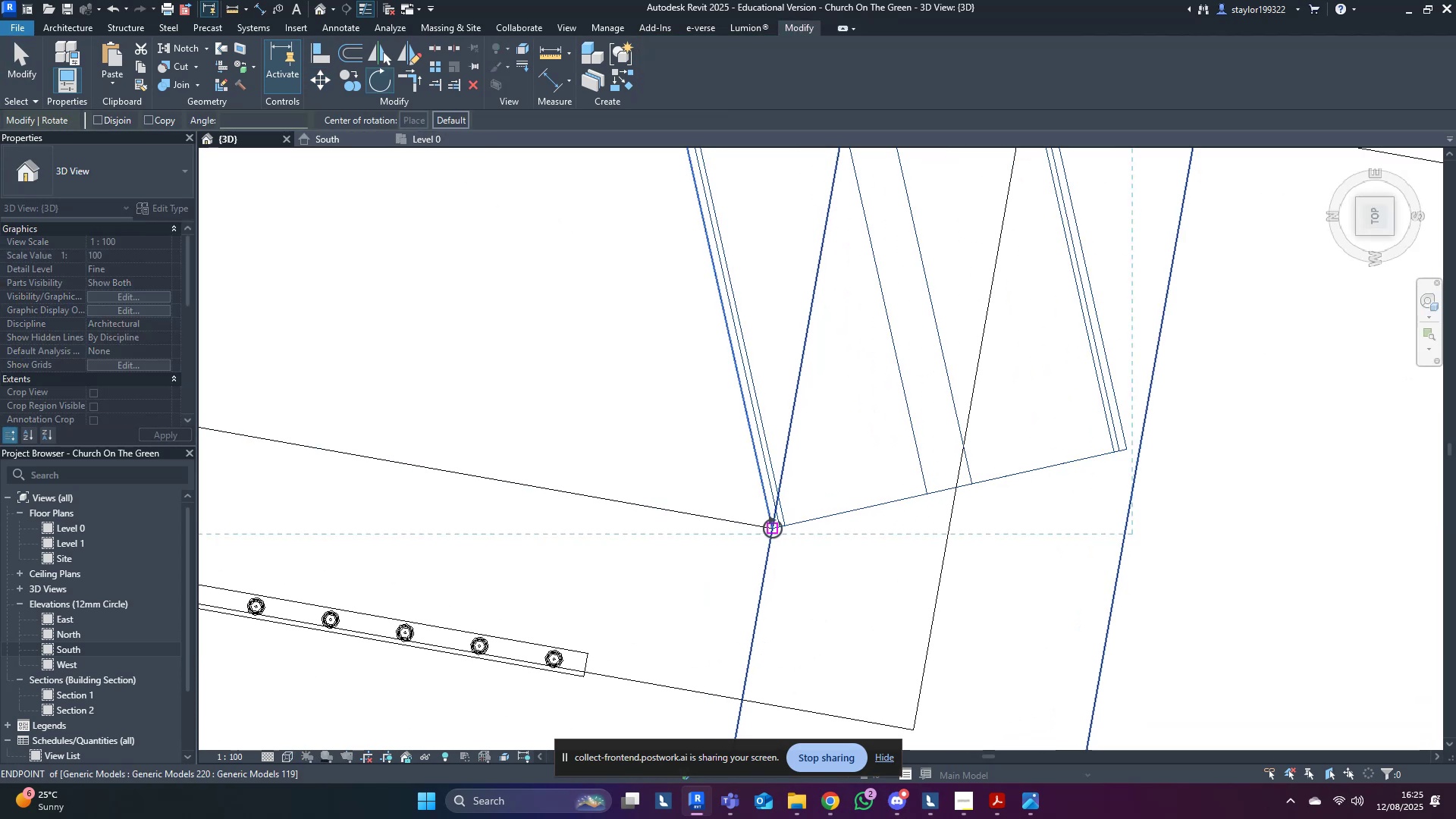 
left_click([773, 528])
 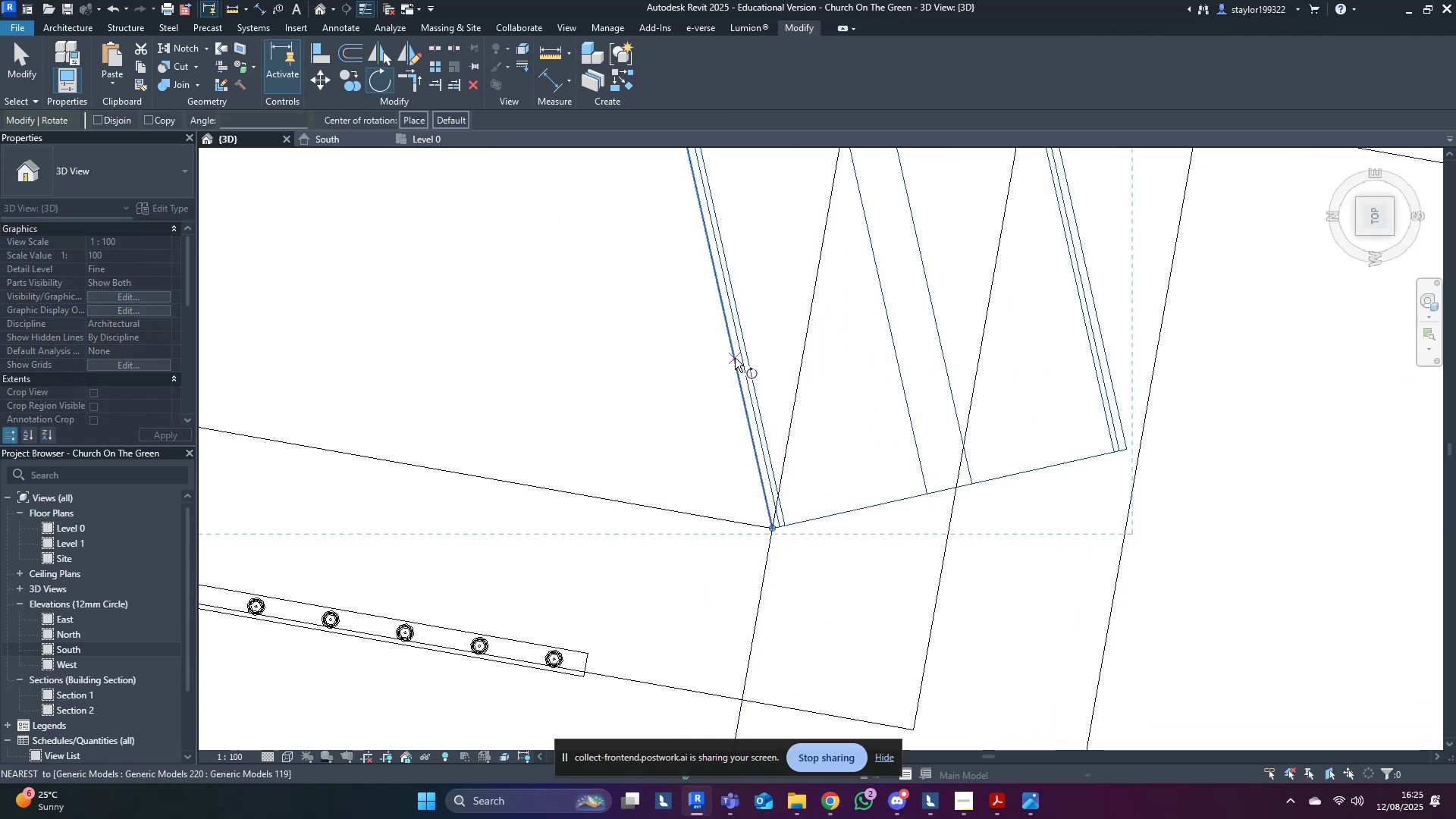 
left_click([735, 358])
 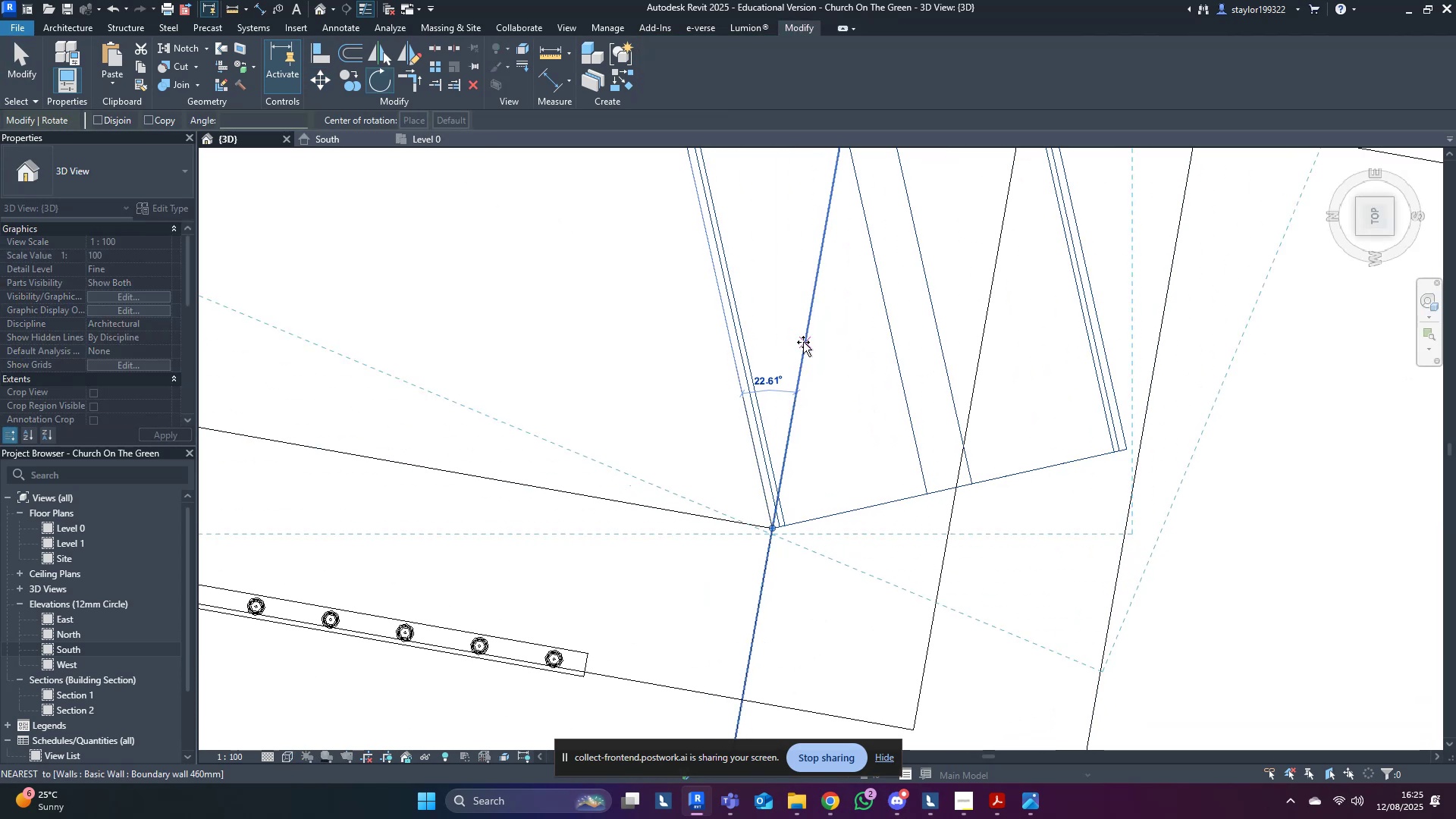 
left_click([803, 342])
 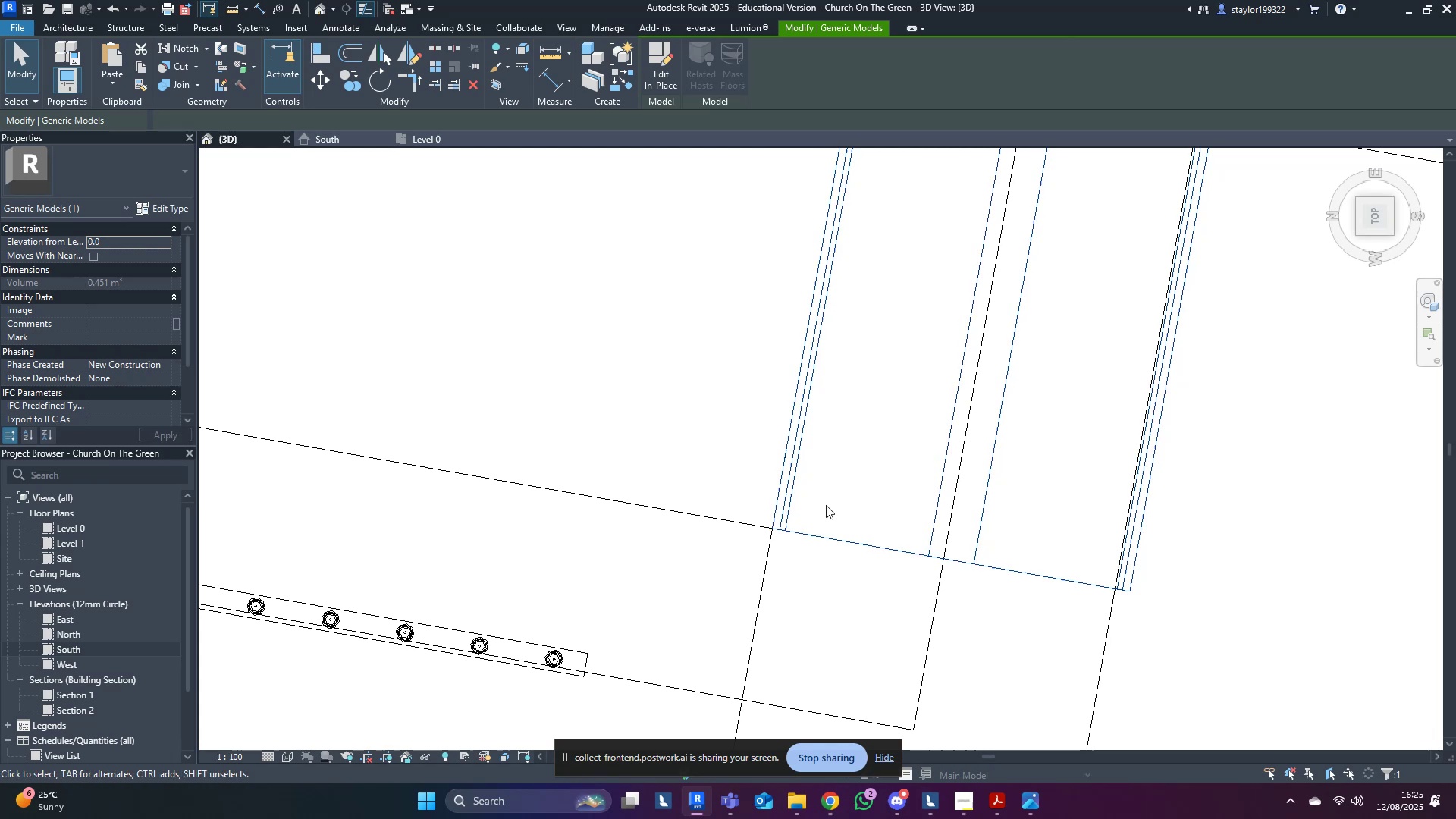 
scroll: coordinate [860, 397], scroll_direction: down, amount: 10.0
 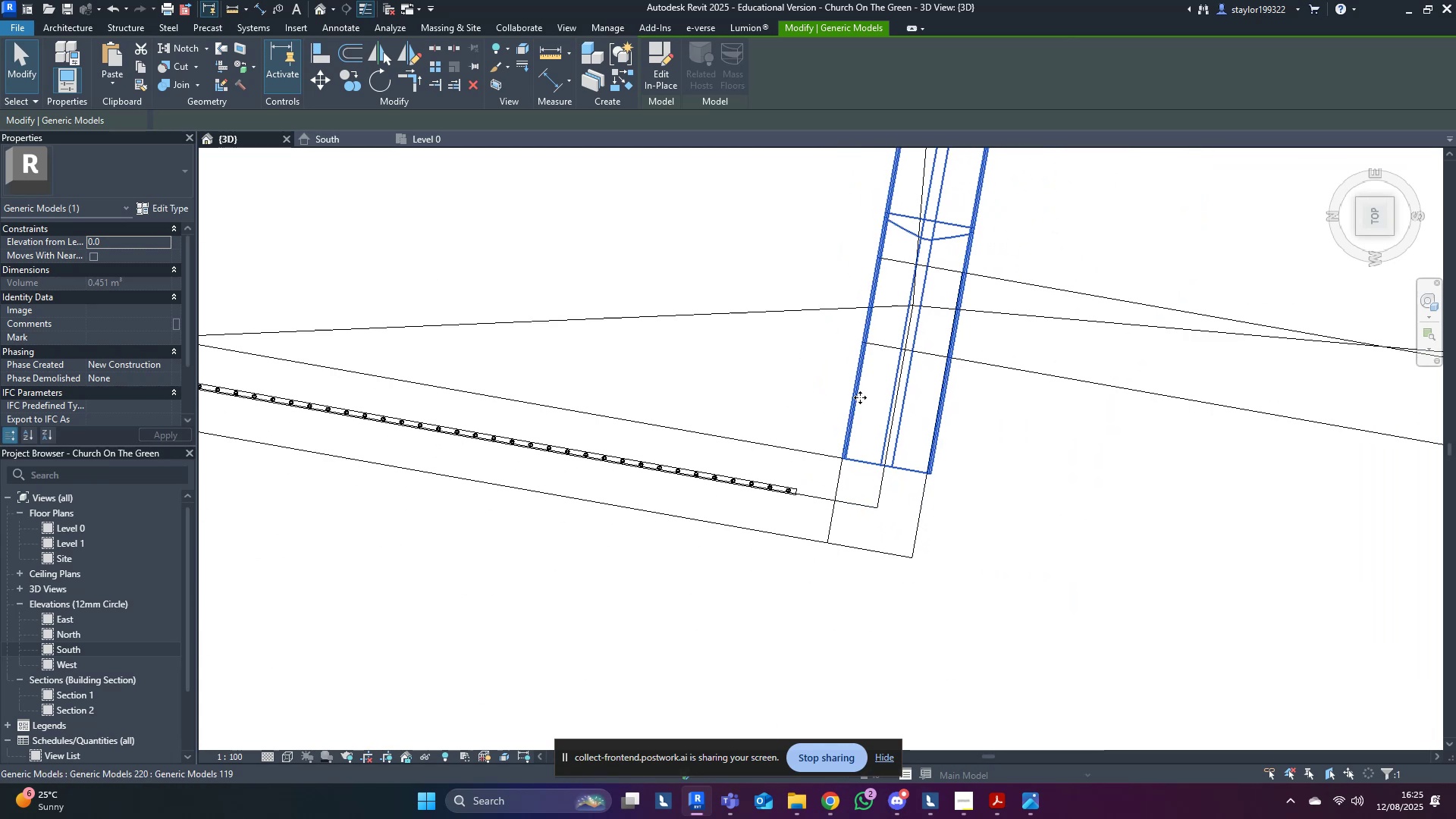 
type(sdal)
 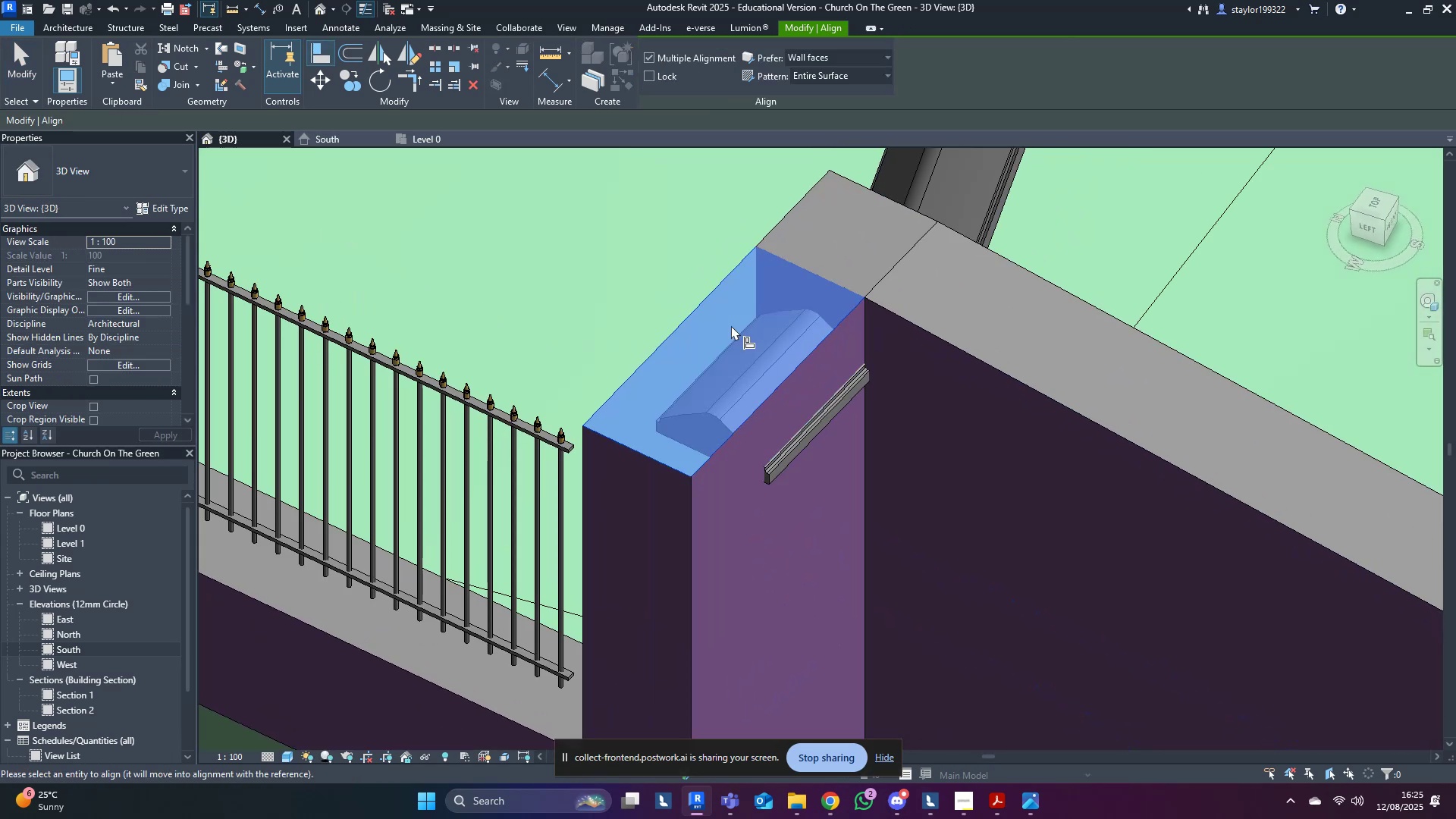 
scroll: coordinate [714, 299], scroll_direction: up, amount: 3.0
 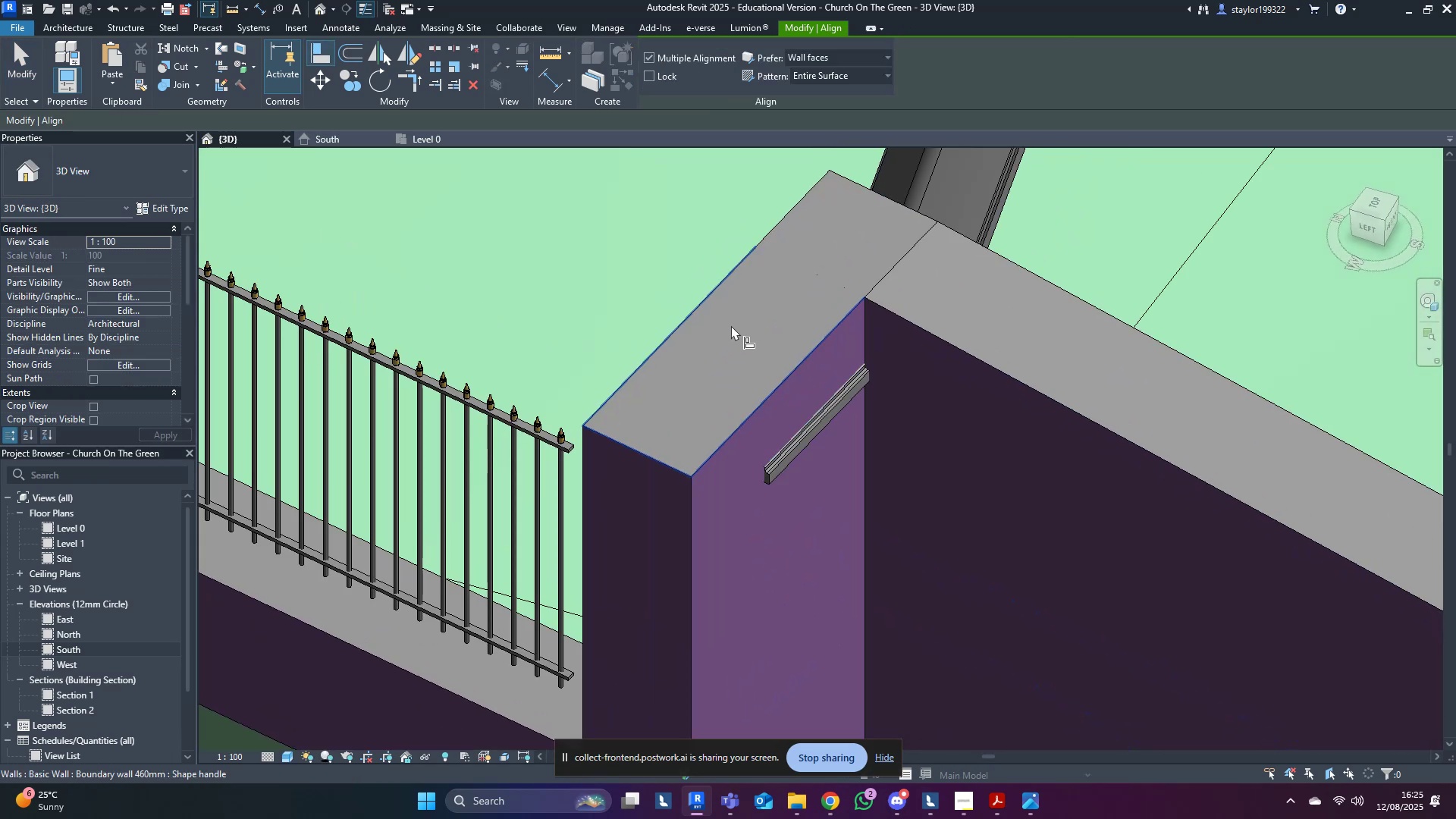 
left_click([731, 325])
 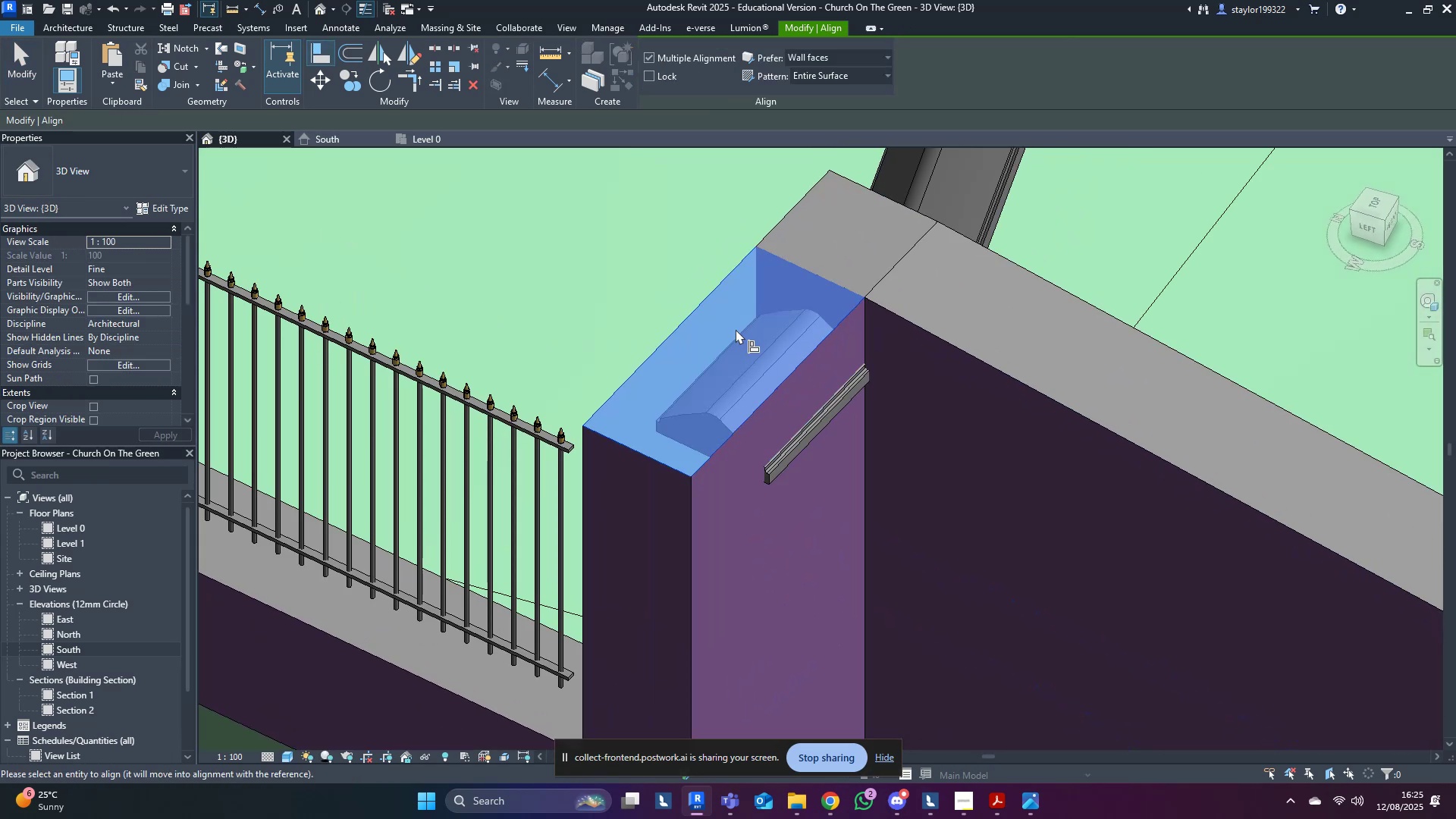 
scroll: coordinate [758, 400], scroll_direction: up, amount: 4.0
 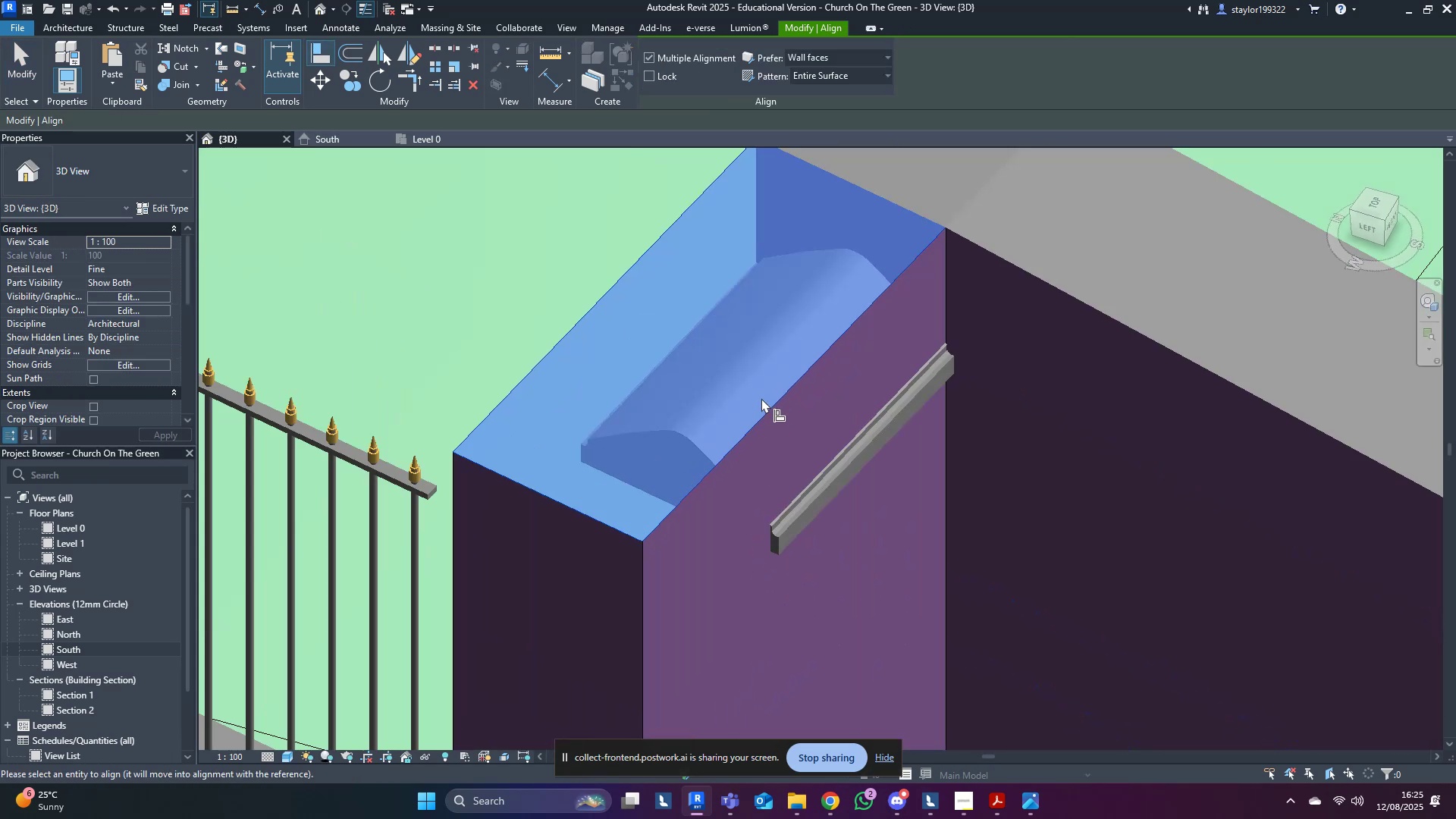 
type(wf)
 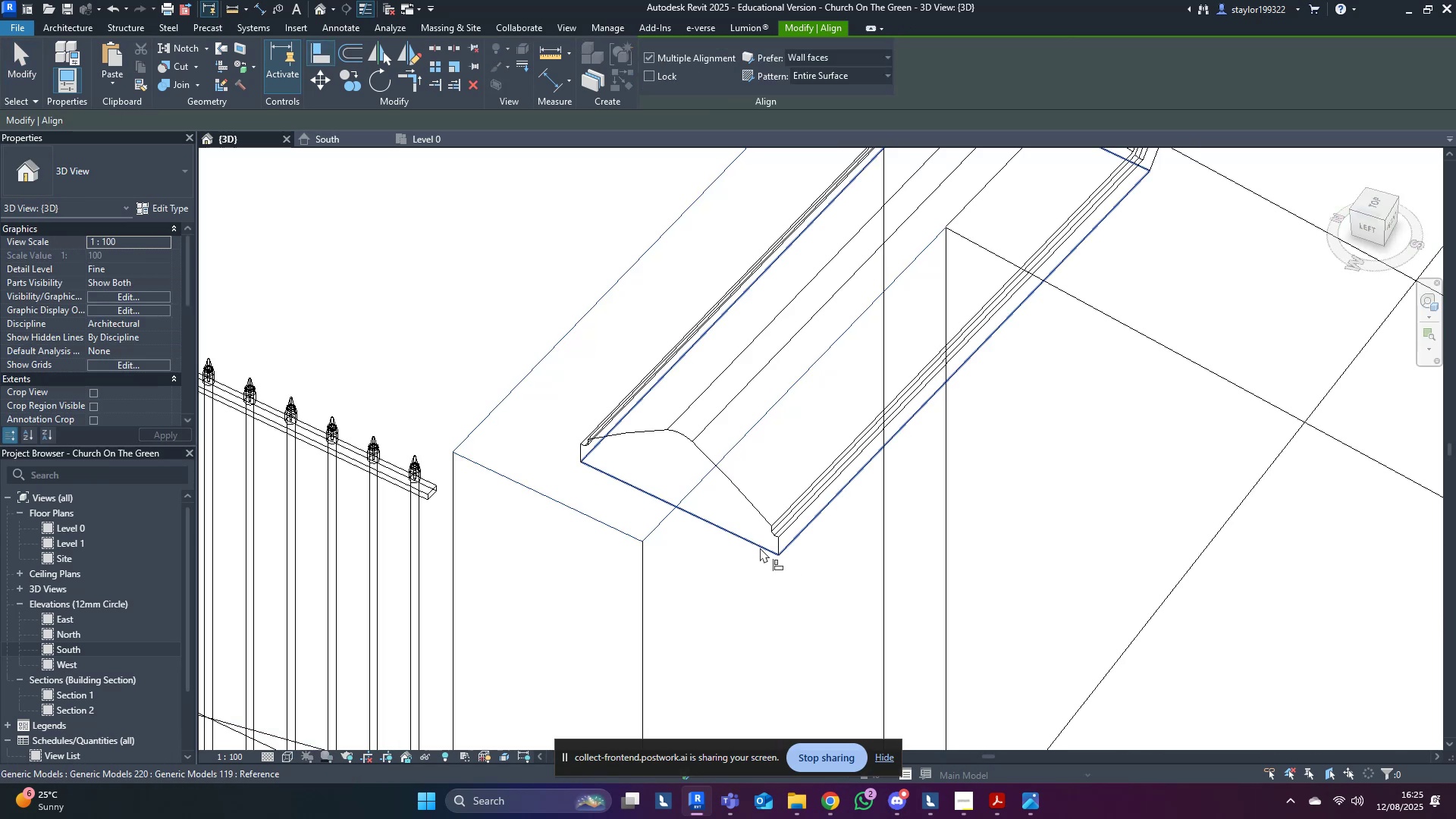 
left_click([760, 548])
 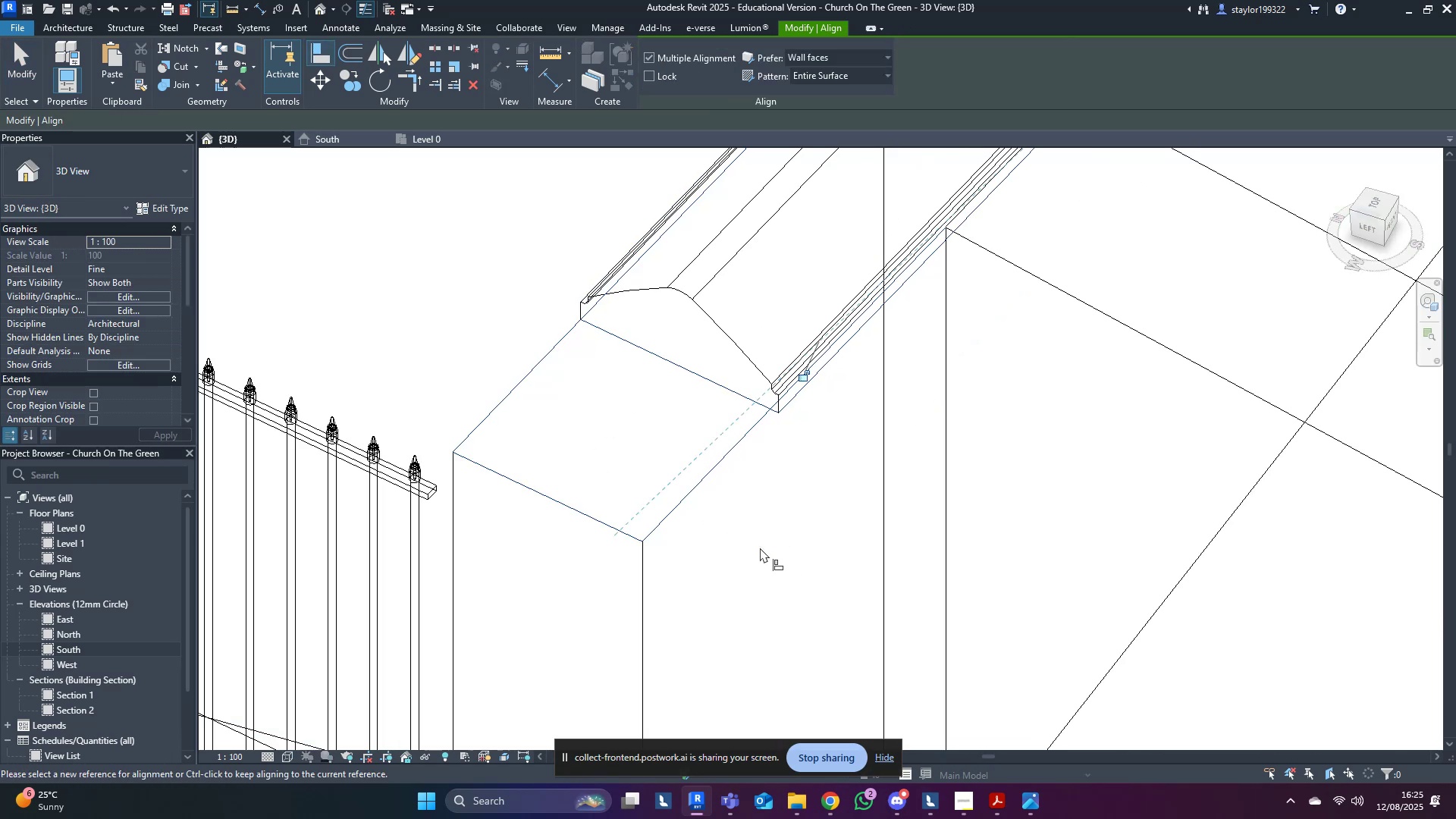 
type(sd)
key(Escape)
key(Escape)
 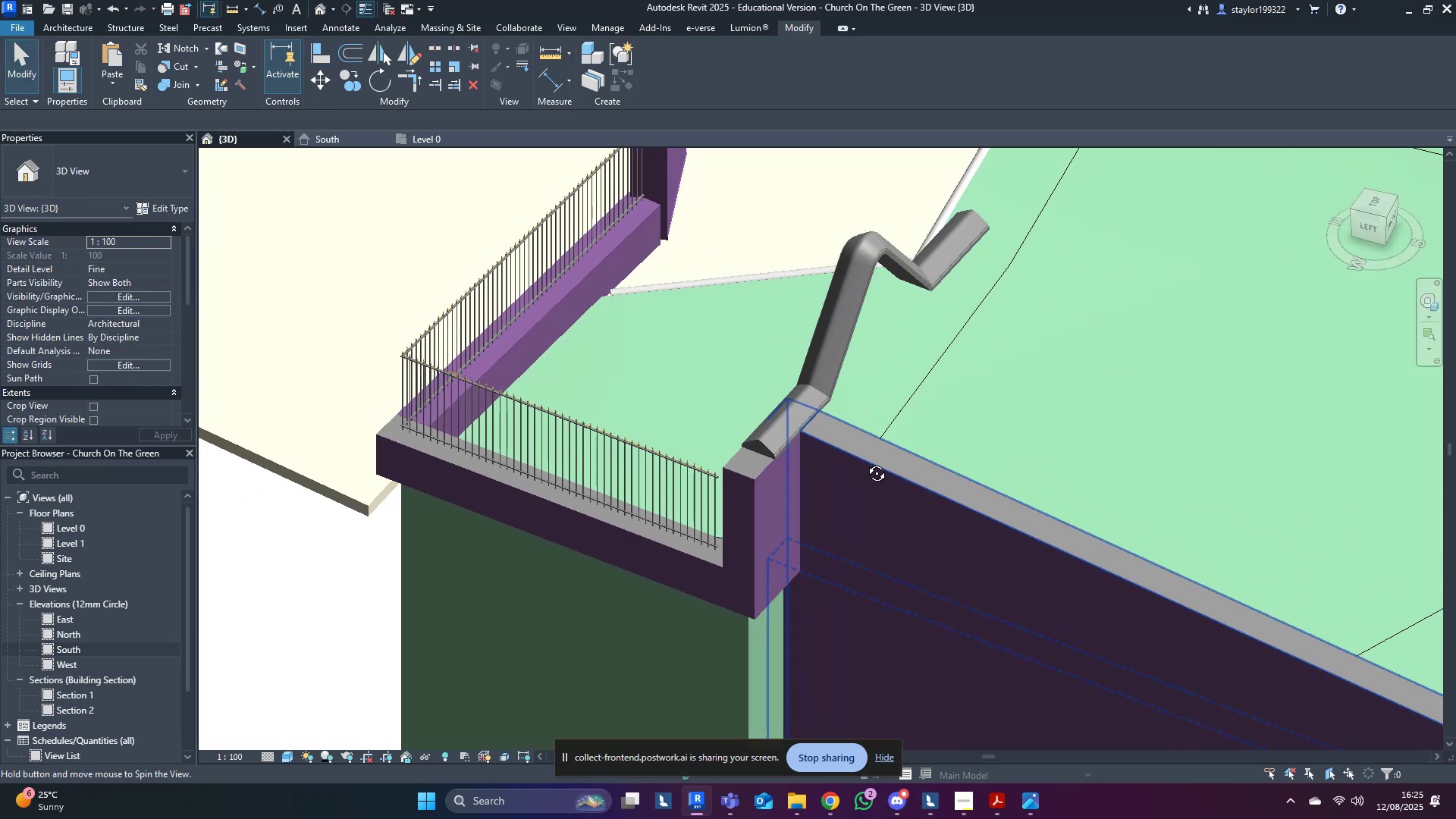 
scroll: coordinate [765, 449], scroll_direction: down, amount: 13.0
 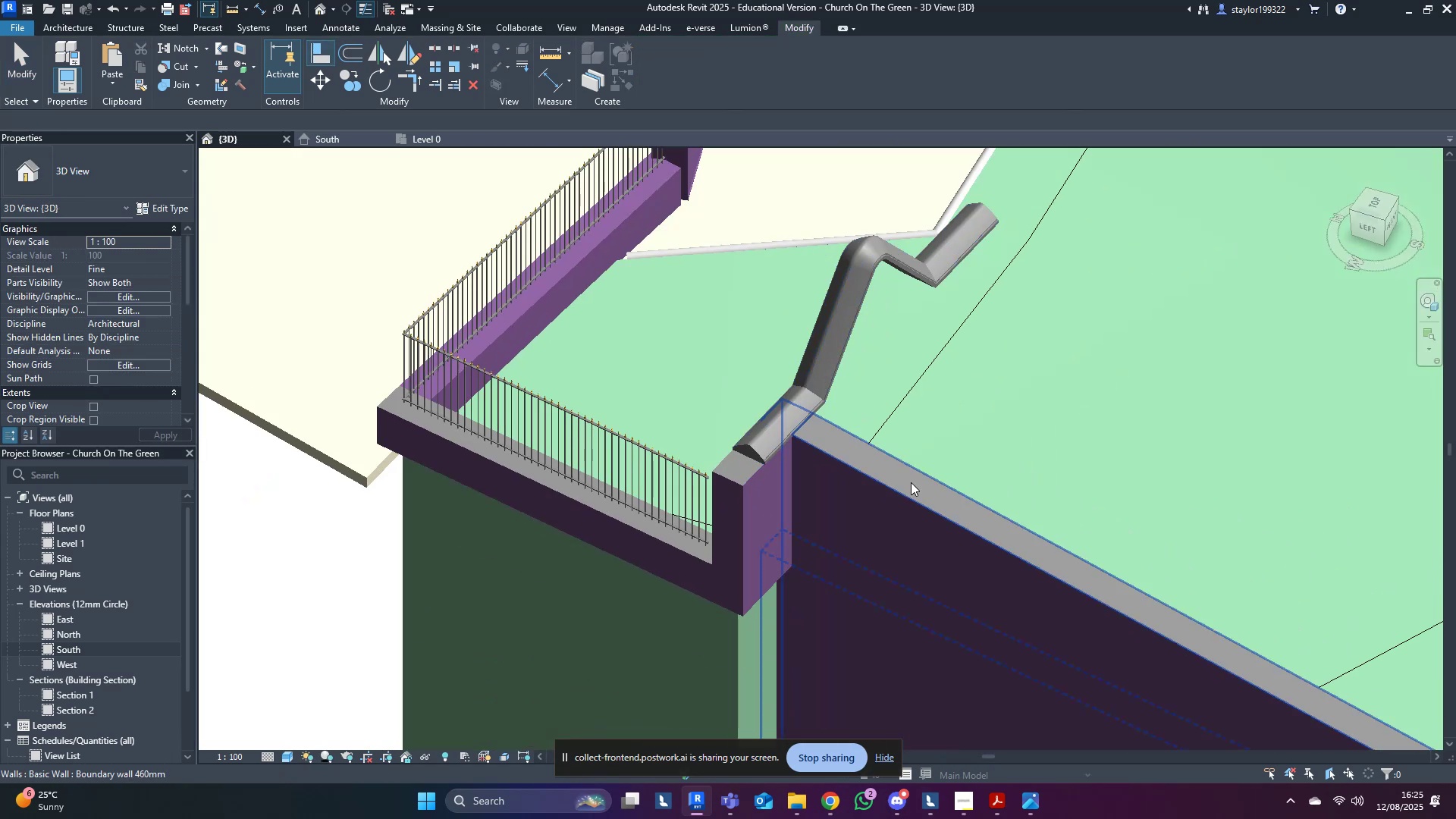 
hold_key(key=ShiftLeft, duration=0.76)
 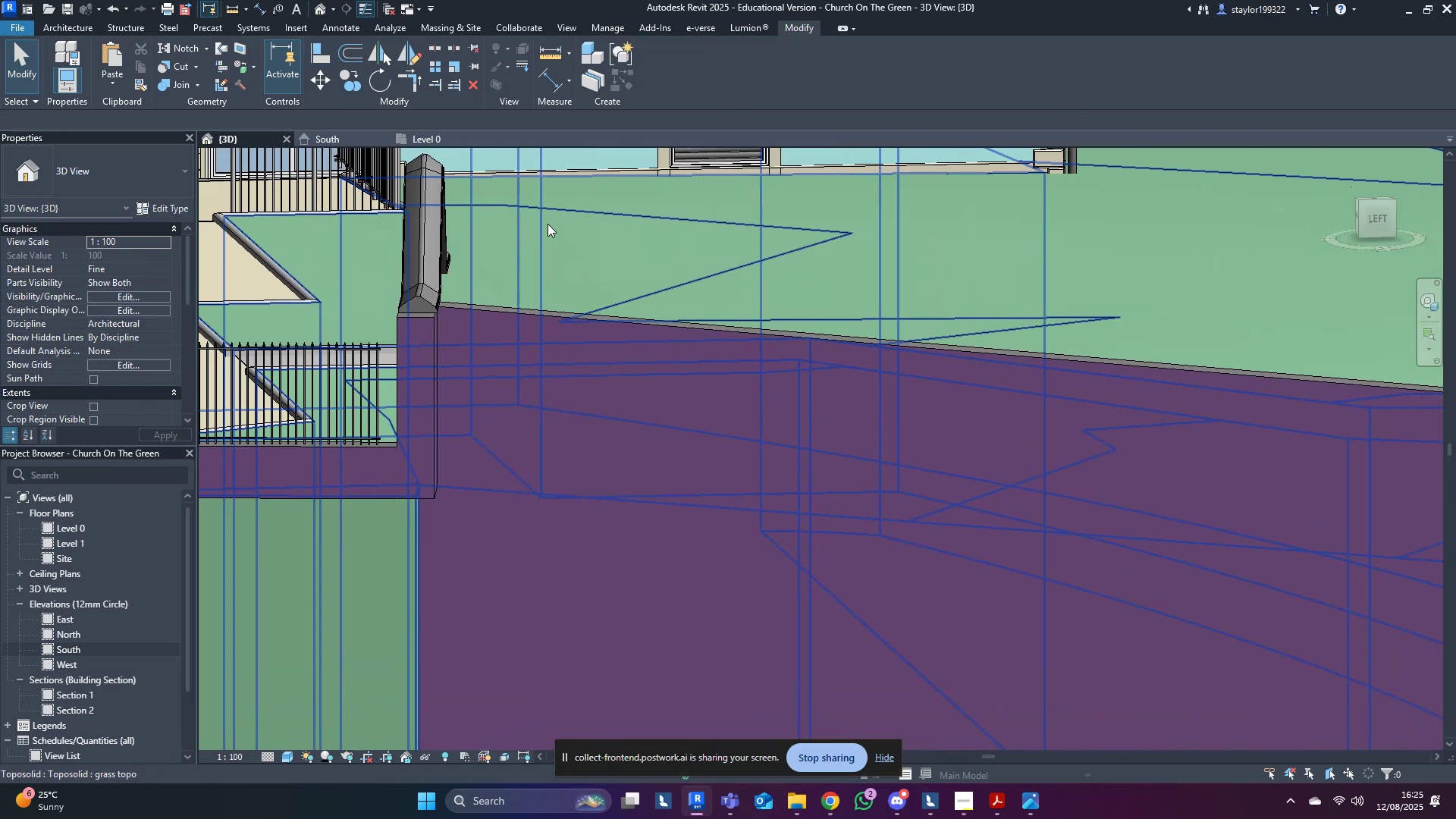 
key(Shift+ShiftLeft)
 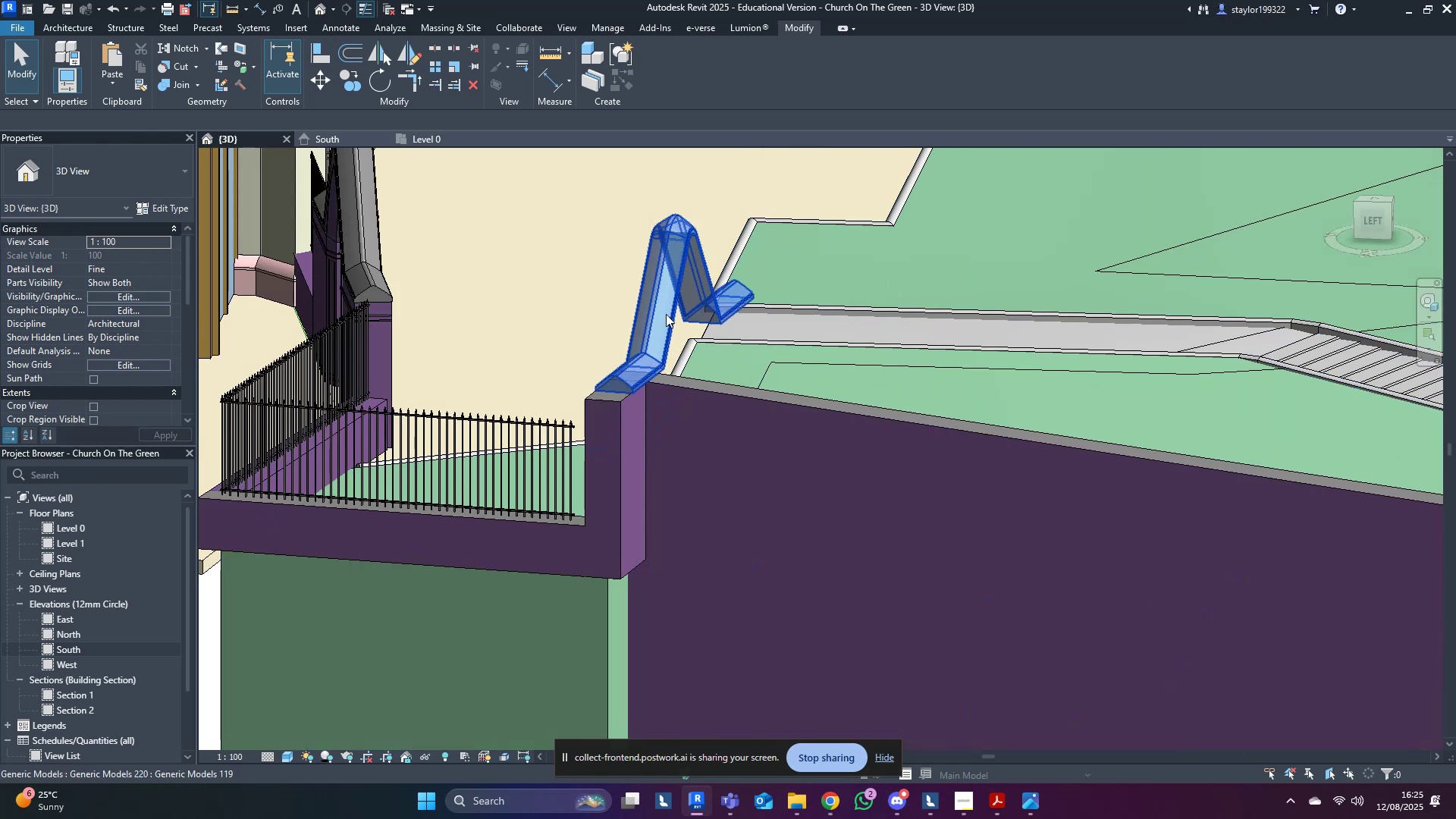 
double_click([666, 312])
 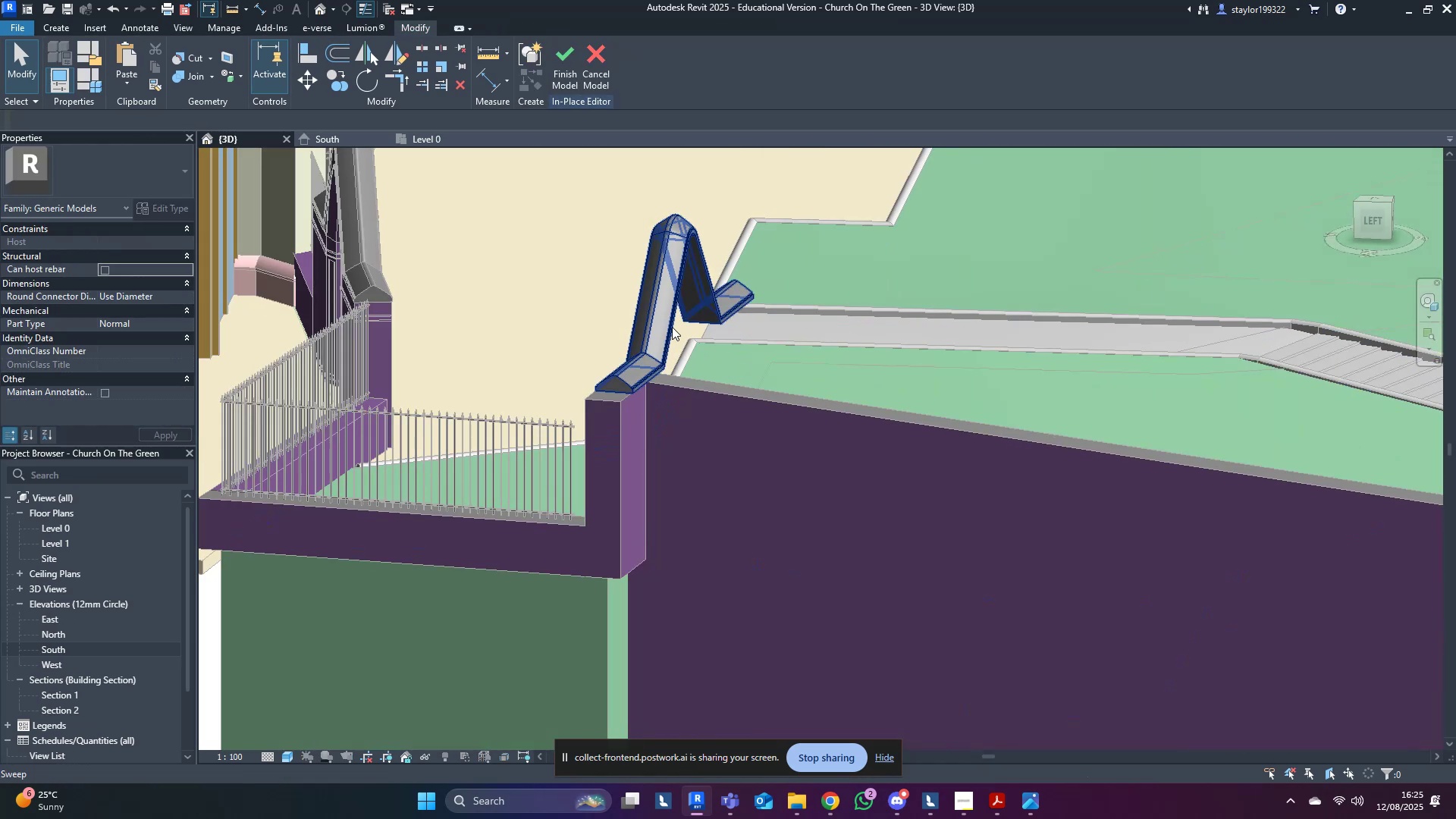 
left_click([673, 328])
 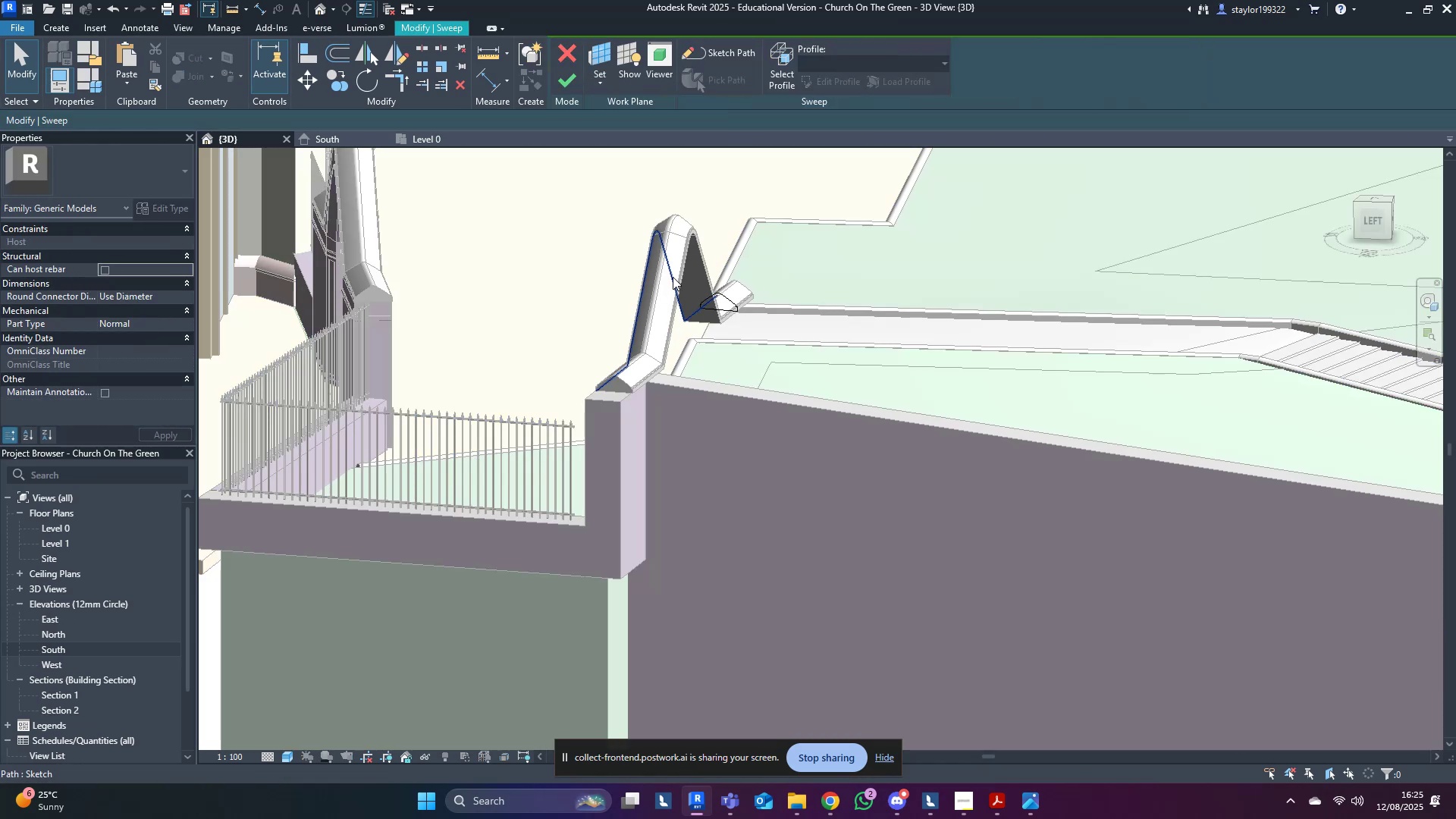 
double_click([673, 277])
 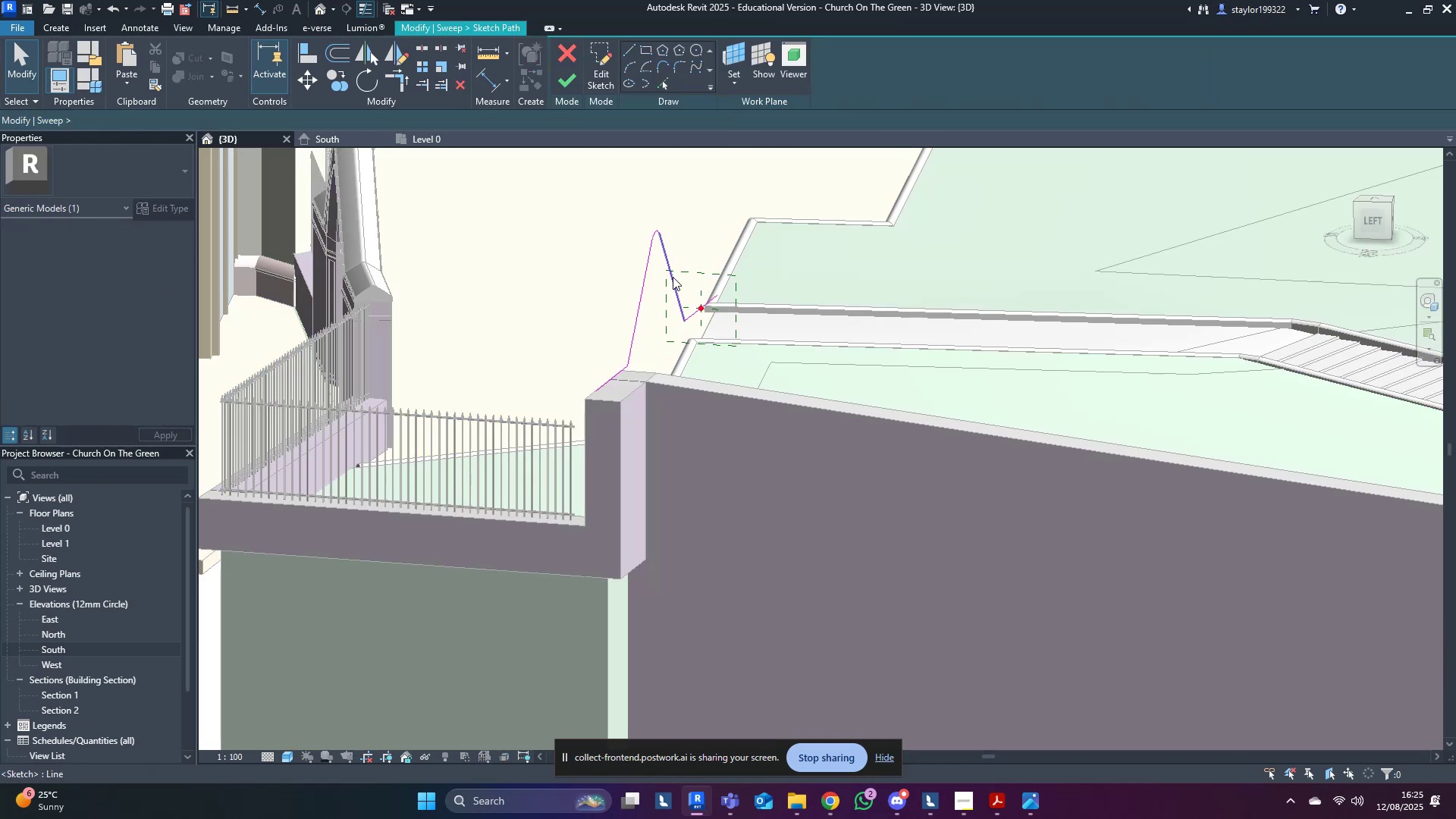 
key(Tab)
 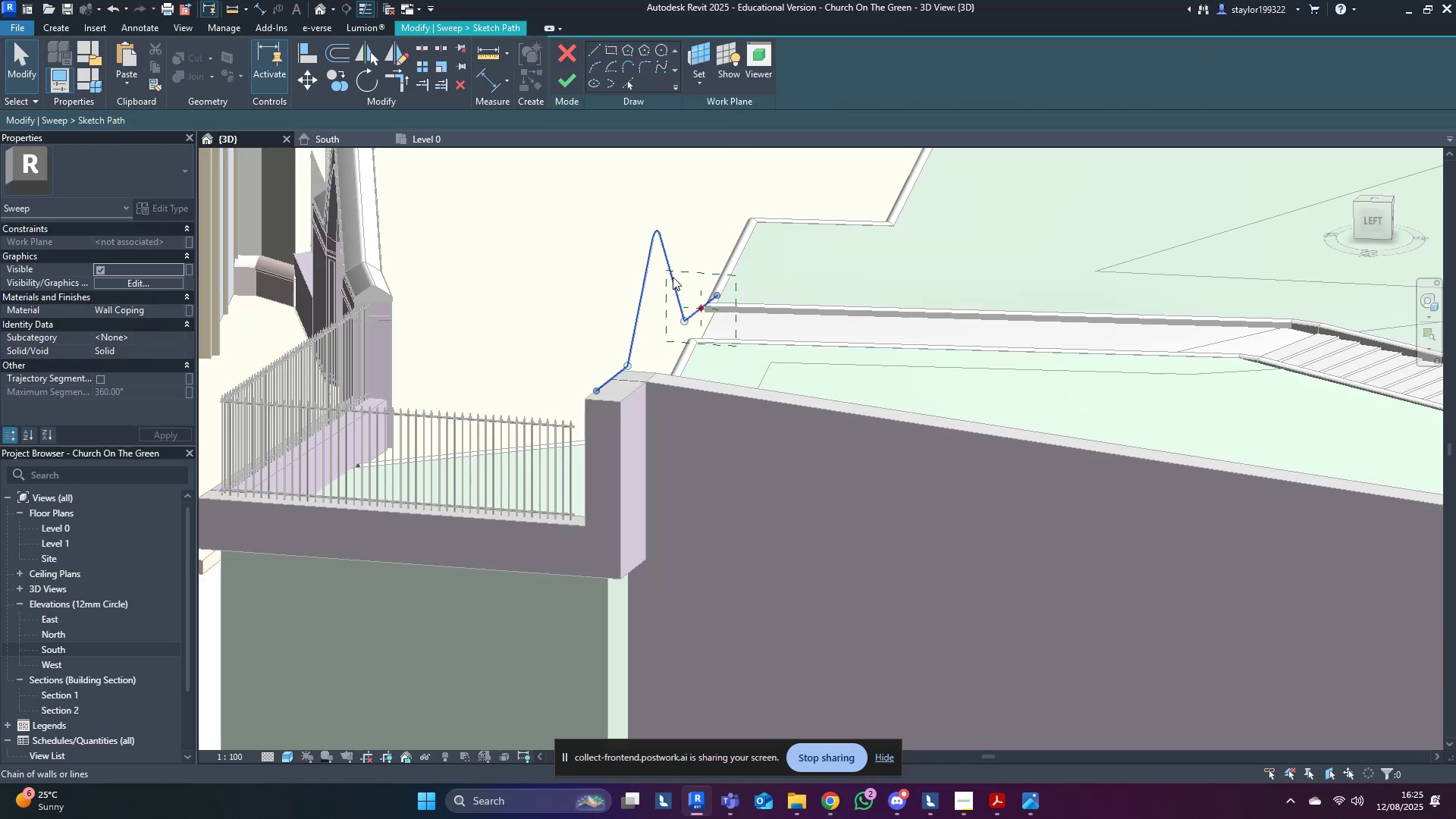 
left_click([673, 277])
 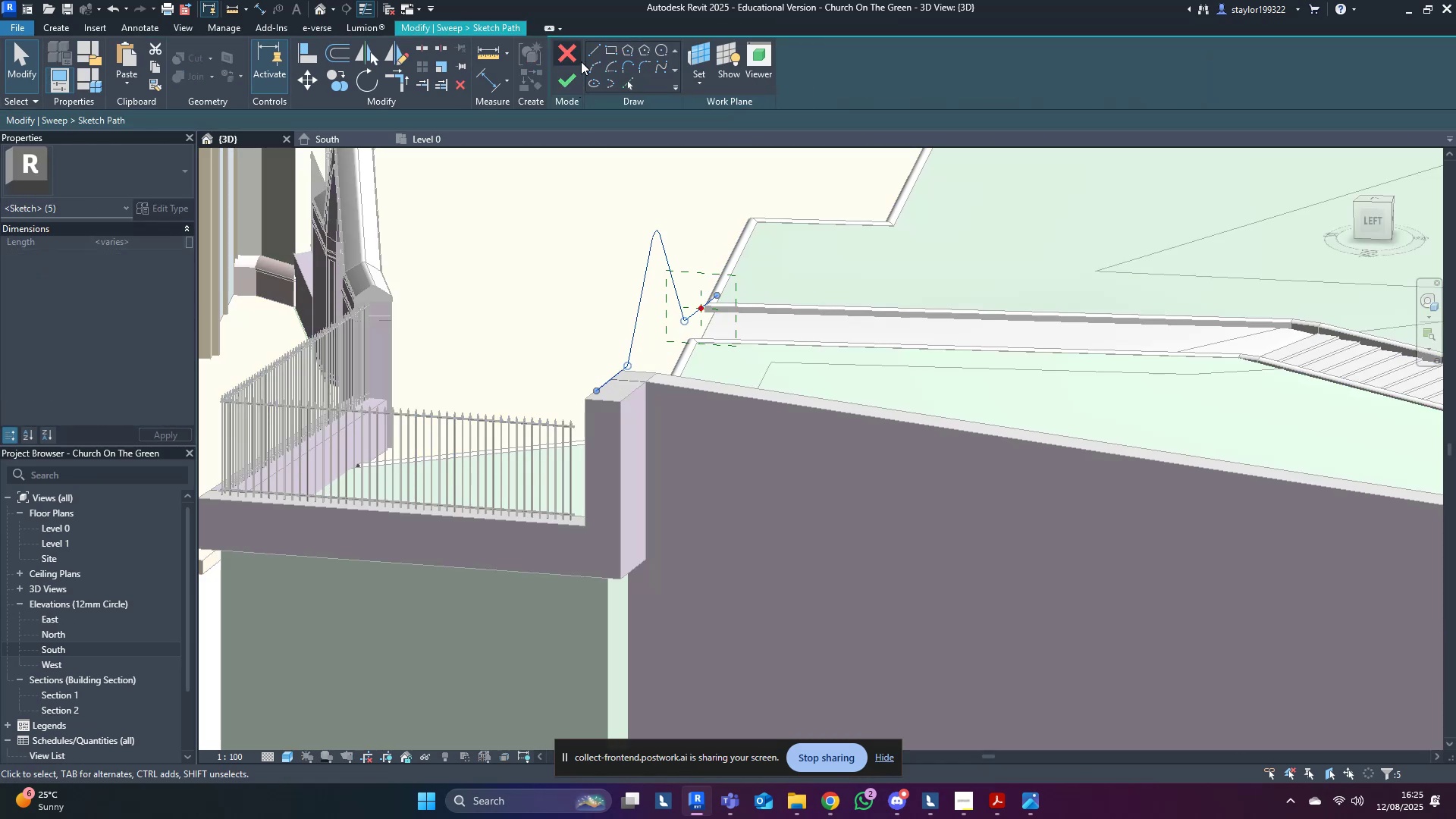 
left_click([571, 49])
 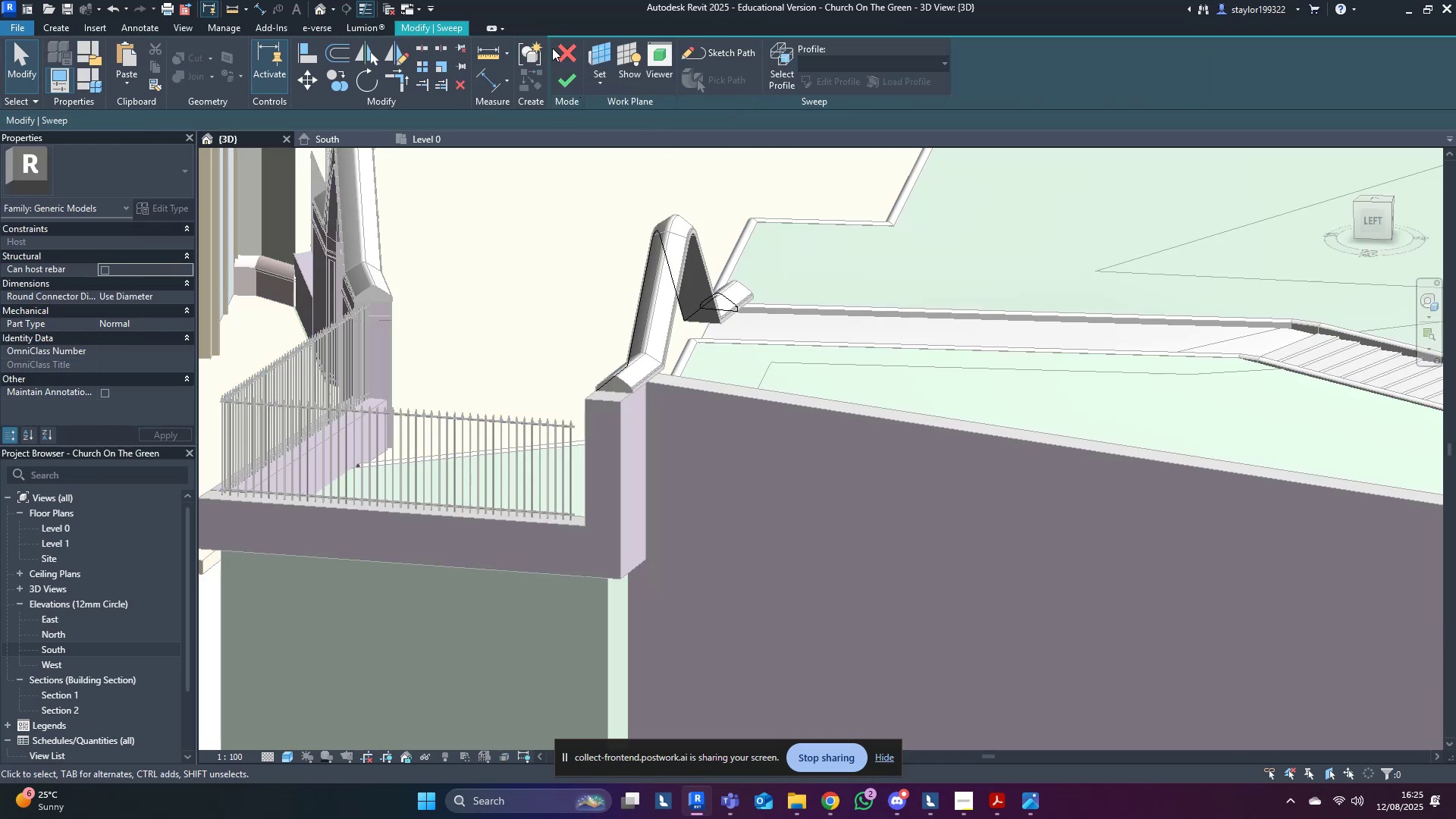 
left_click([564, 45])
 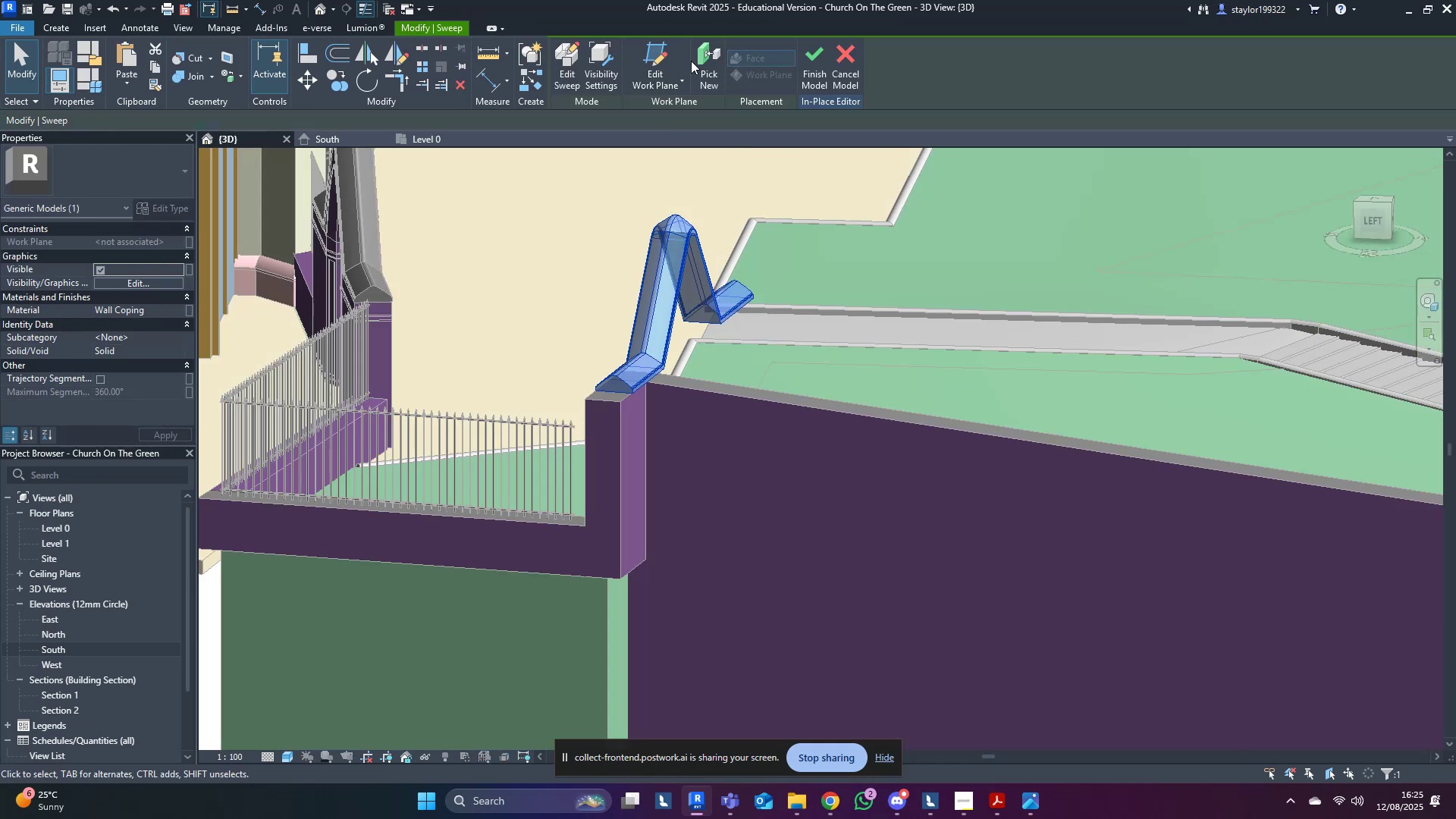 
left_click([711, 55])
 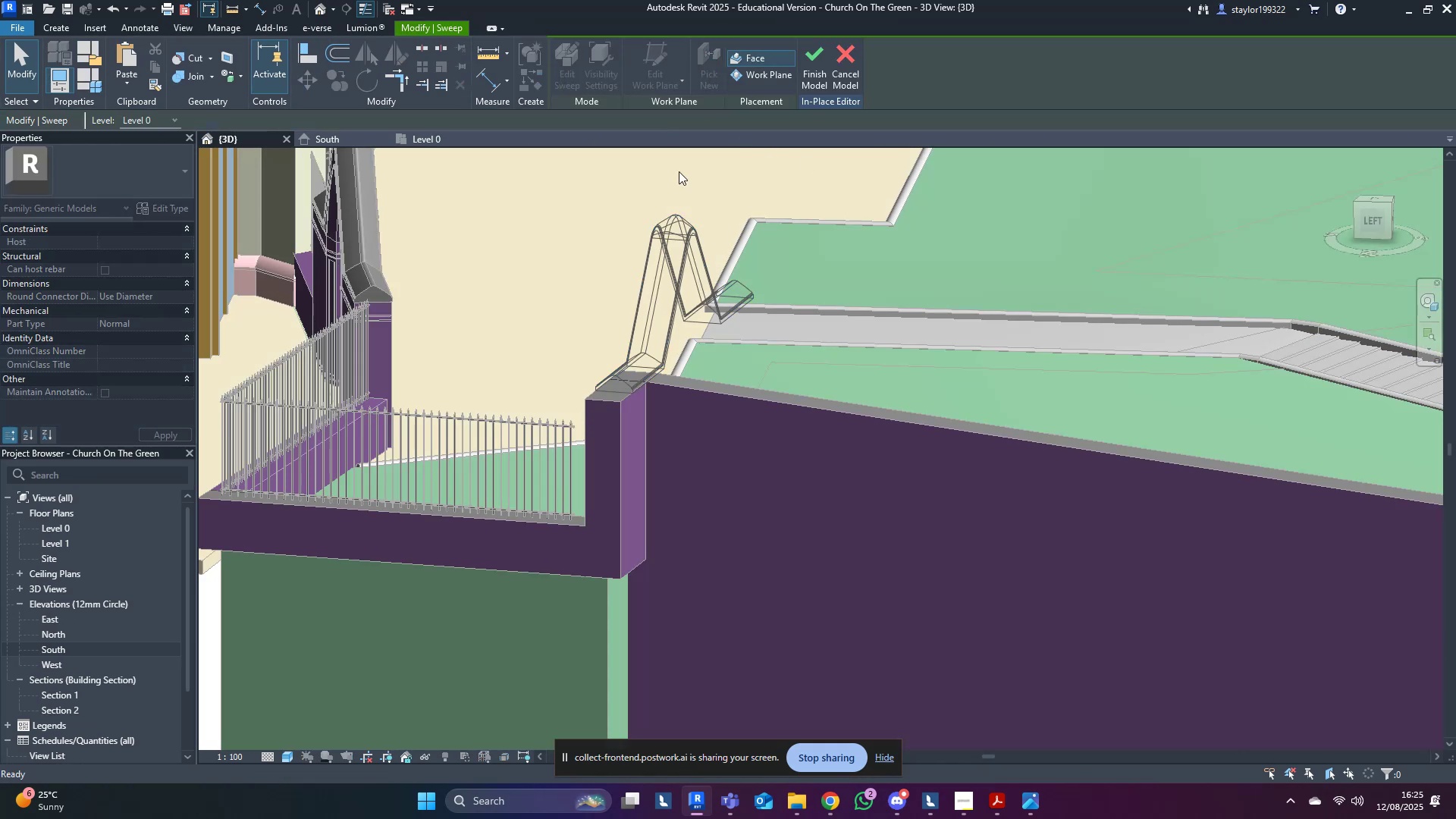 
scroll: coordinate [645, 413], scroll_direction: up, amount: 4.0
 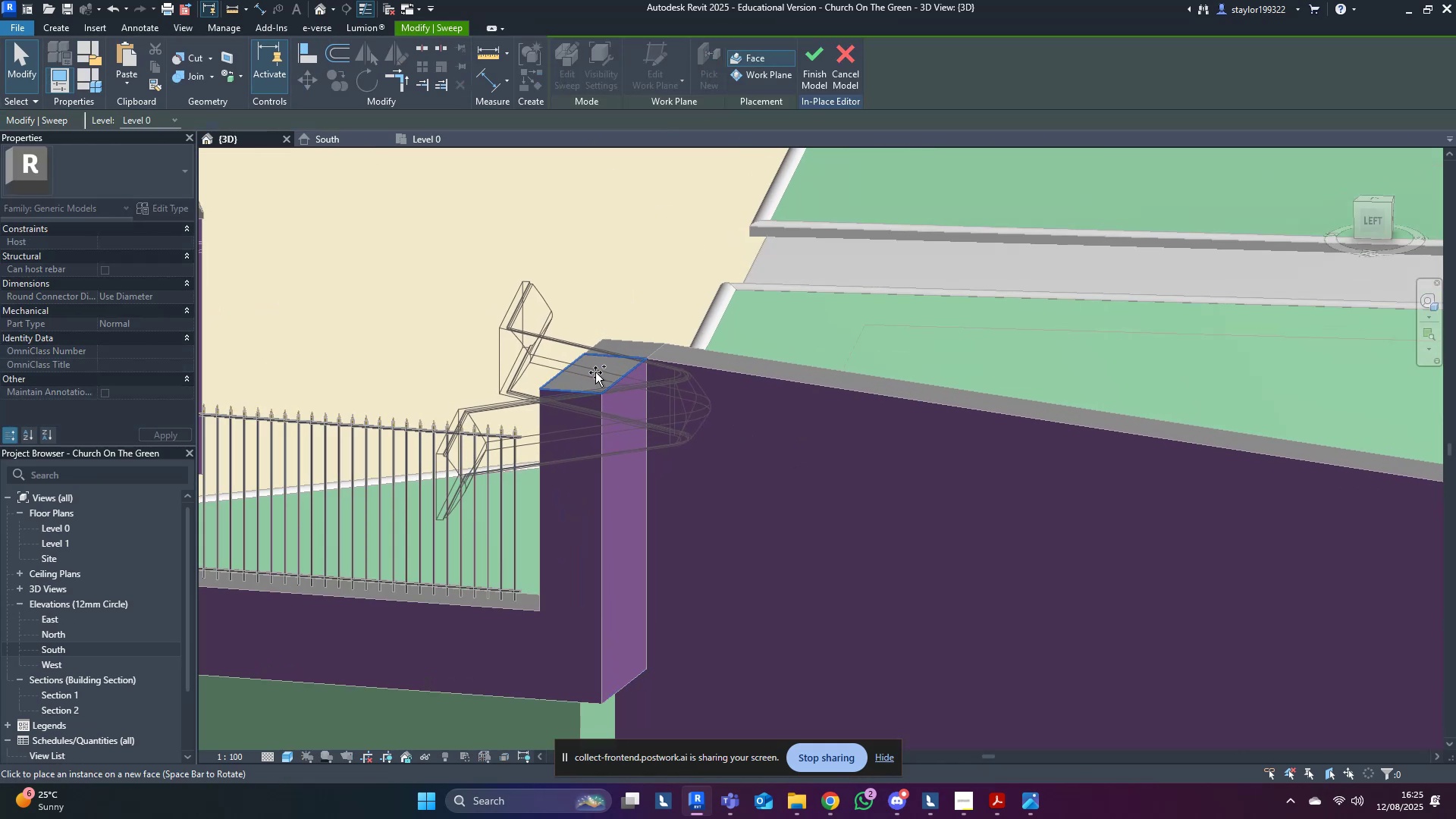 
left_click([598, 367])
 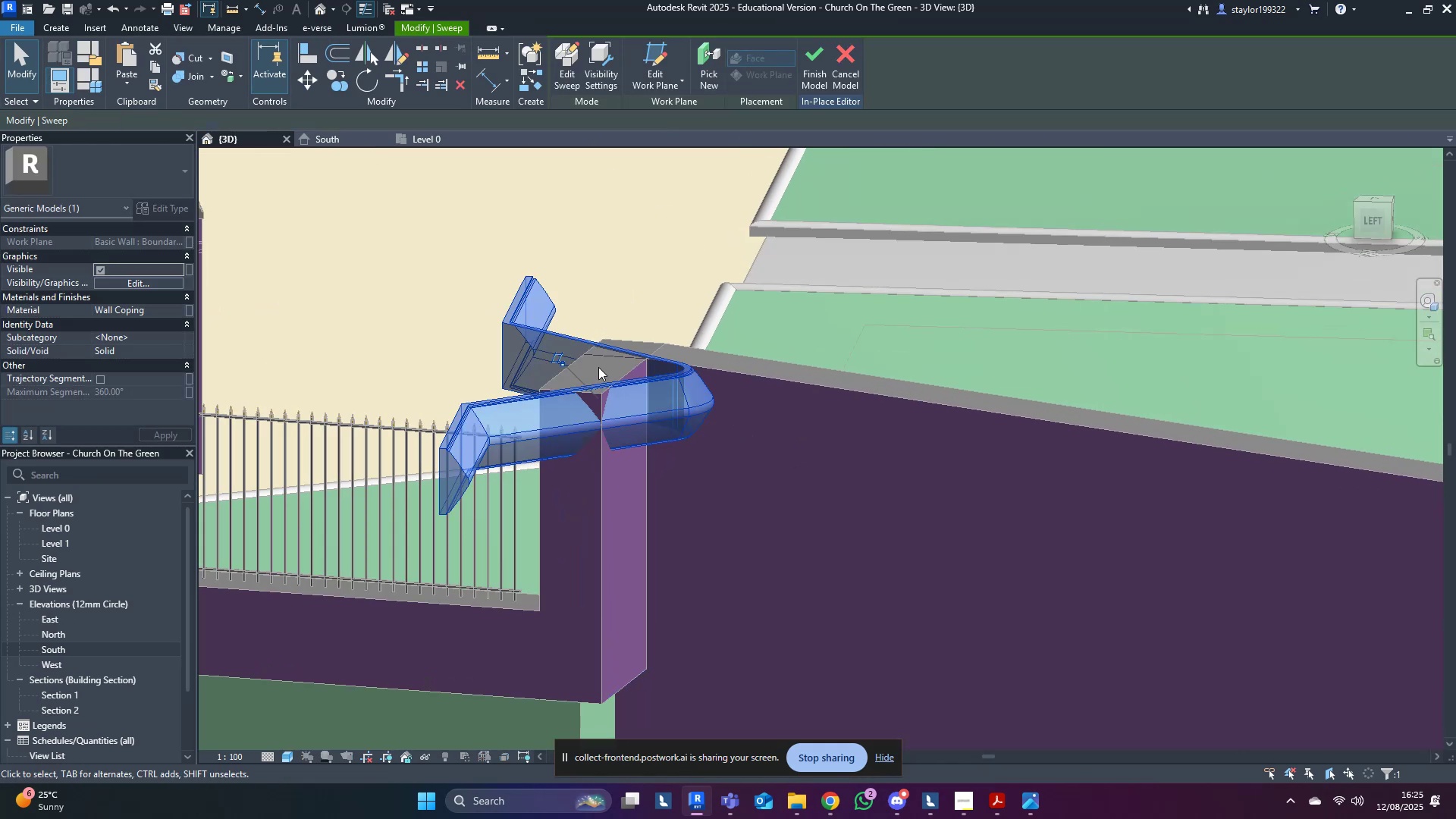 
scroll: coordinate [598, 367], scroll_direction: down, amount: 2.0
 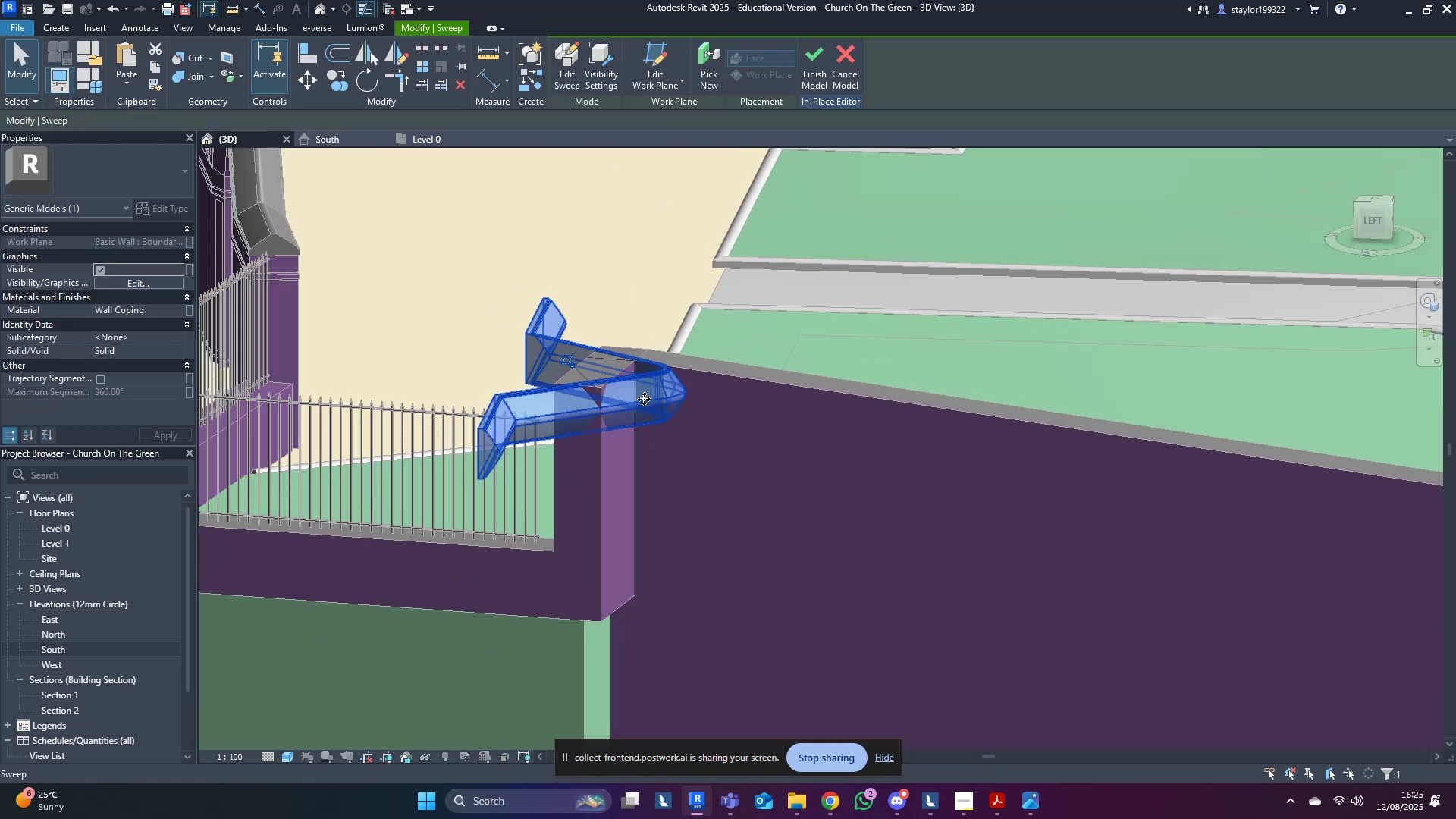 
double_click([644, 399])
 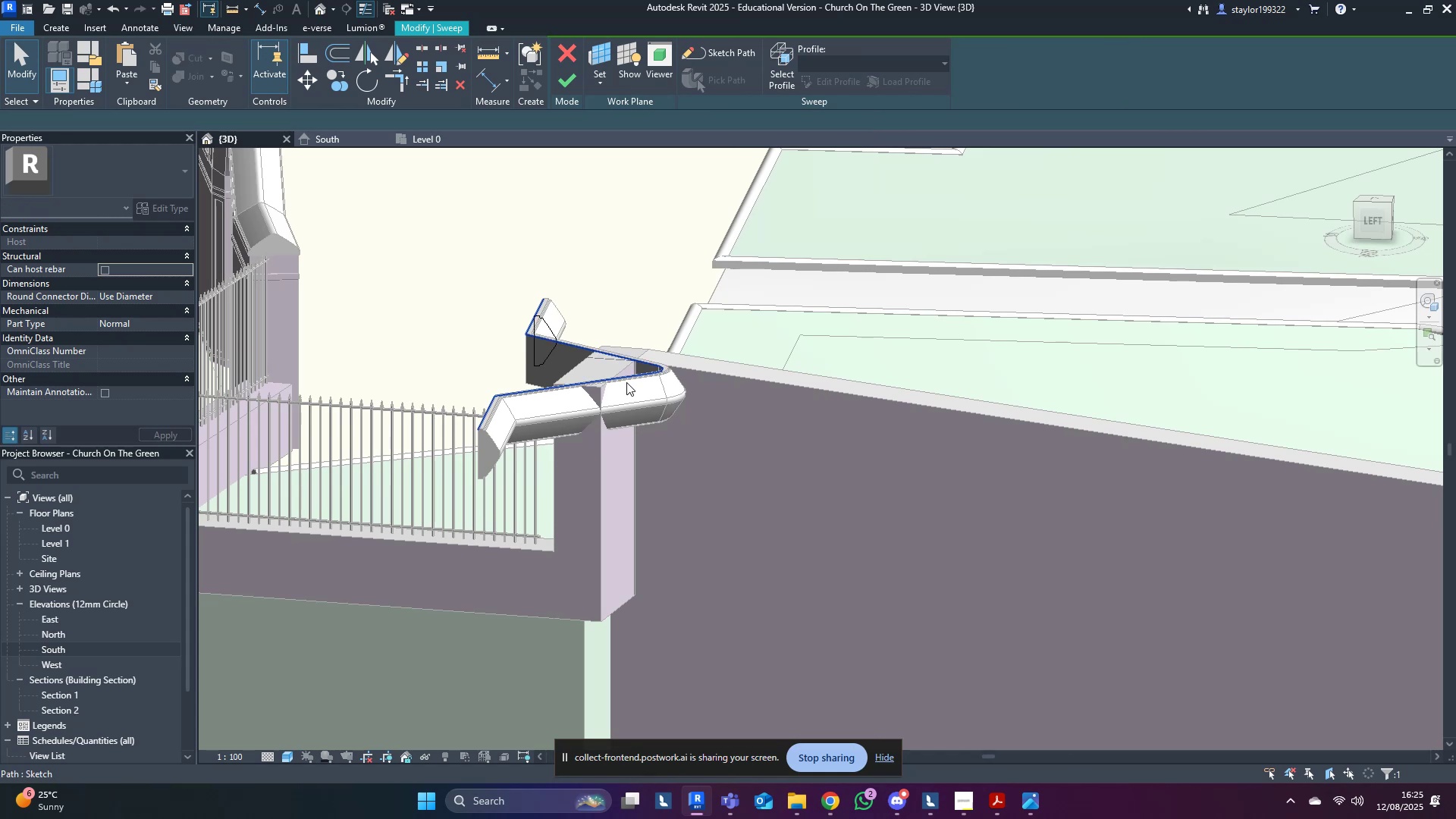 
double_click([626, 382])
 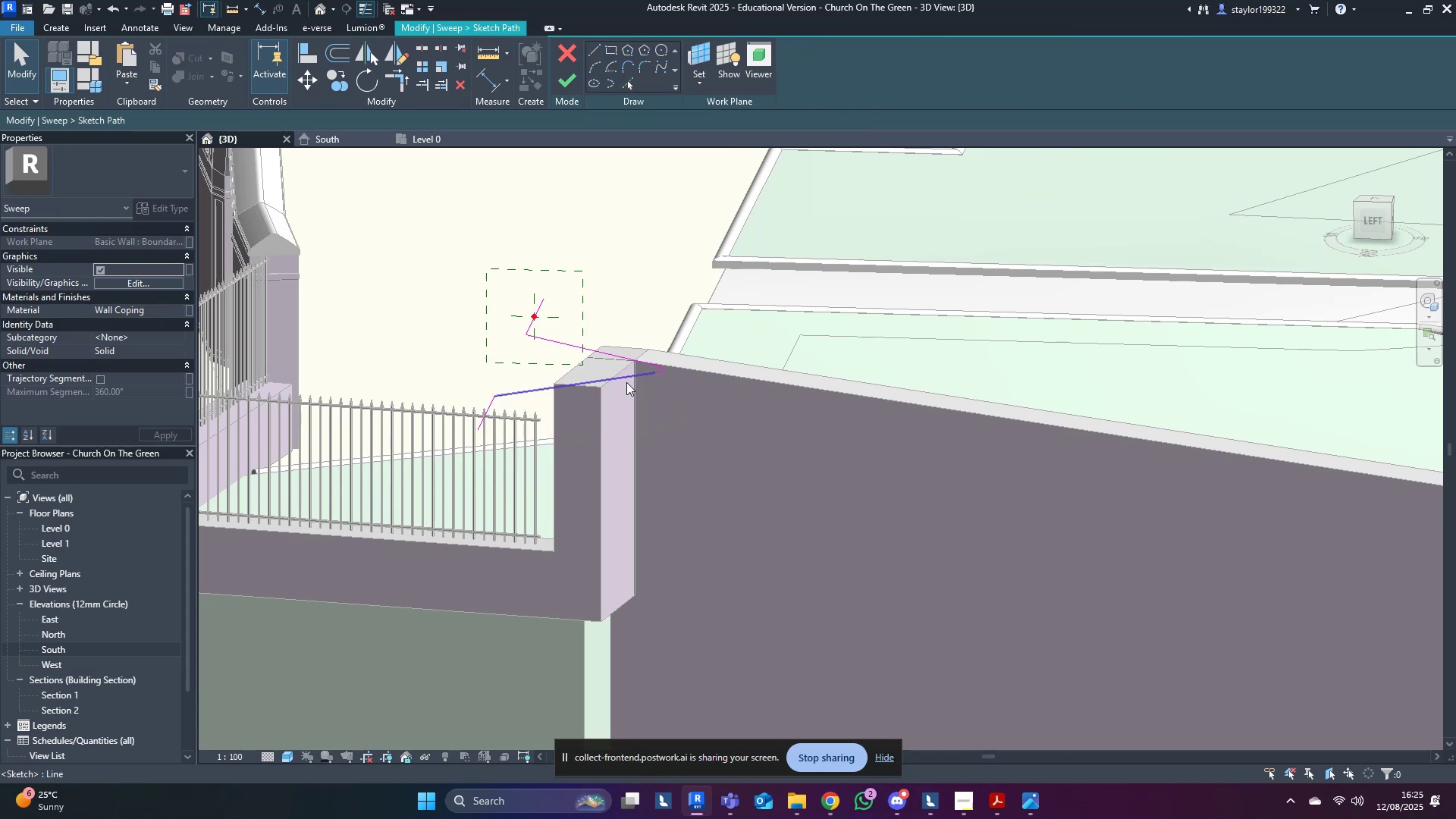 
key(Tab)
 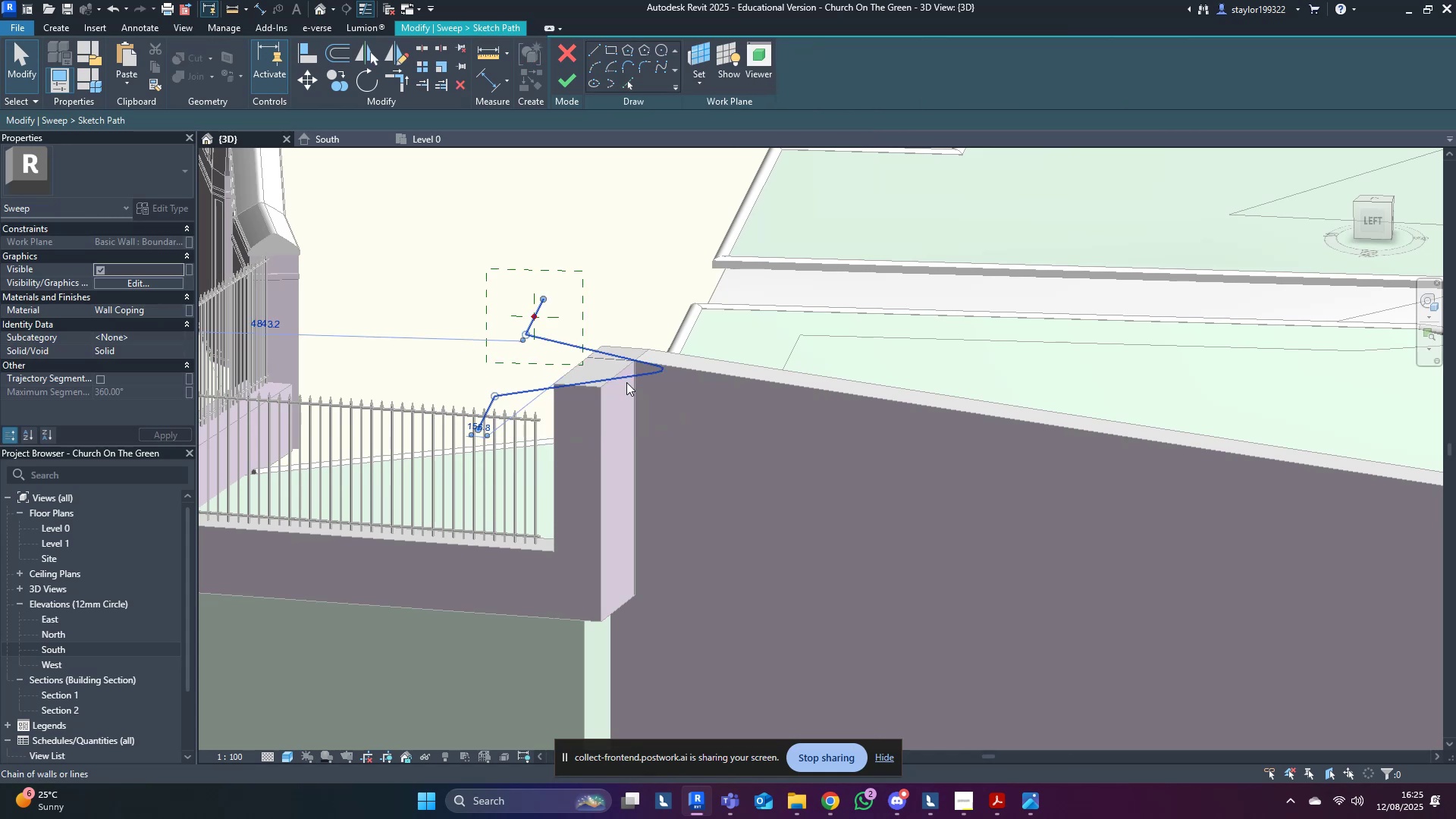 
left_click([626, 382])
 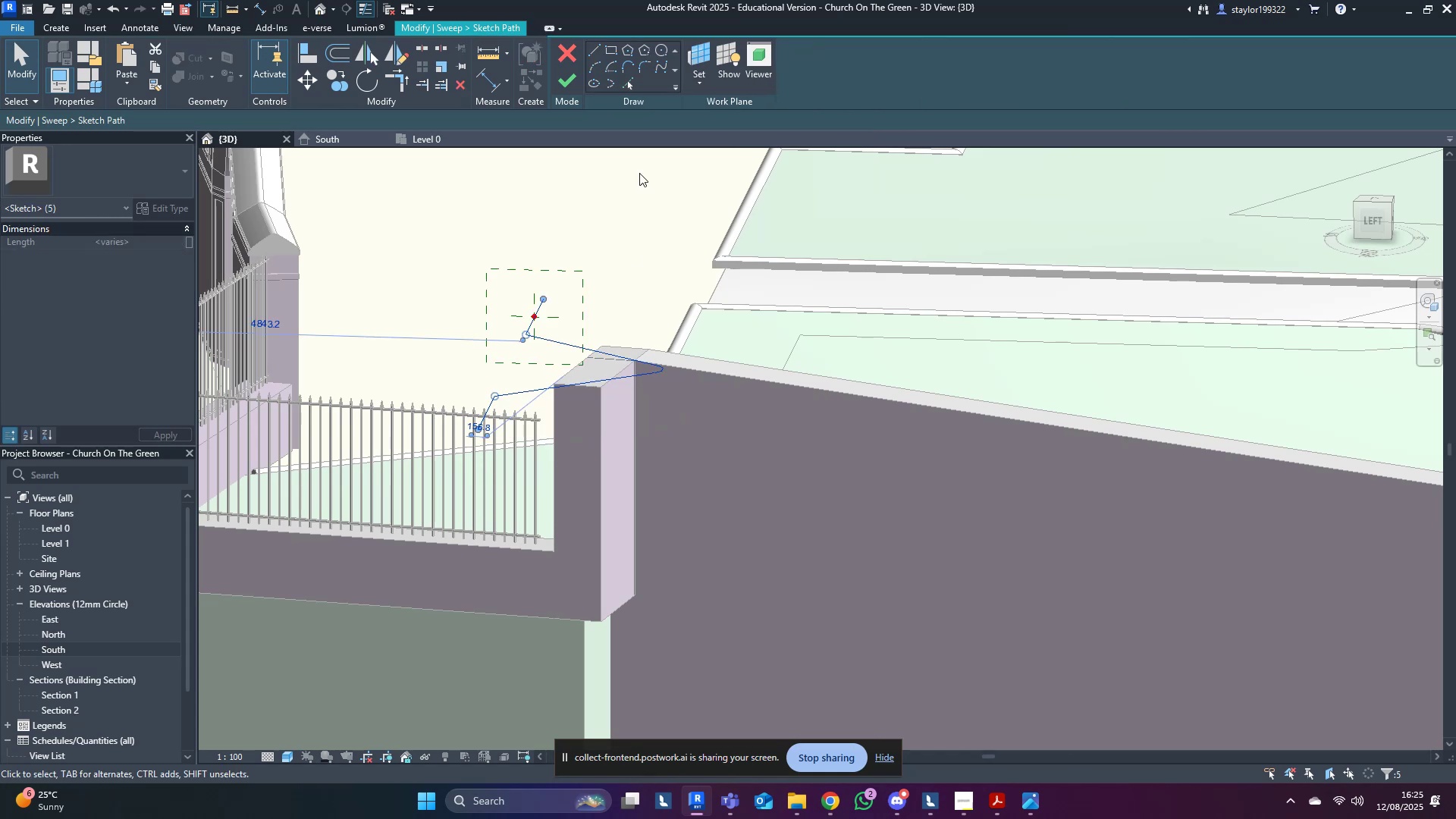 
key(Delete)
 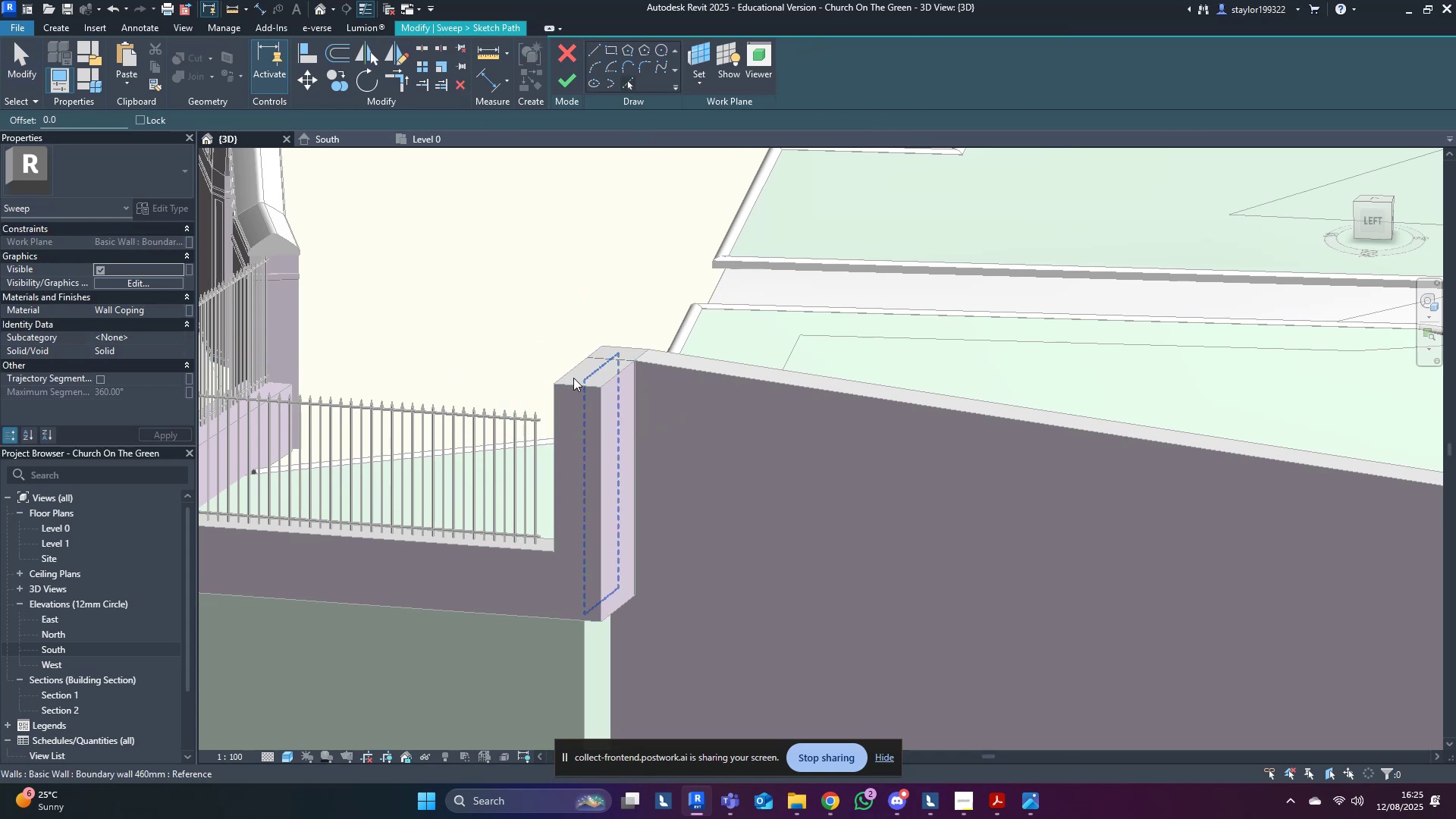 
left_click([578, 366])
 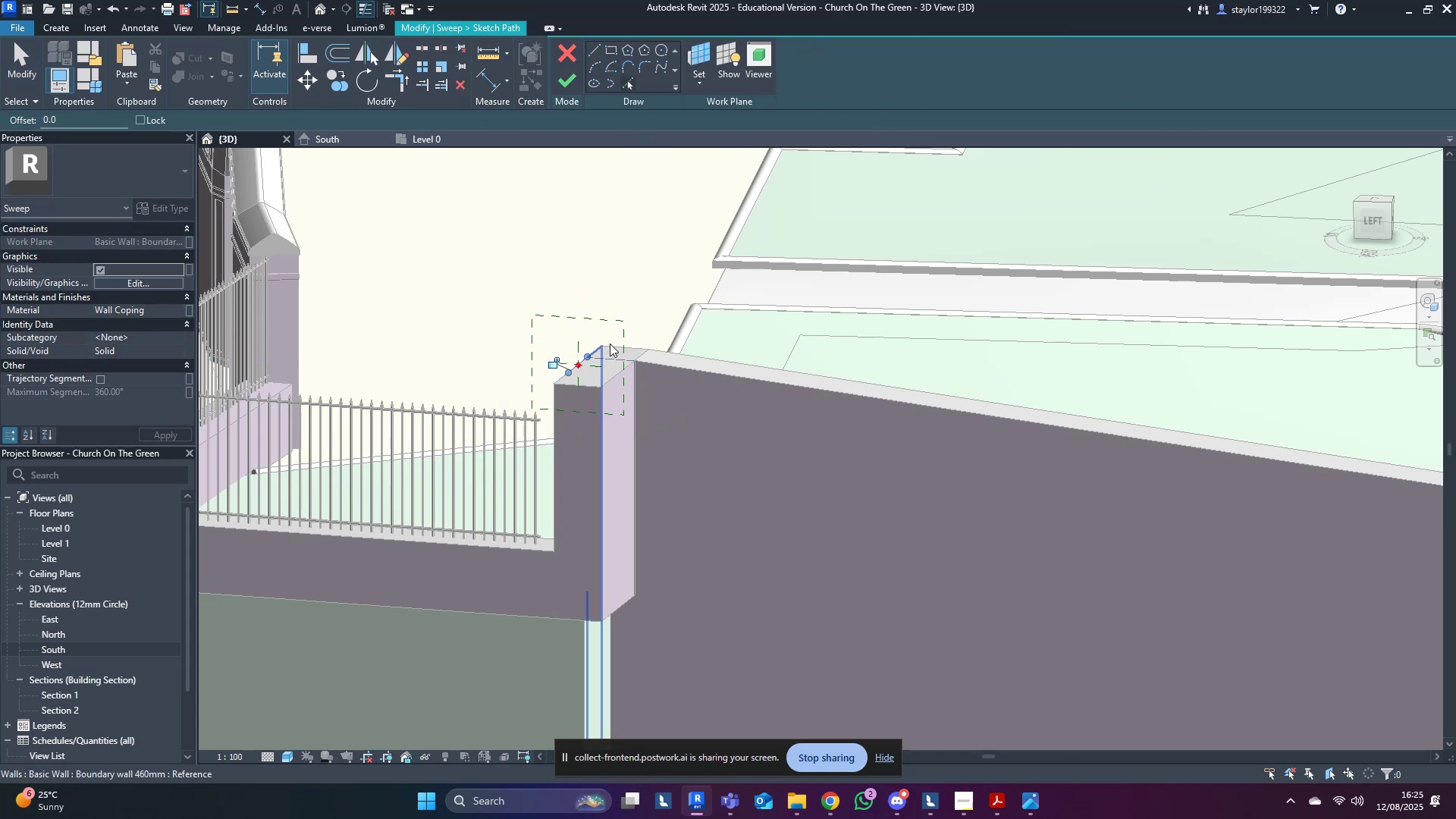 
scroll: coordinate [645, 345], scroll_direction: up, amount: 1.0
 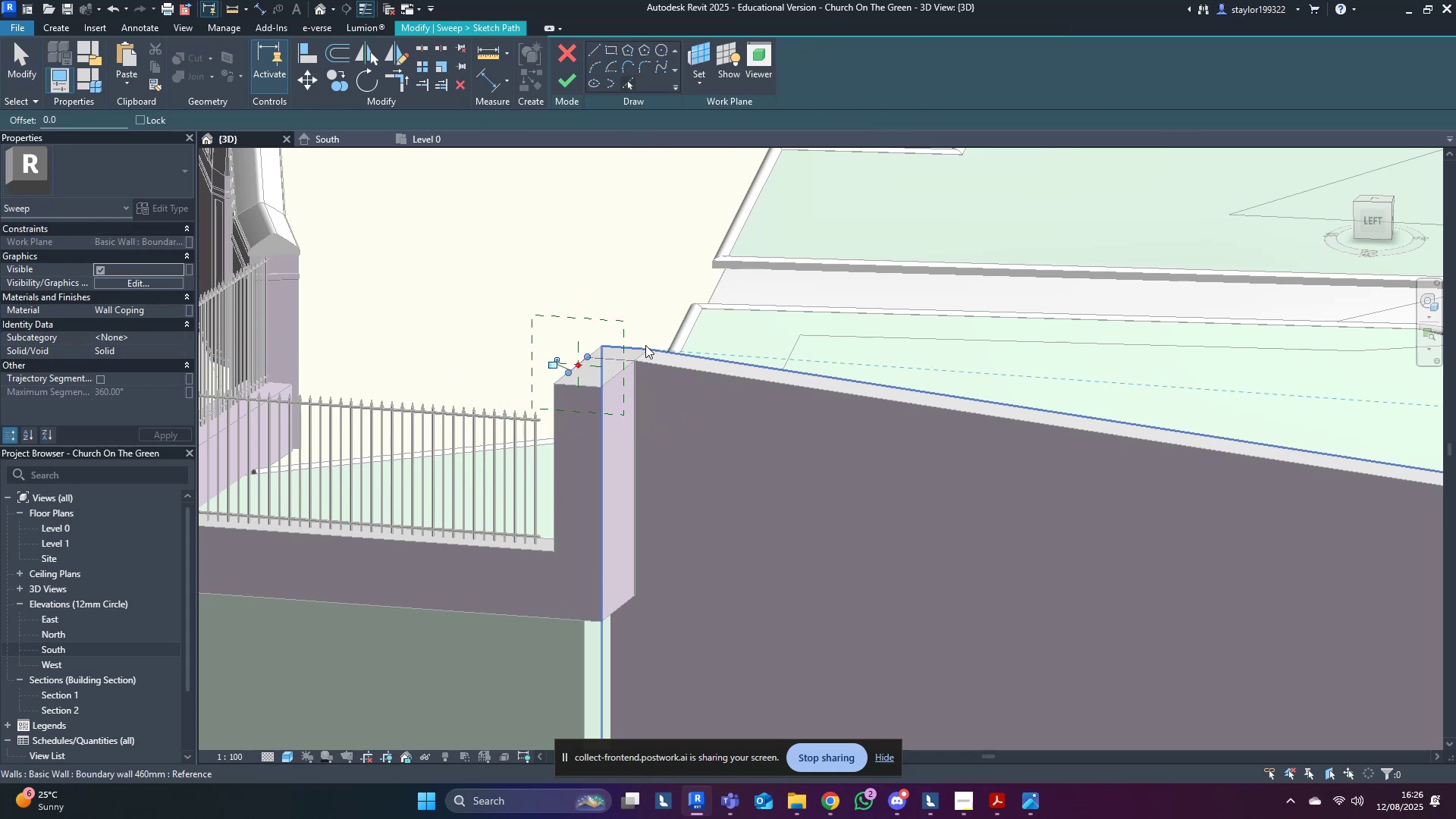 
hold_key(key=ShiftLeft, duration=0.35)
 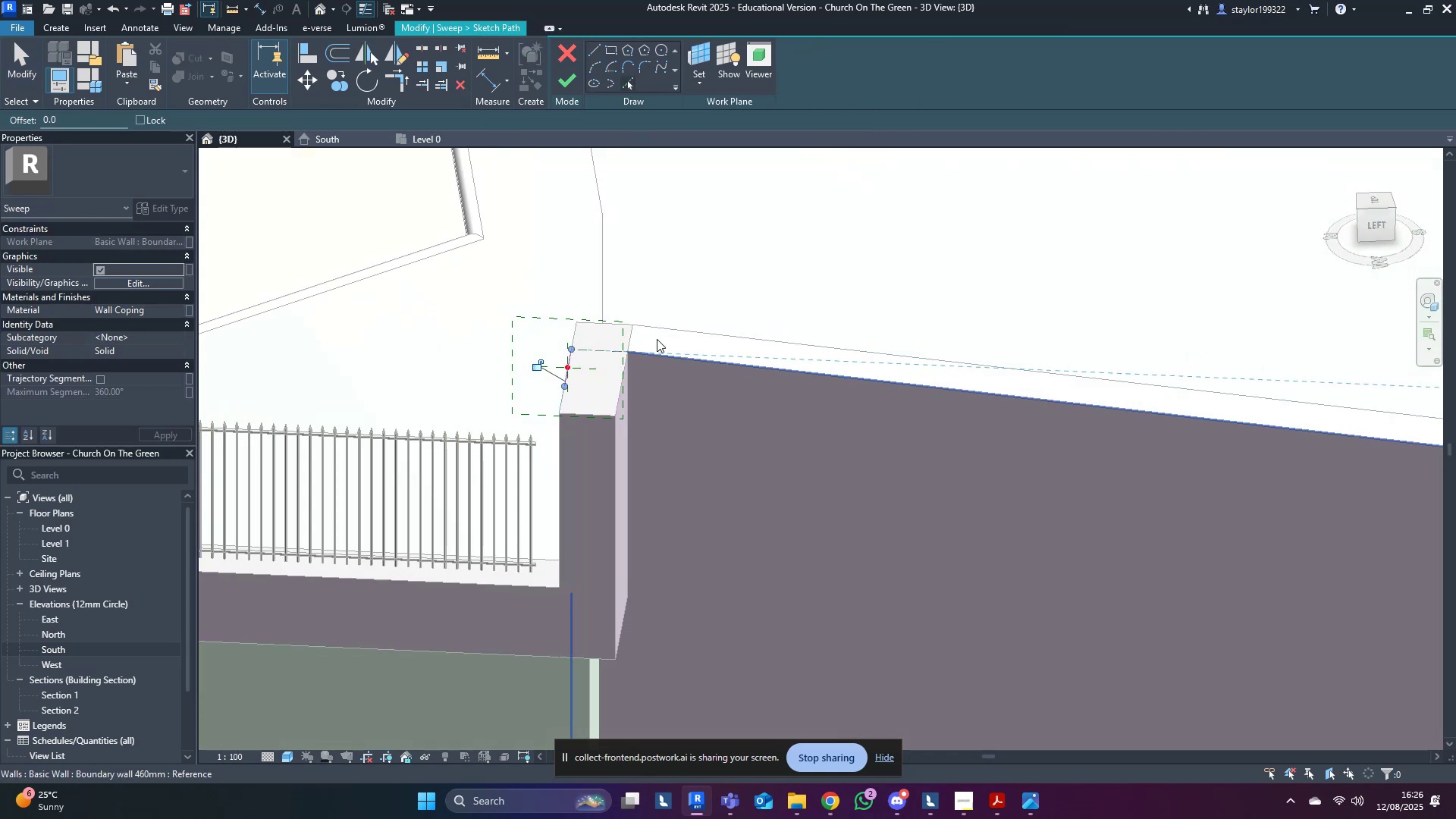 
scroll: coordinate [631, 303], scroll_direction: up, amount: 4.0
 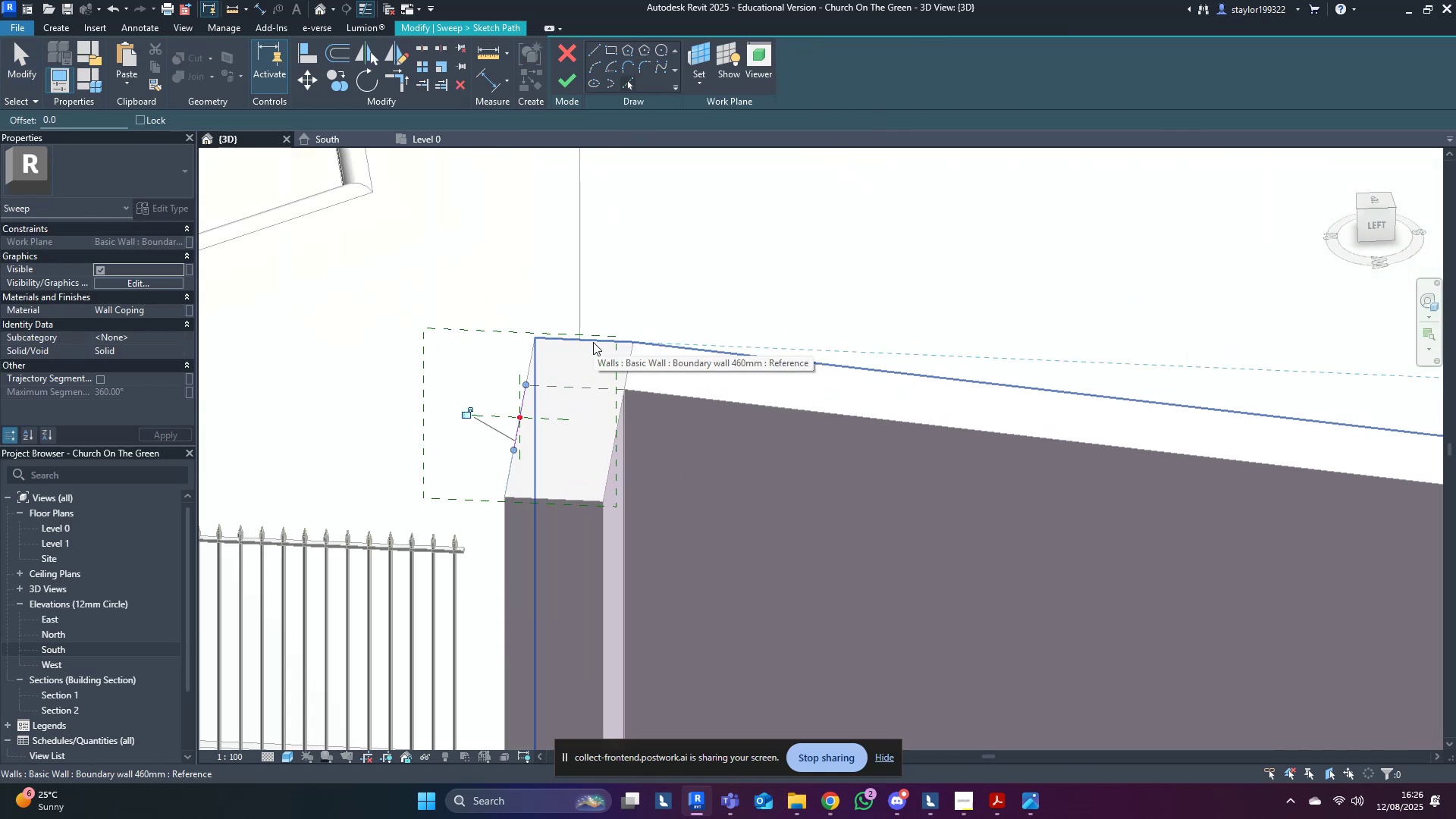 
left_click([593, 342])
 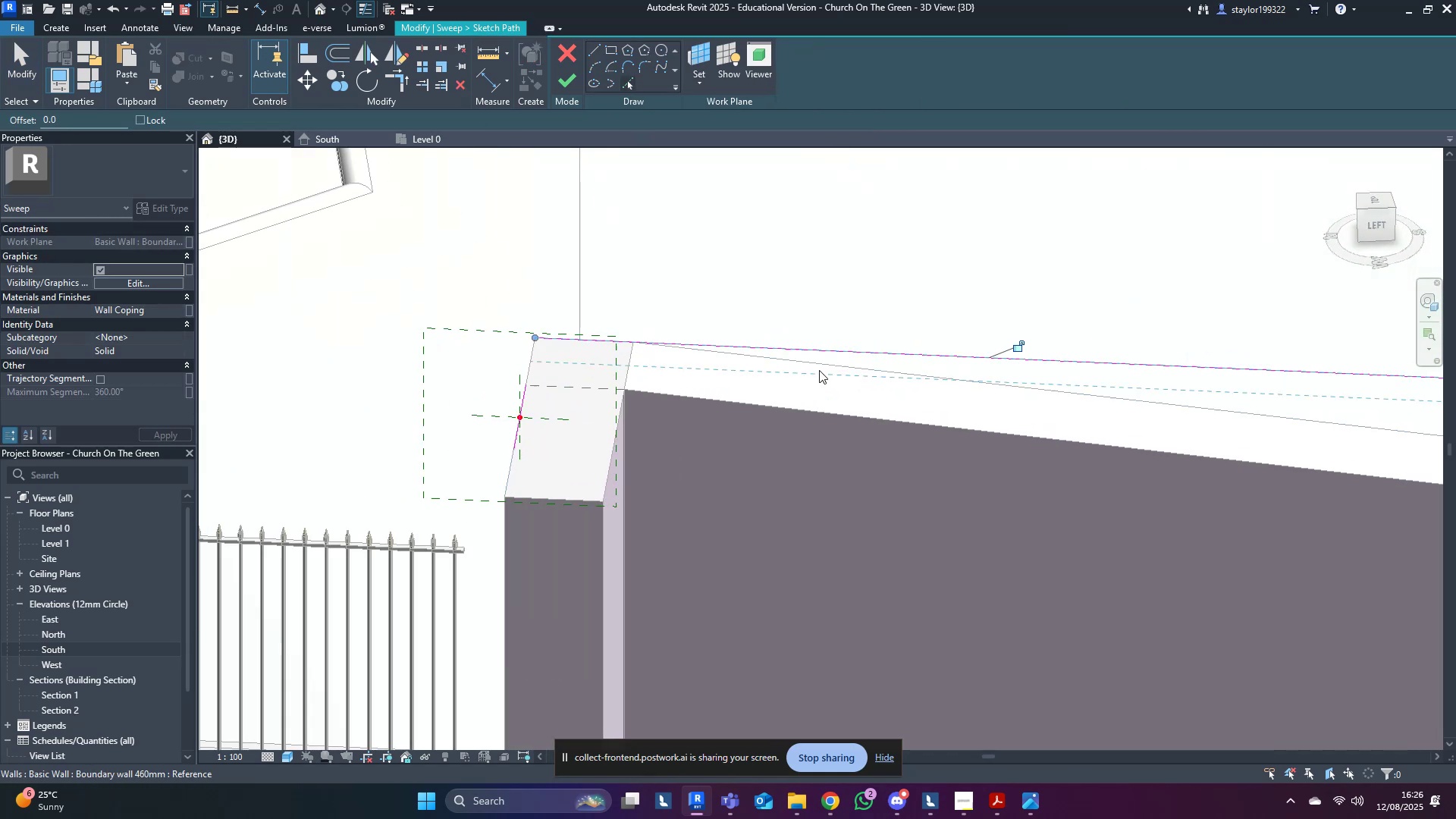 
key(Tab)
key(Tab)
type(tr)
 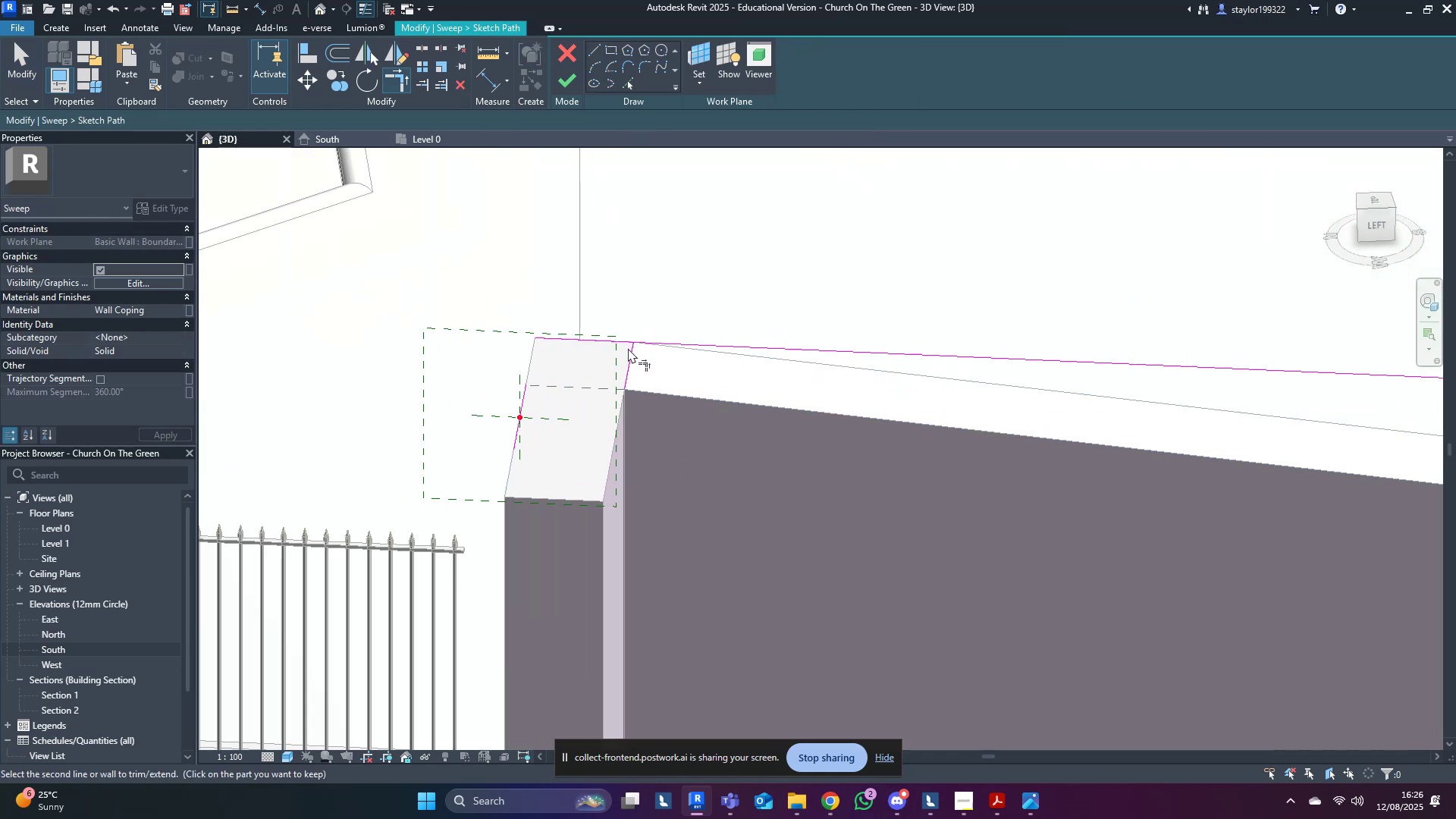 
double_click([628, 348])
 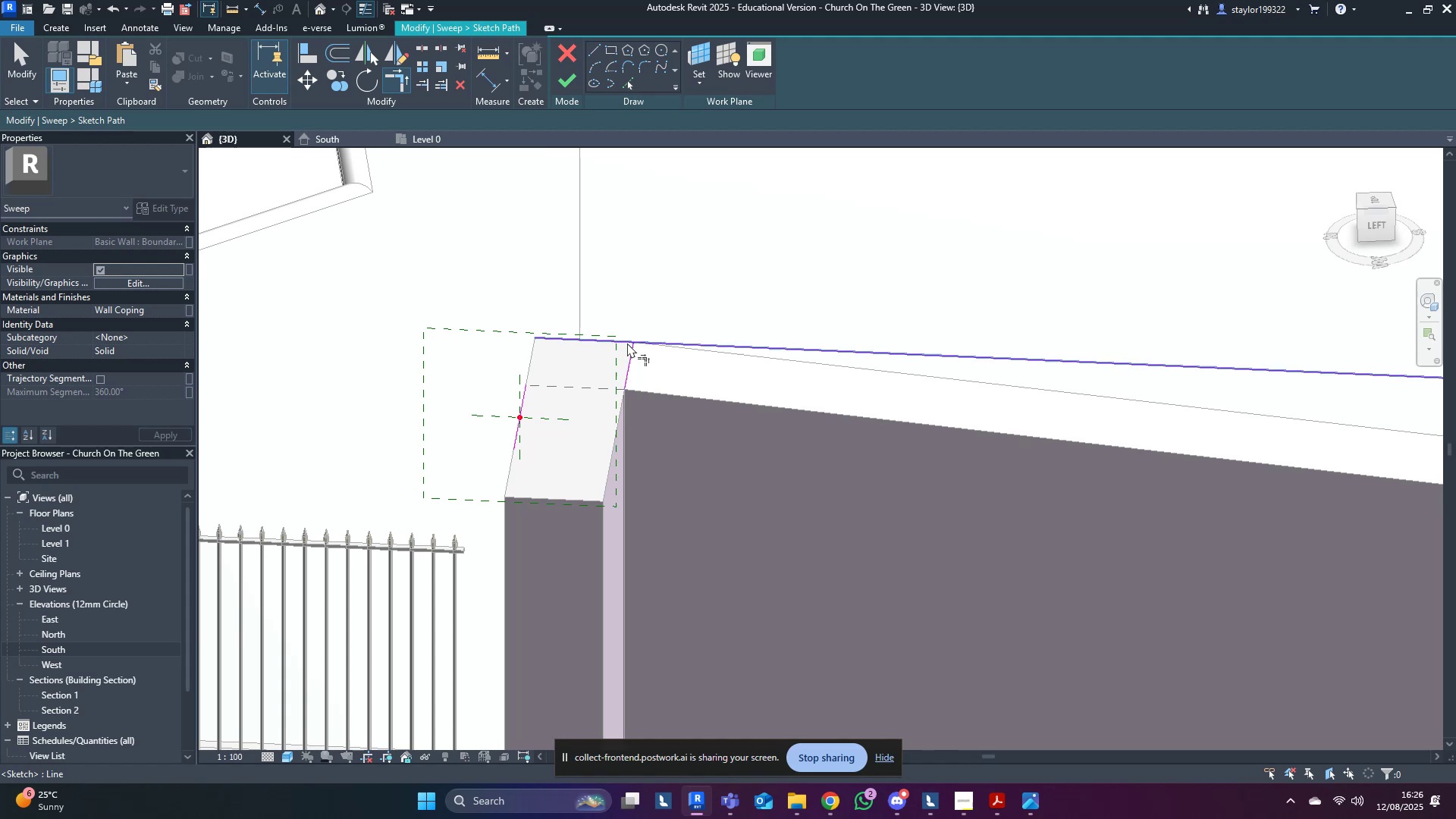 
triple_click([627, 343])
 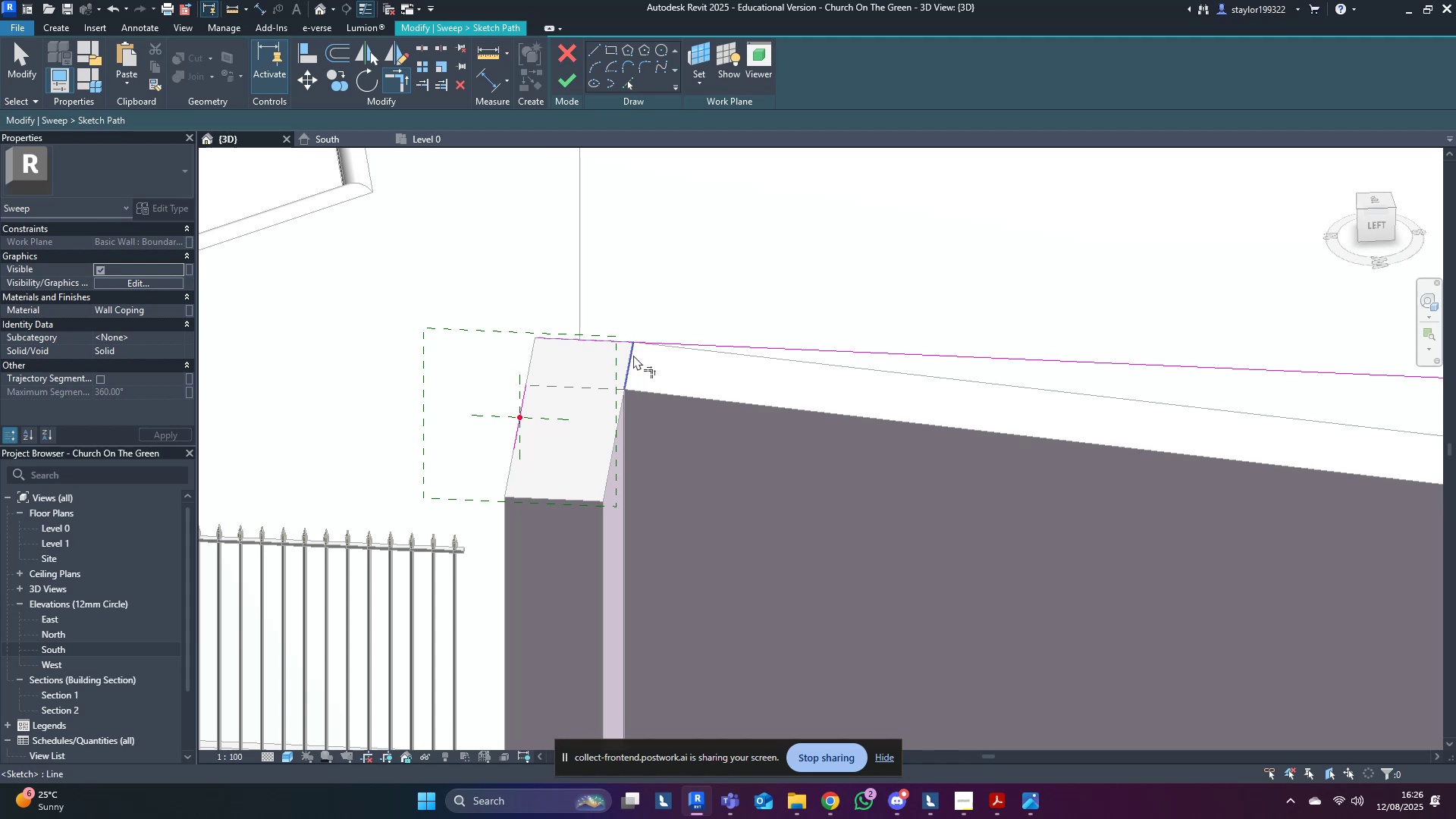 
left_click([633, 355])
 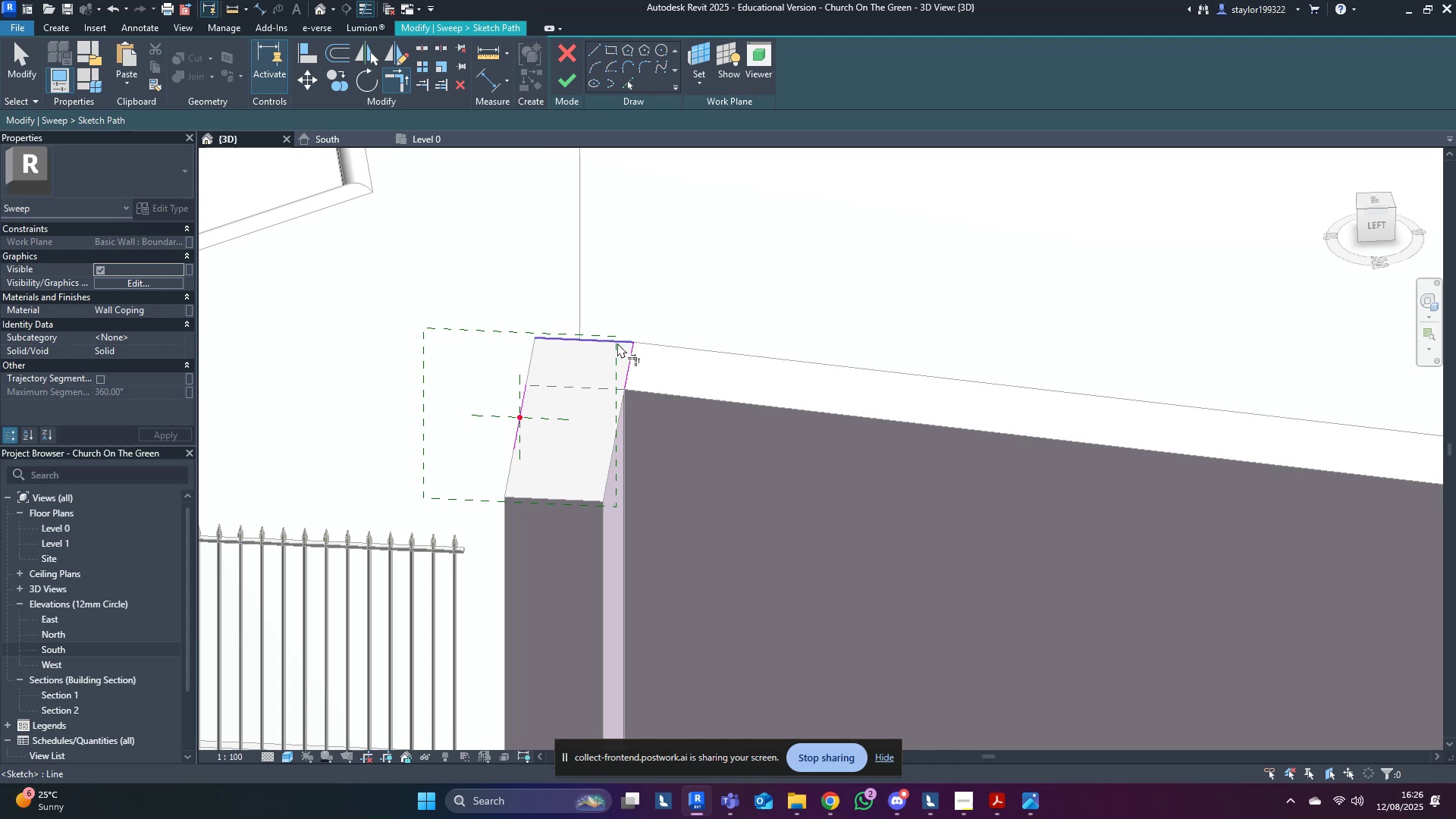 
left_click([554, 80])
 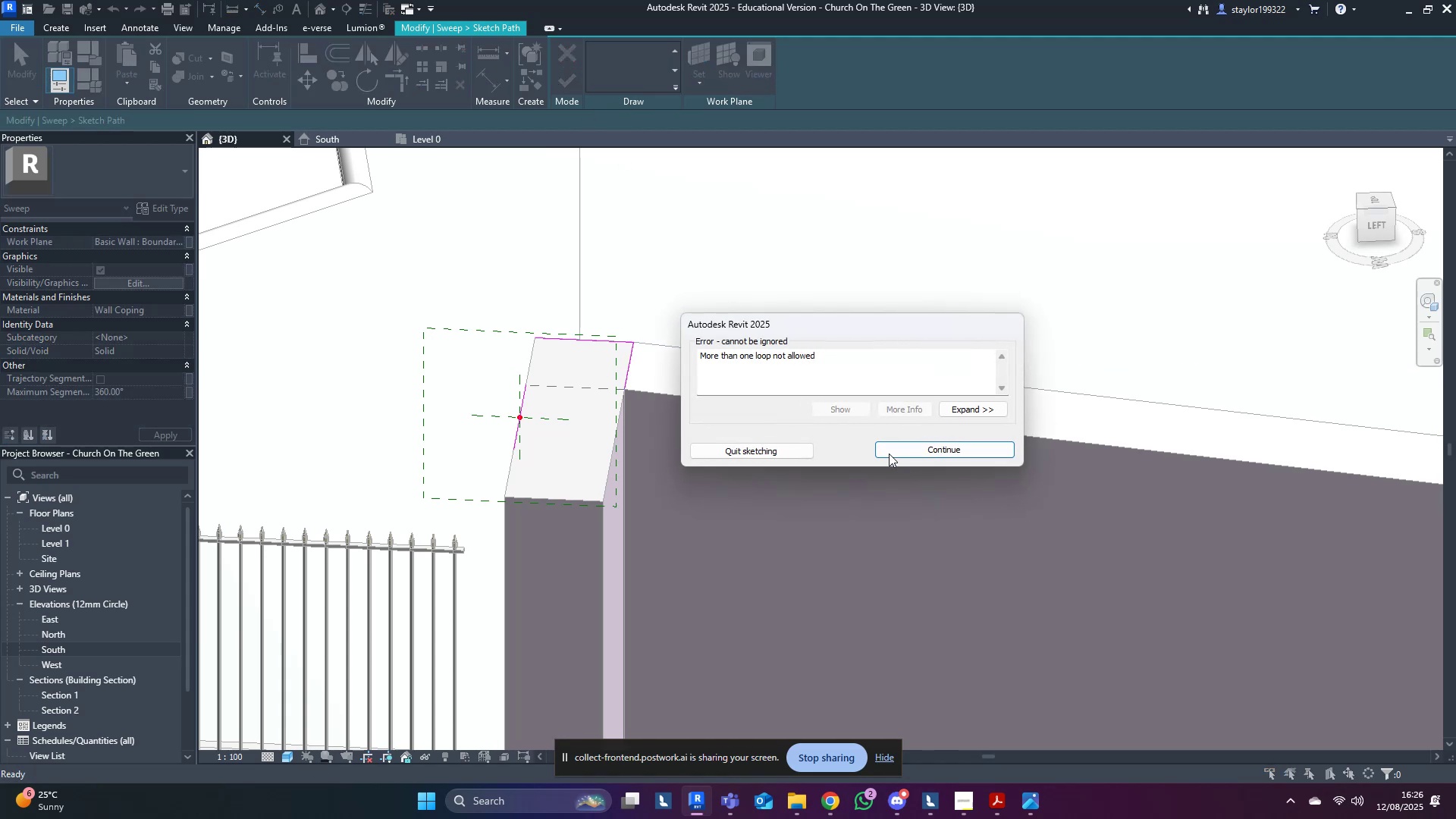 
left_click([938, 451])
 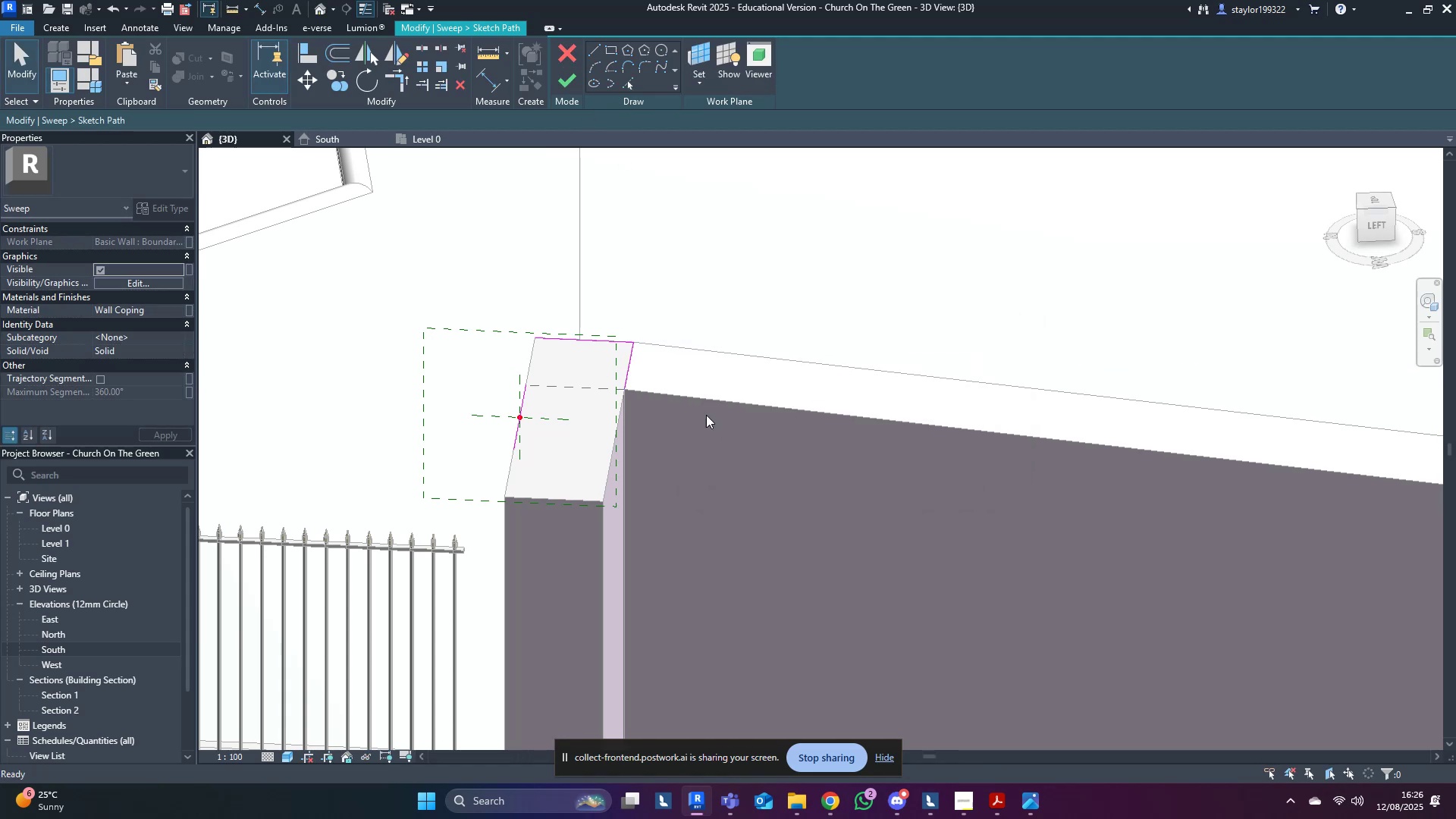 
type(tr)
 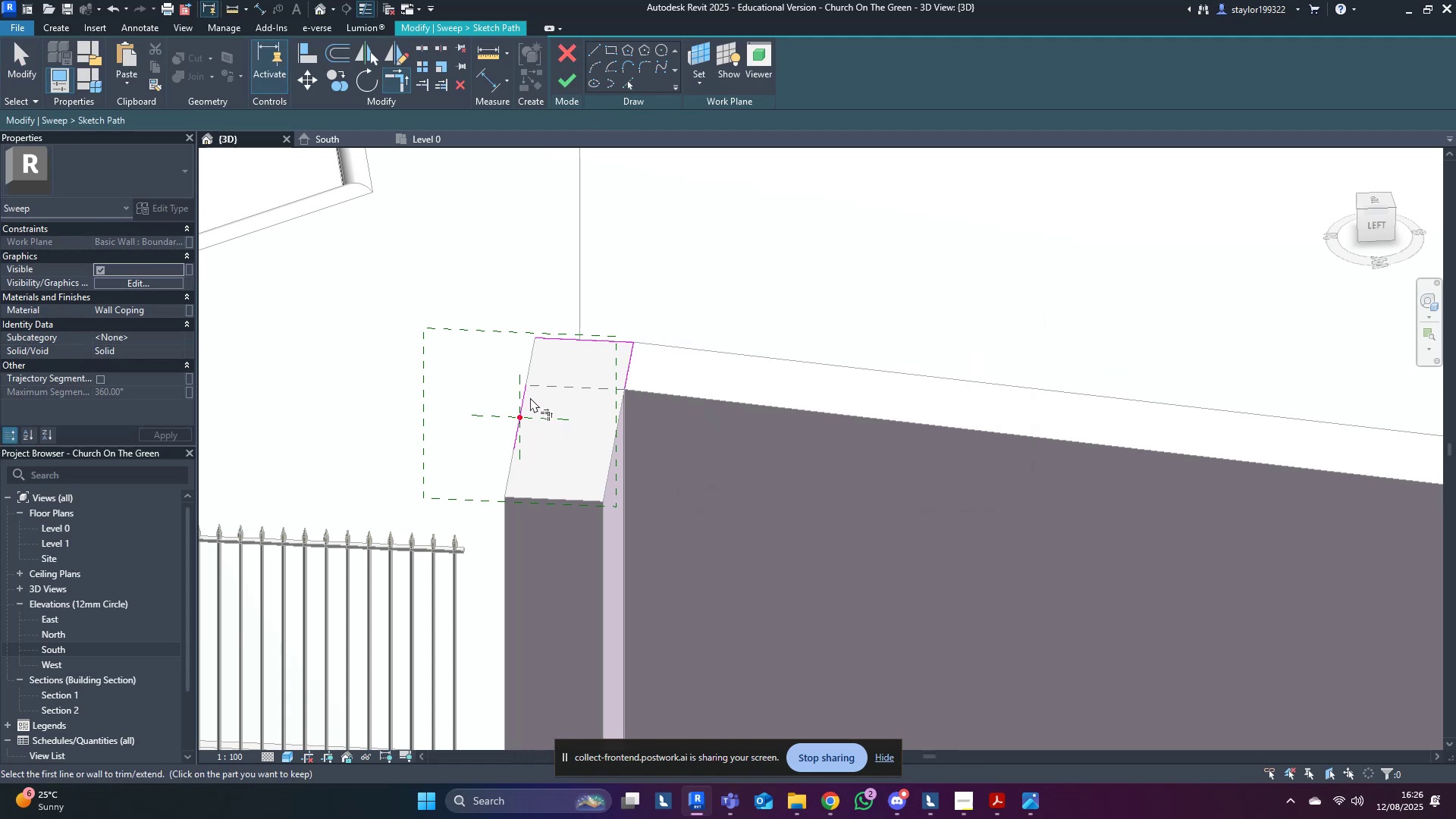 
double_click([528, 397])
 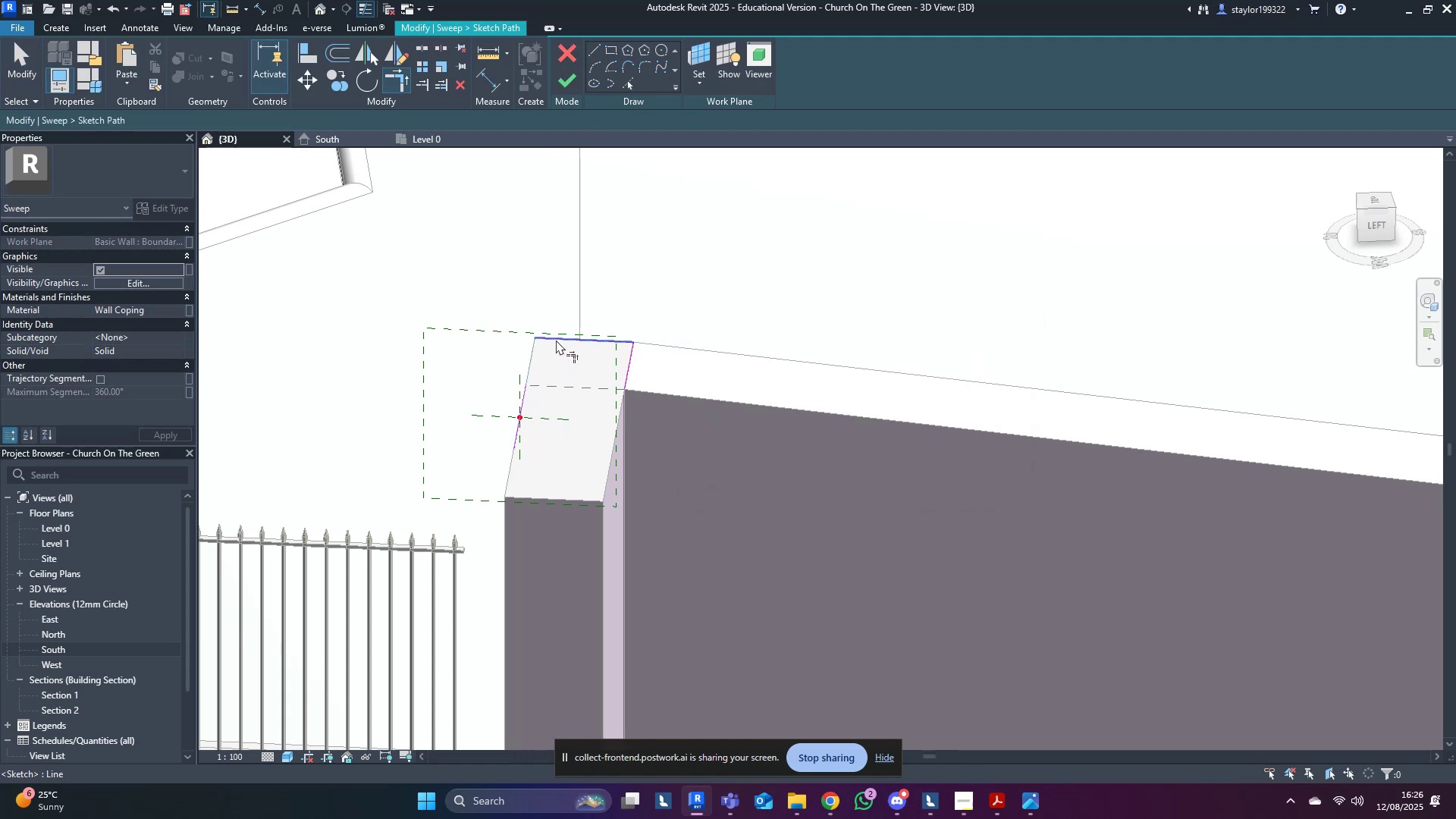 
left_click([556, 340])
 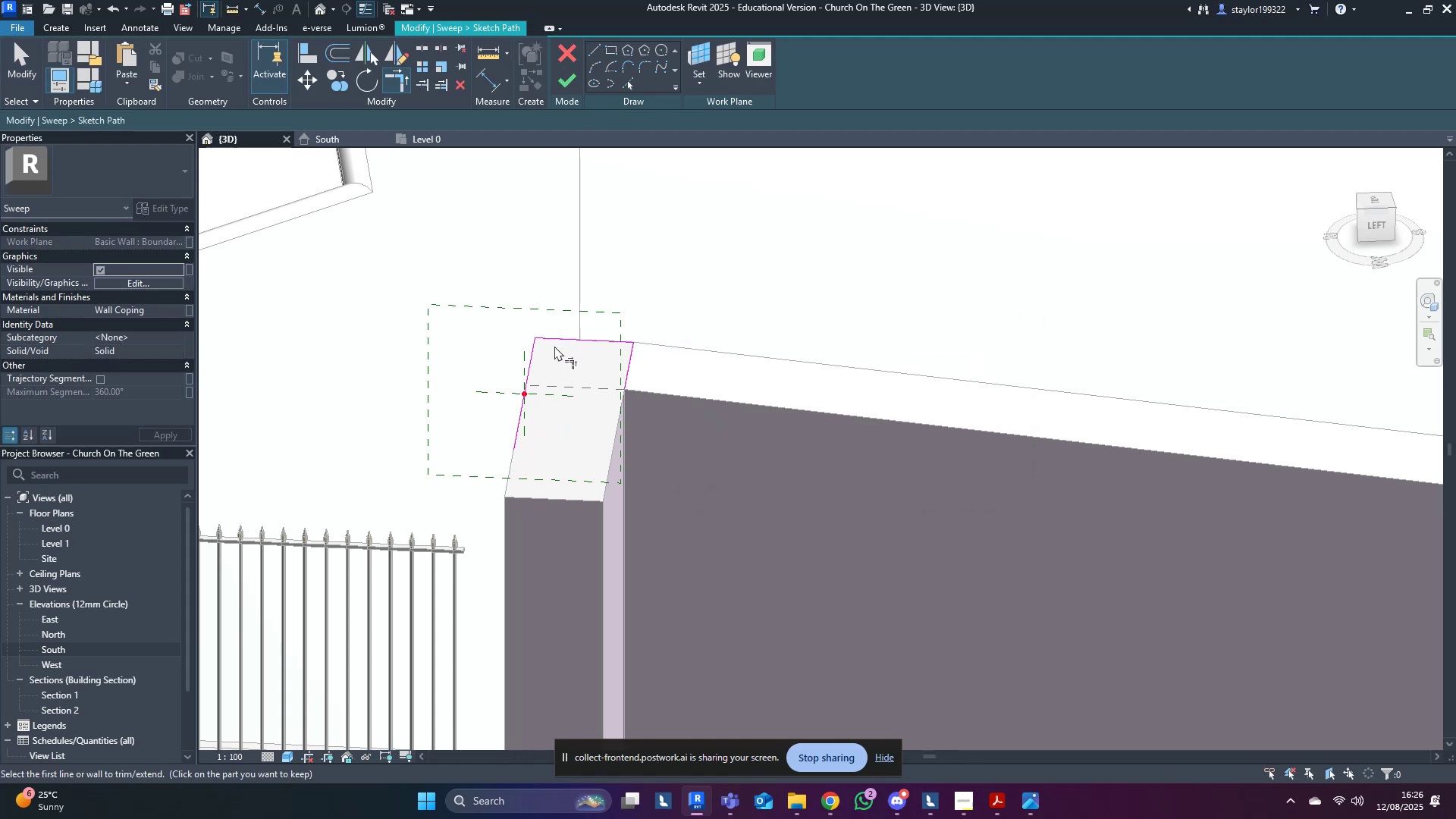 
type(al)
 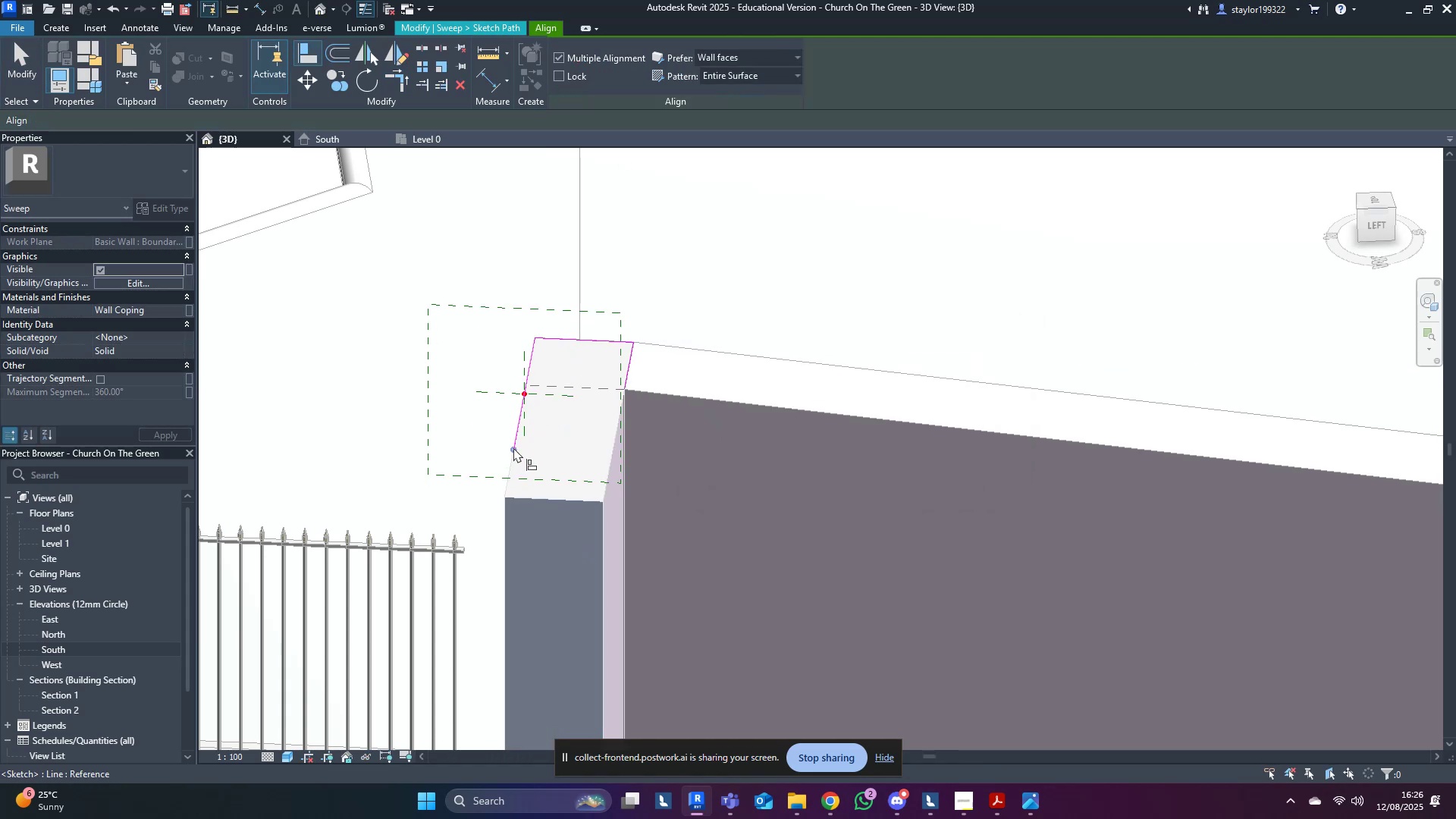 
left_click([516, 449])
 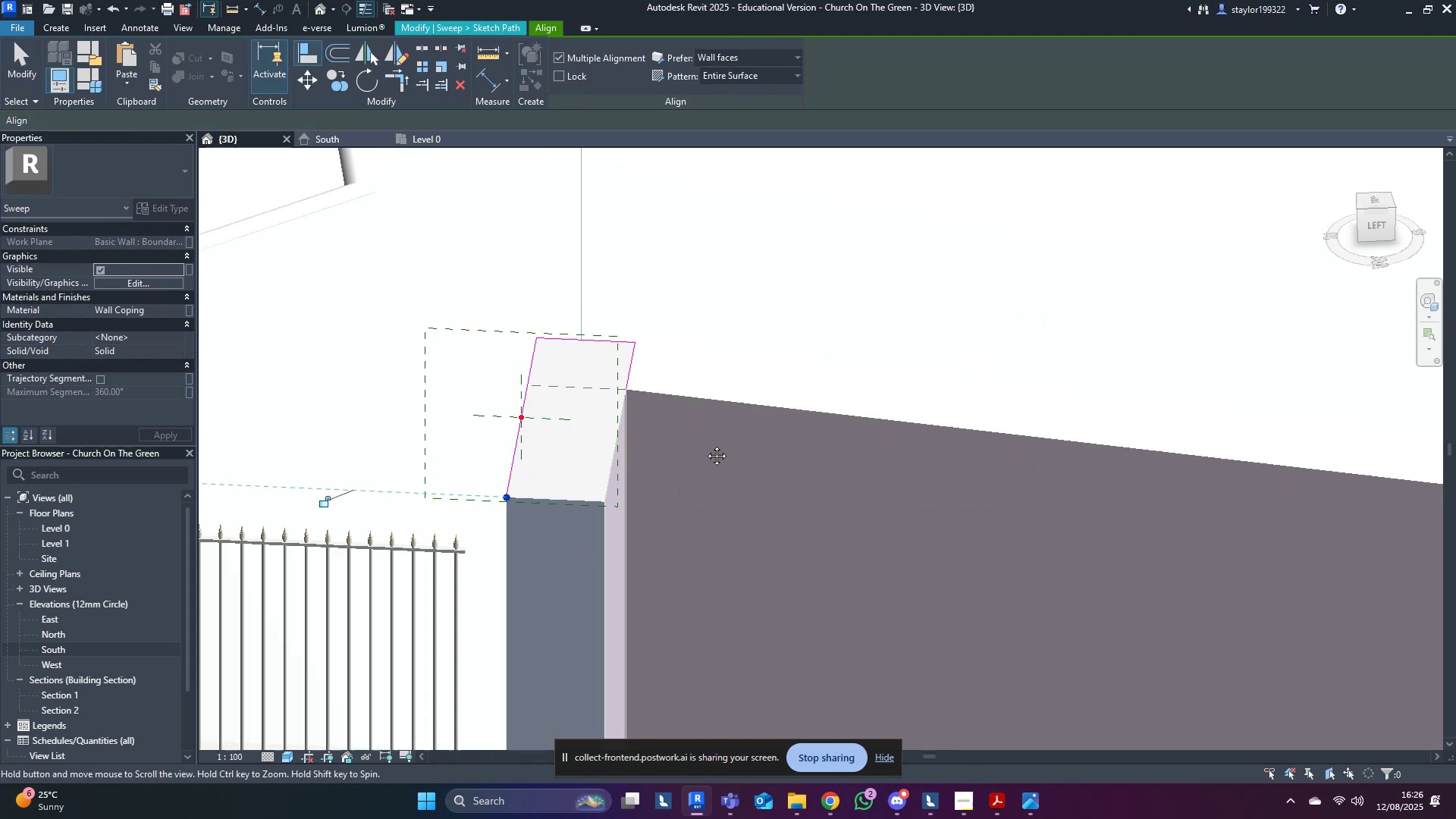 
key(Escape)
 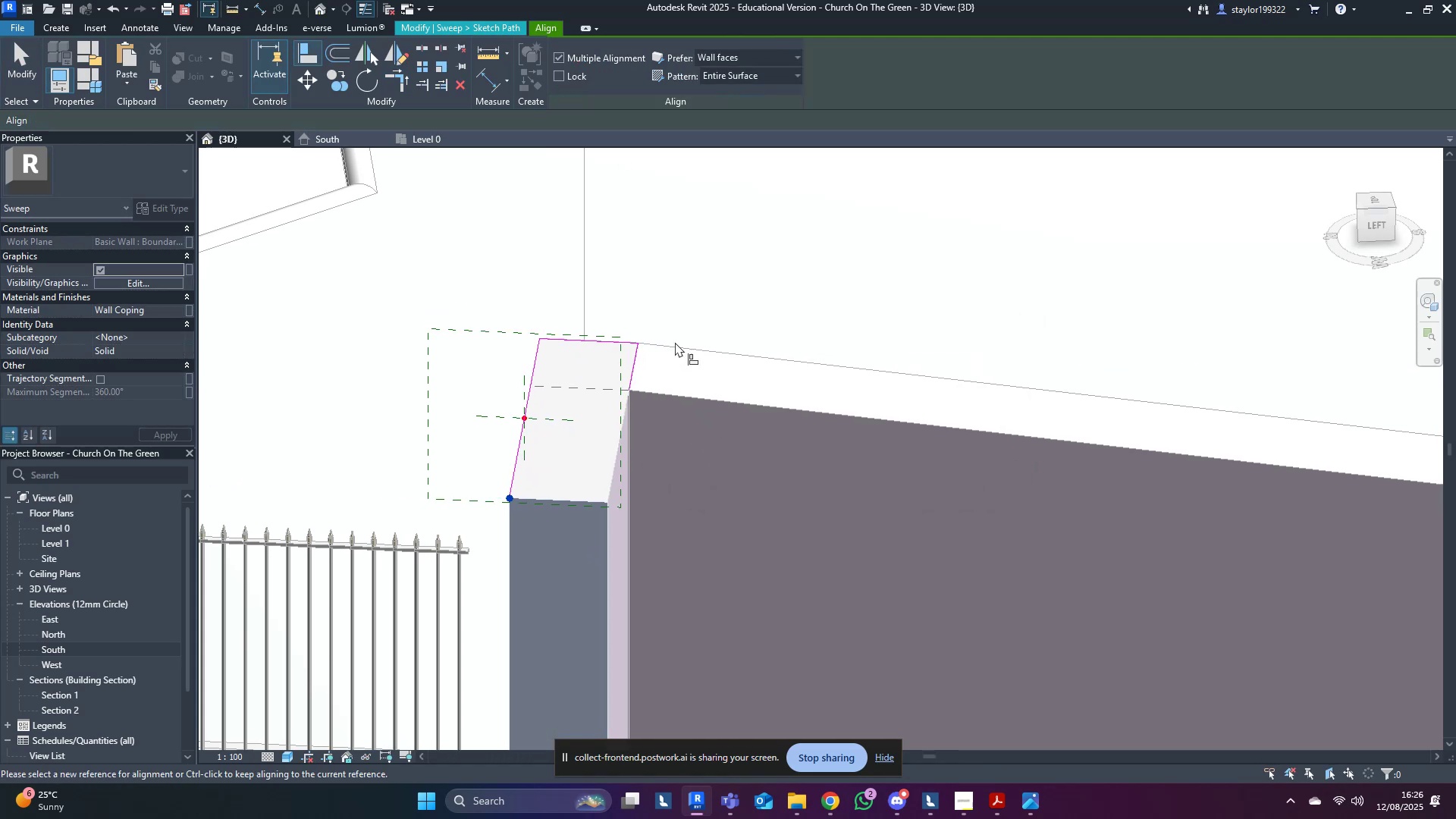 
key(Escape)
 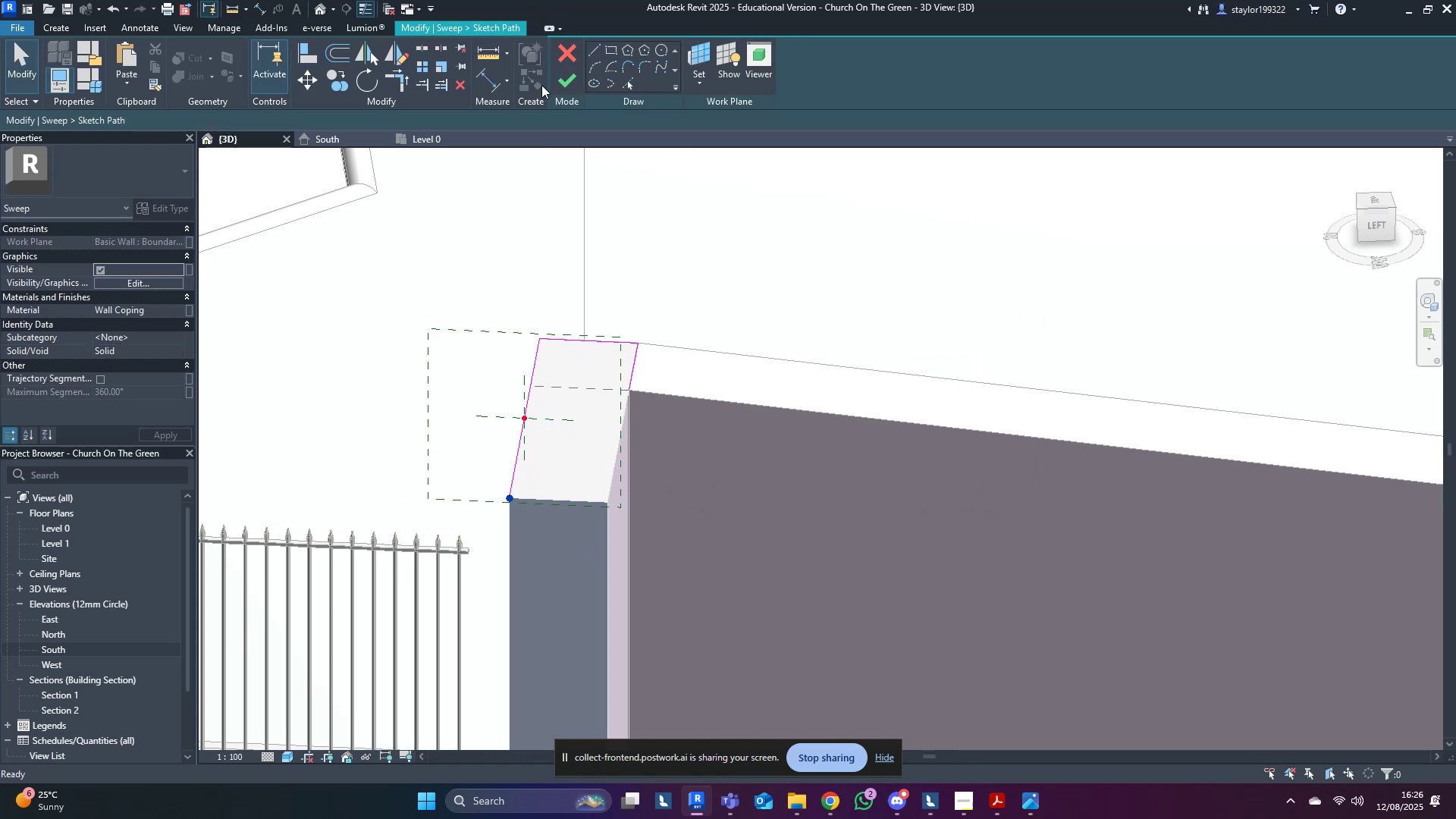 
left_click([565, 83])
 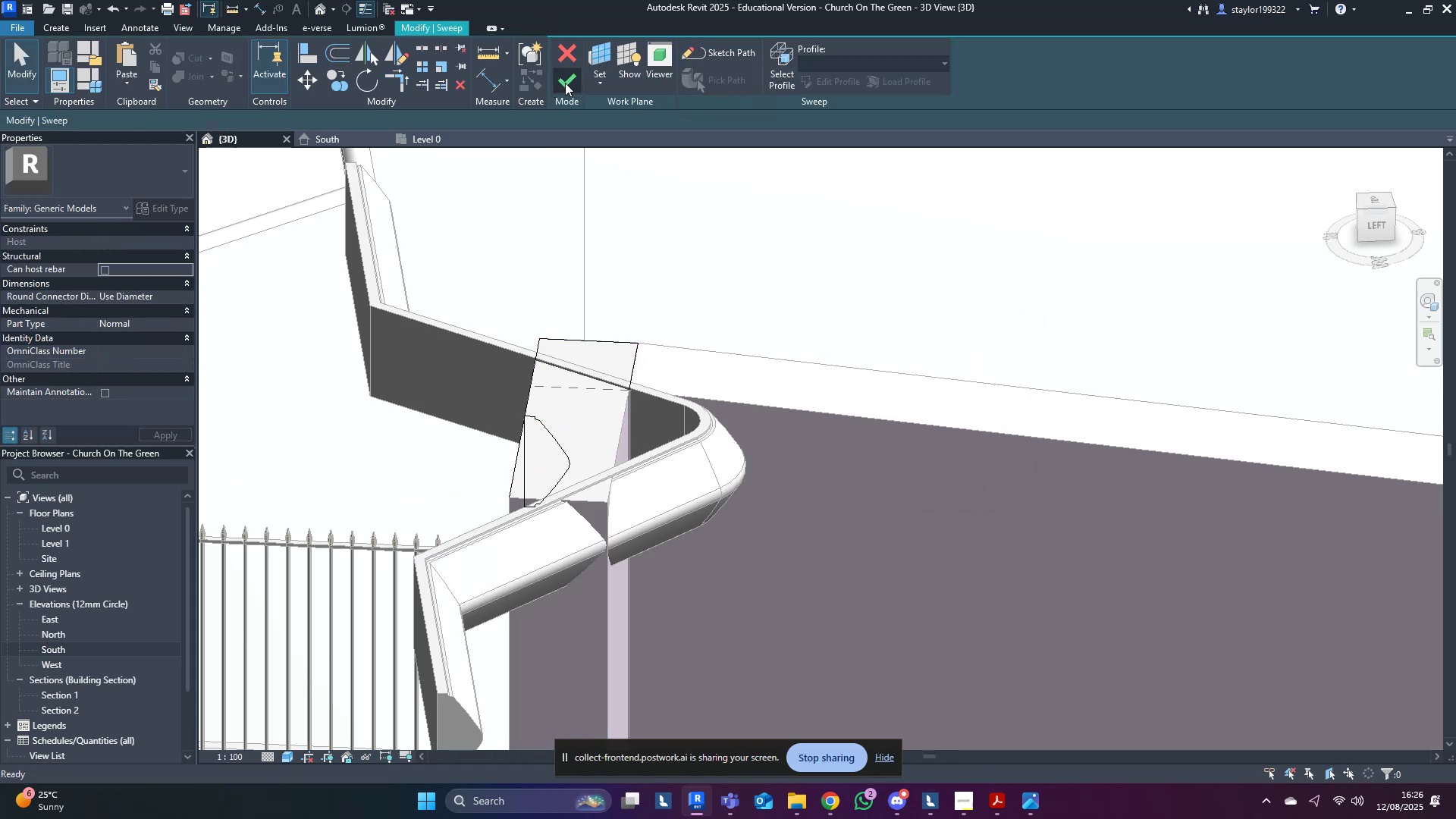 
left_click([565, 83])
 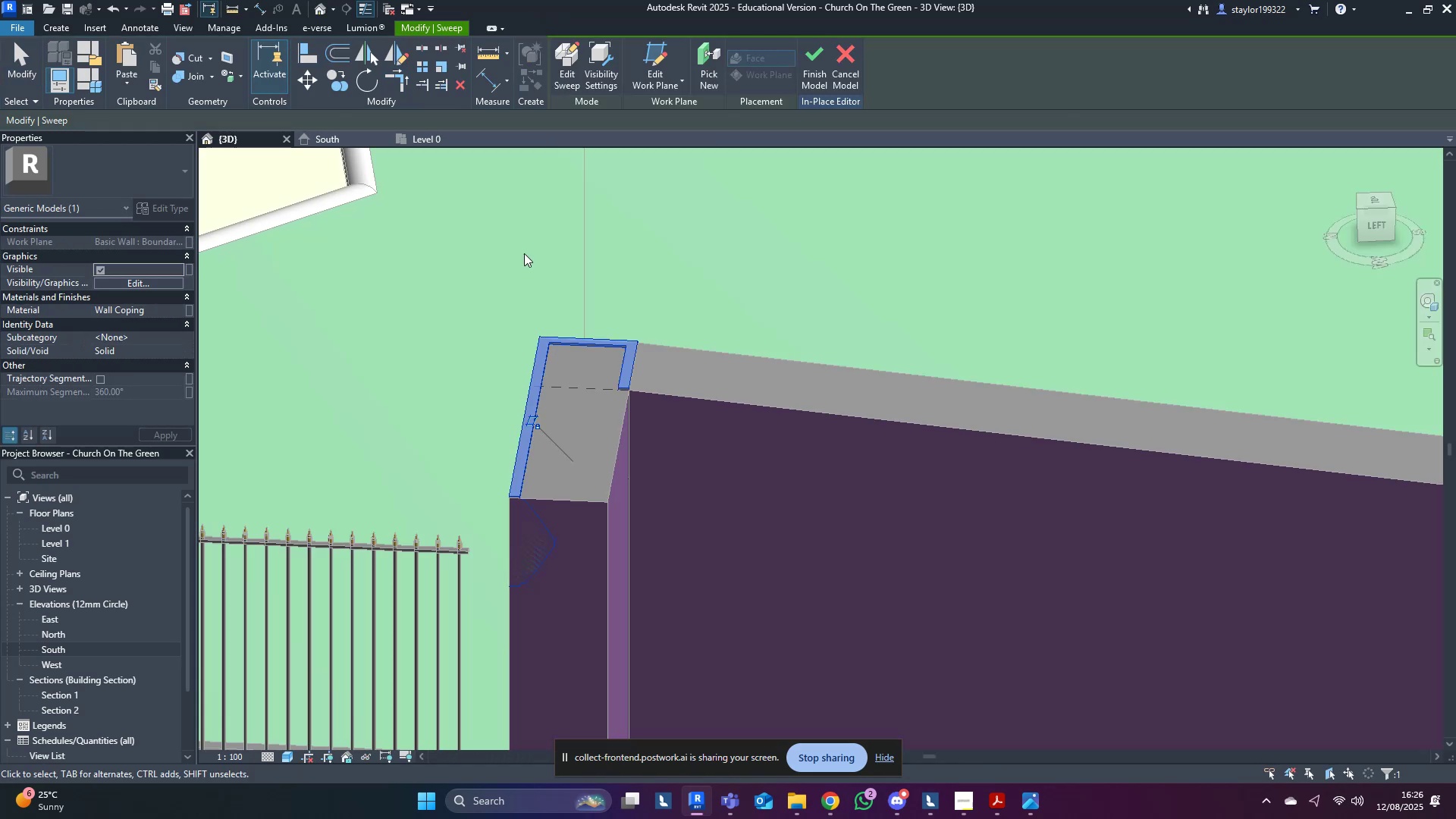 
key(Shift+ShiftLeft)
 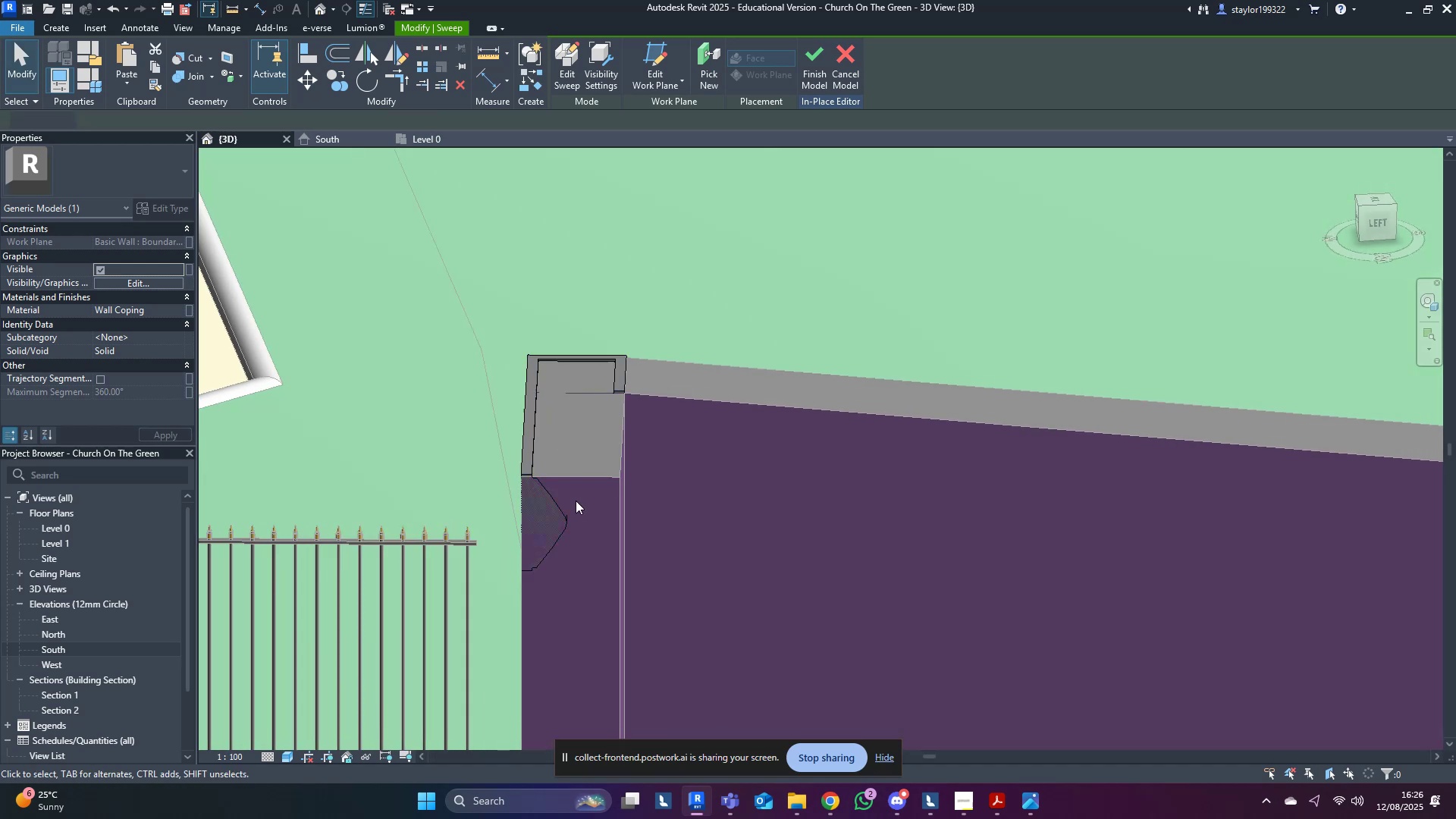 
double_click([561, 502])
 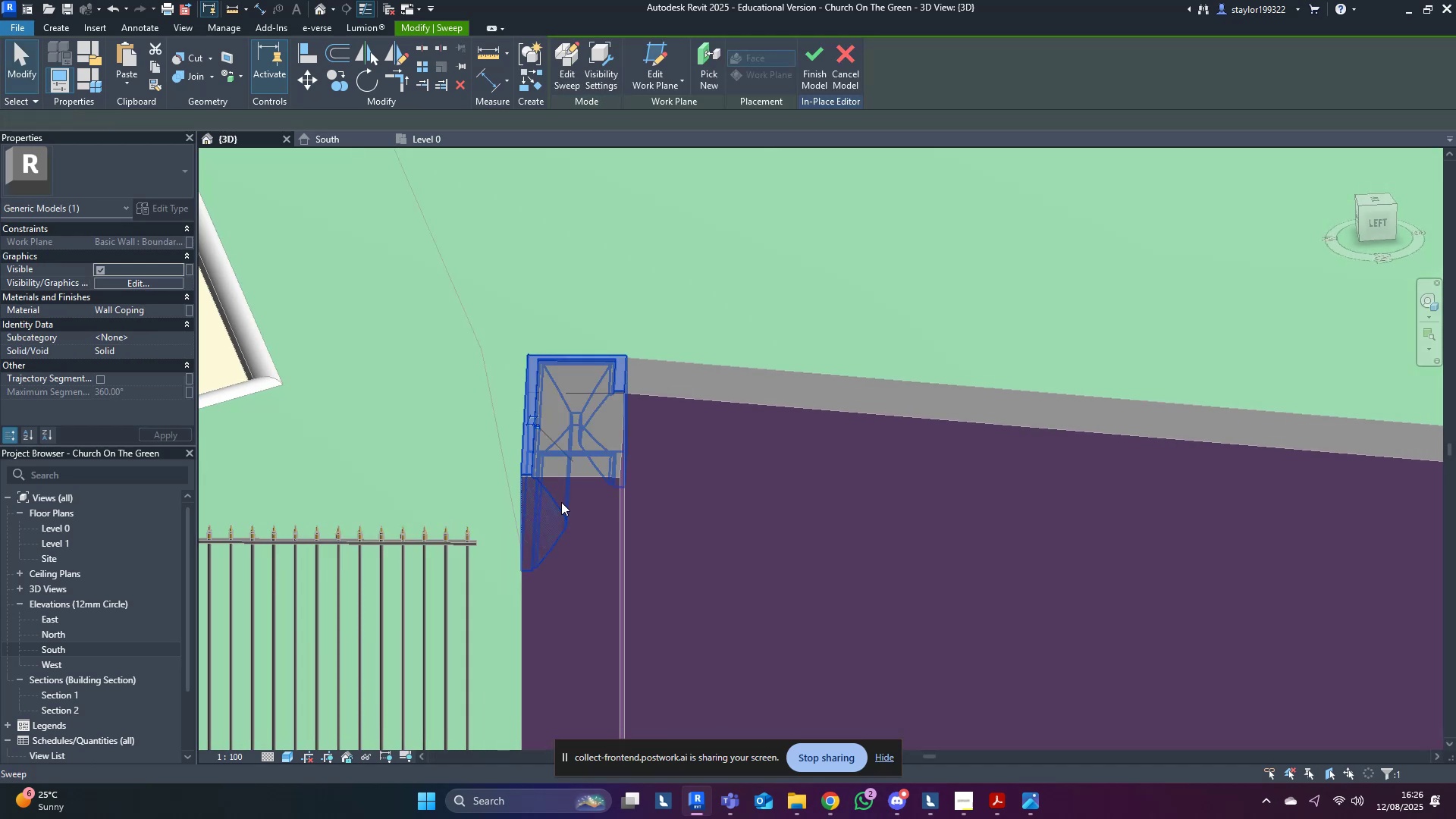 
triple_click([561, 502])
 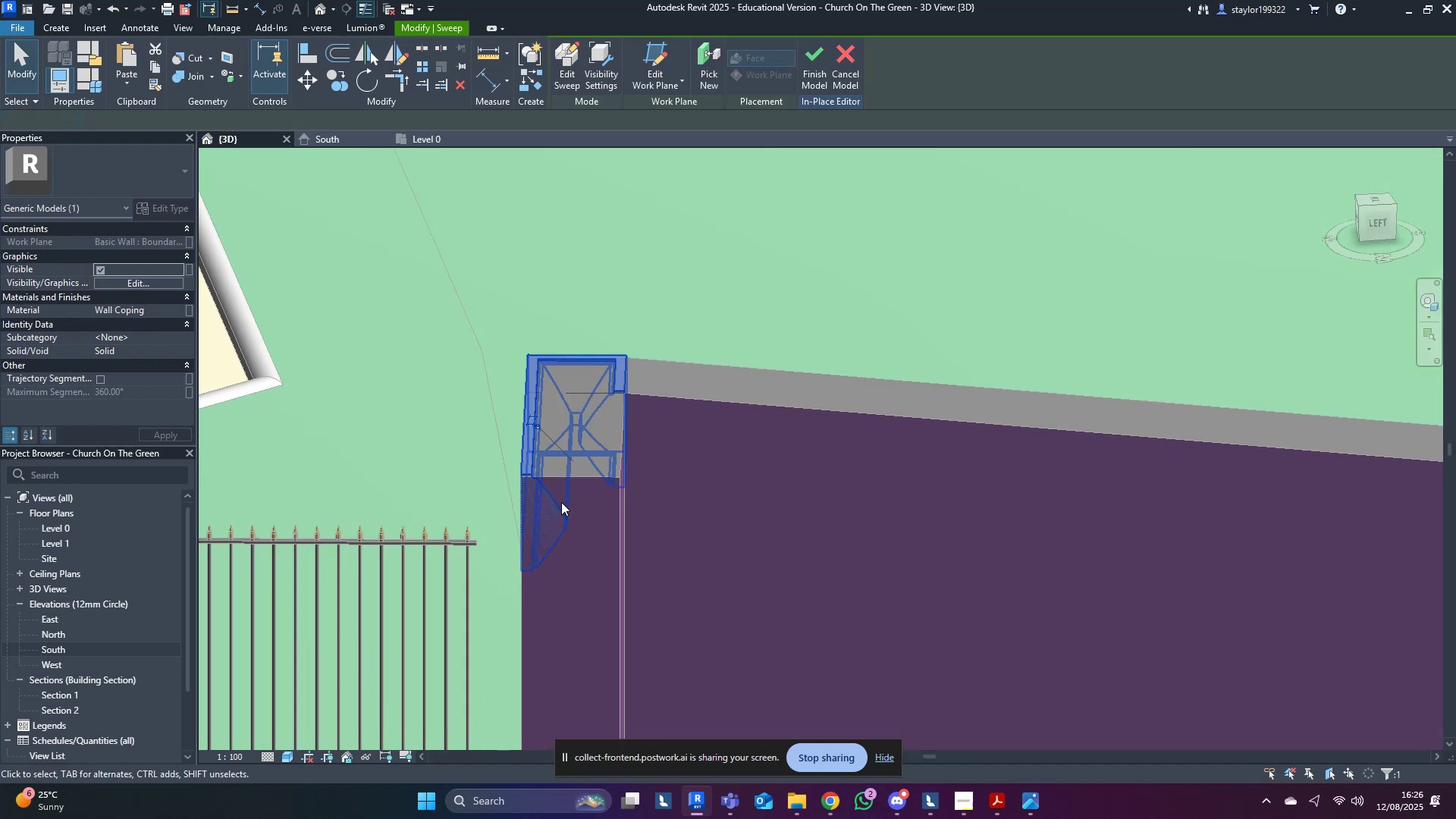 
triple_click([560, 502])
 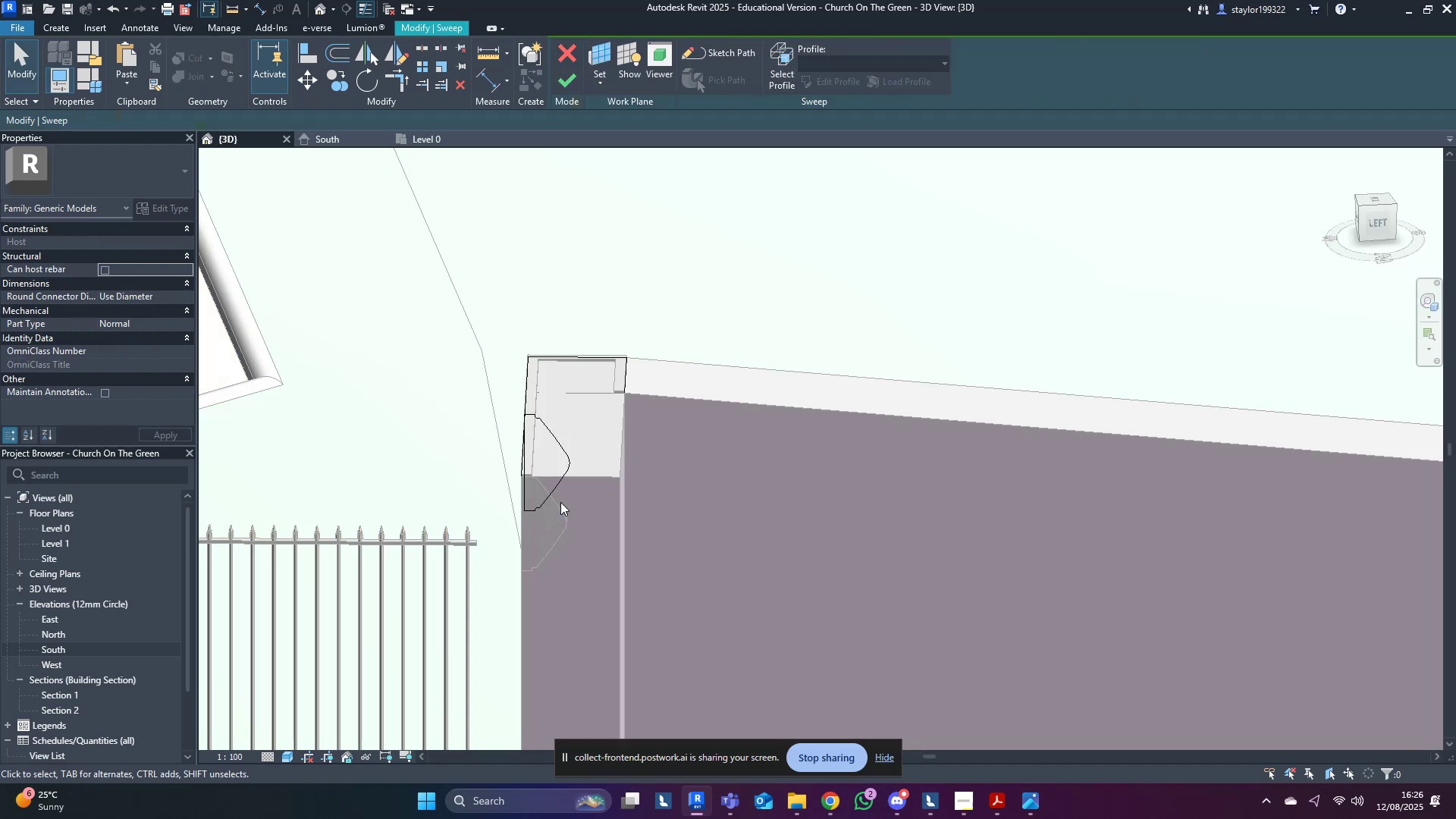 
triple_click([560, 502])
 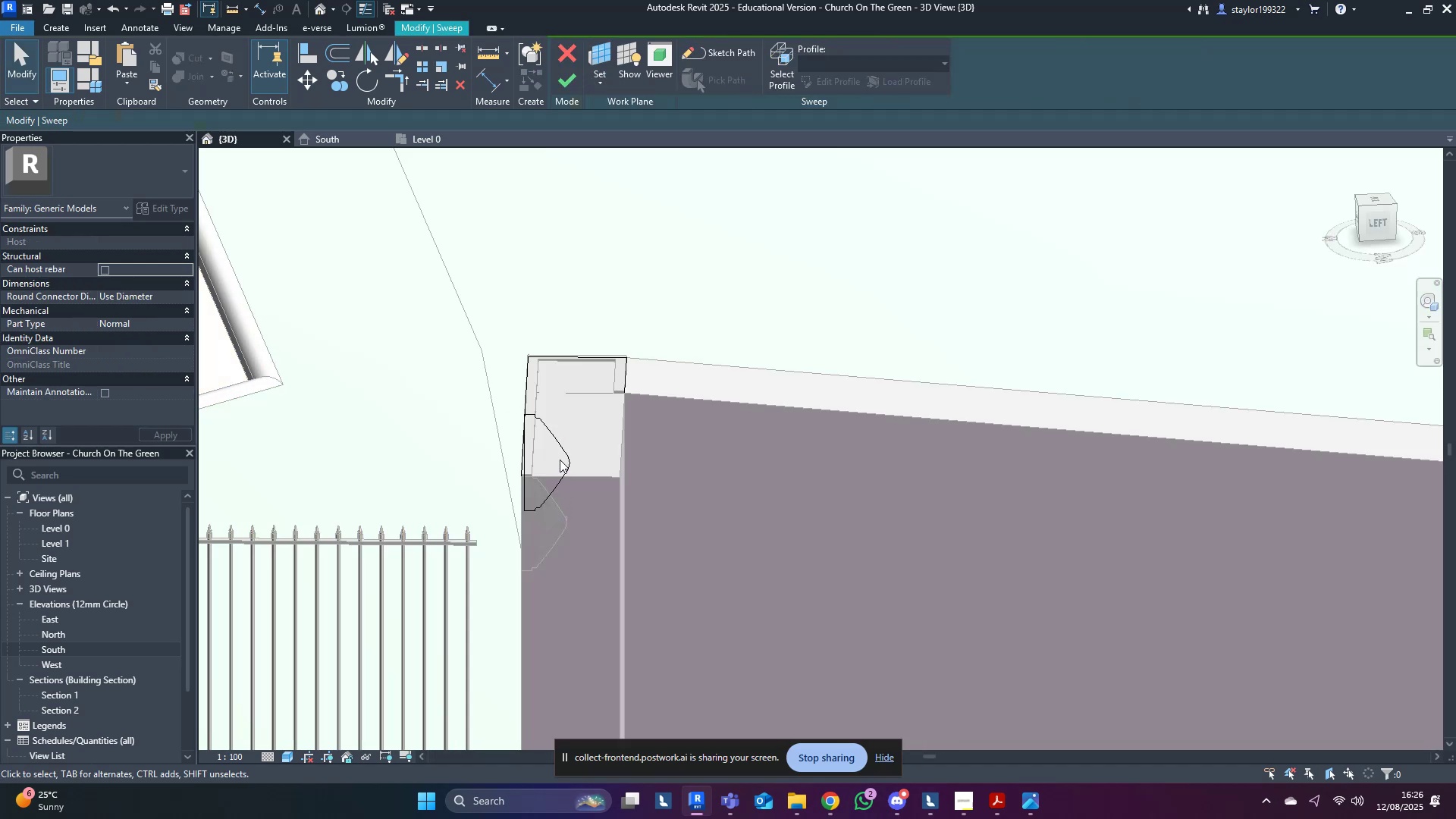 
triple_click([560, 460])
 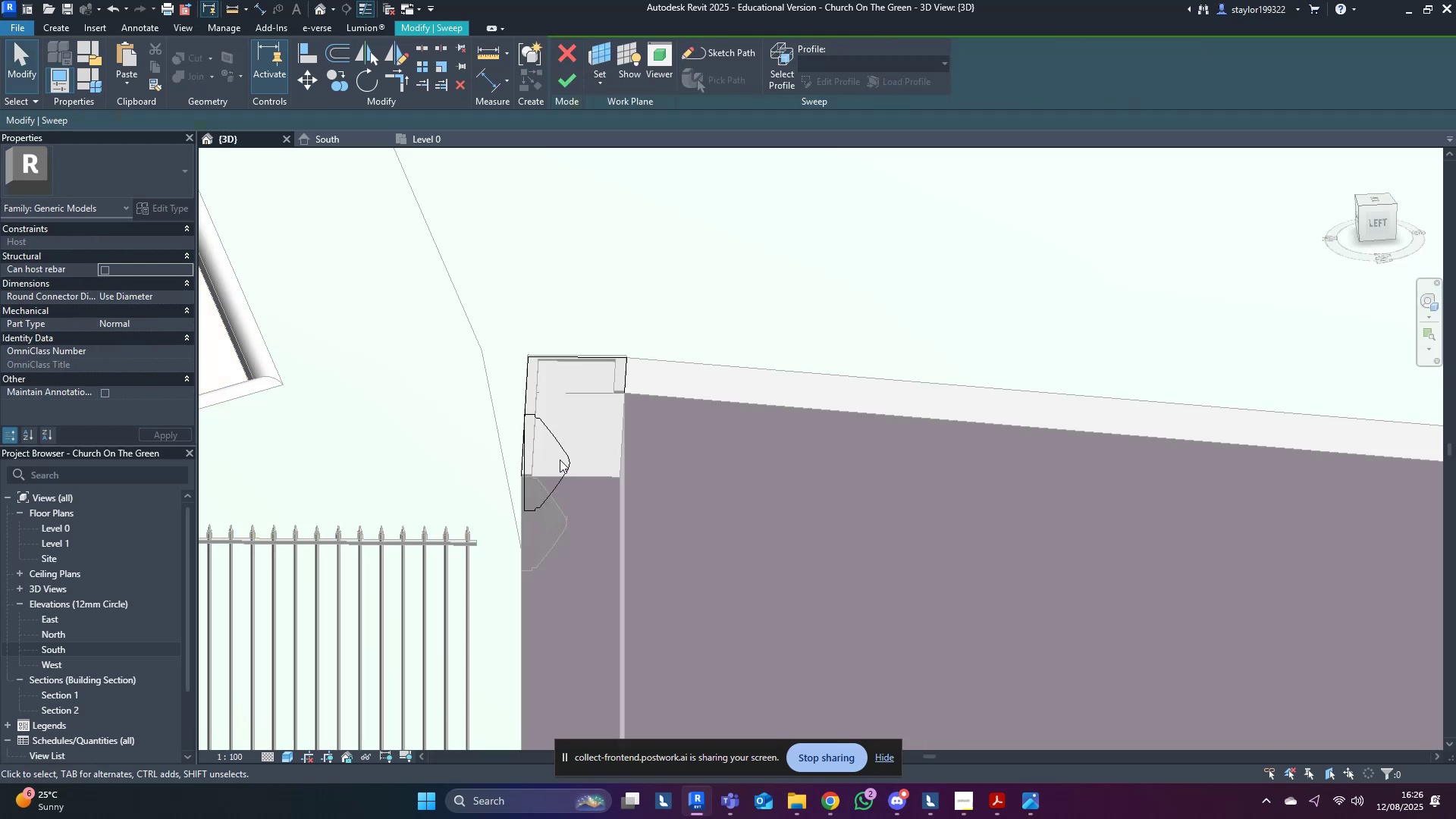 
triple_click([560, 460])
 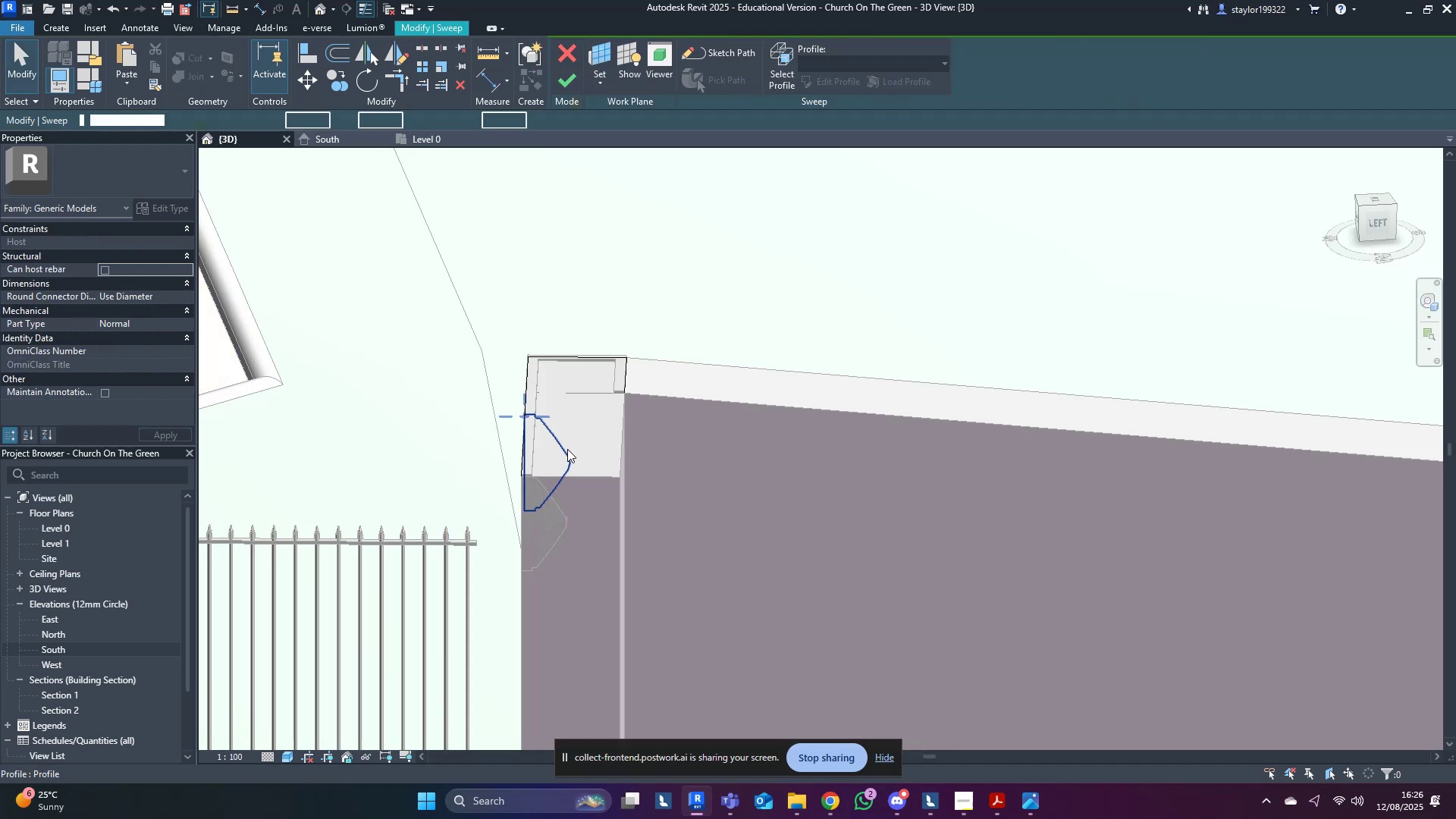 
triple_click([567, 449])
 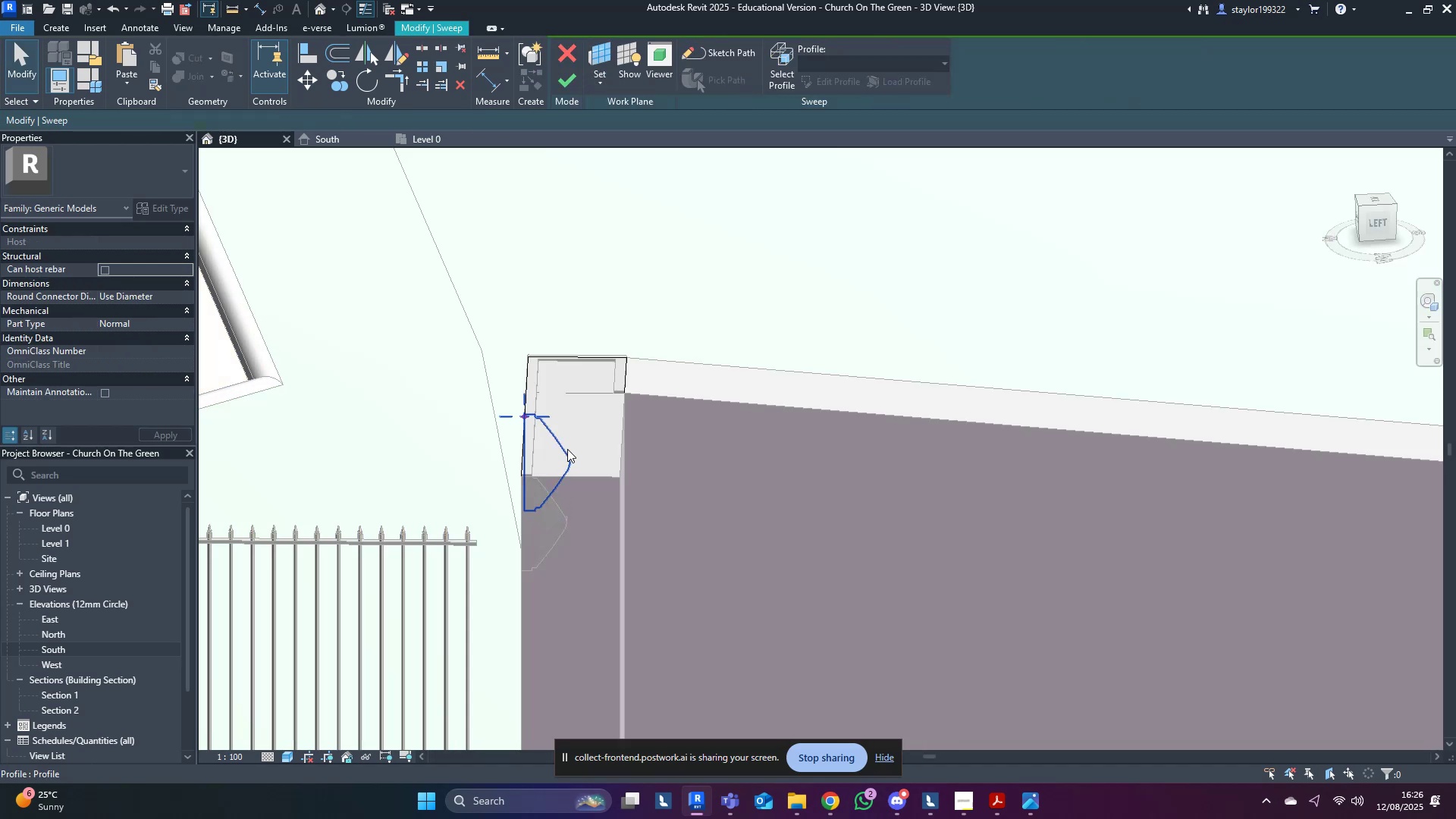 
triple_click([567, 449])
 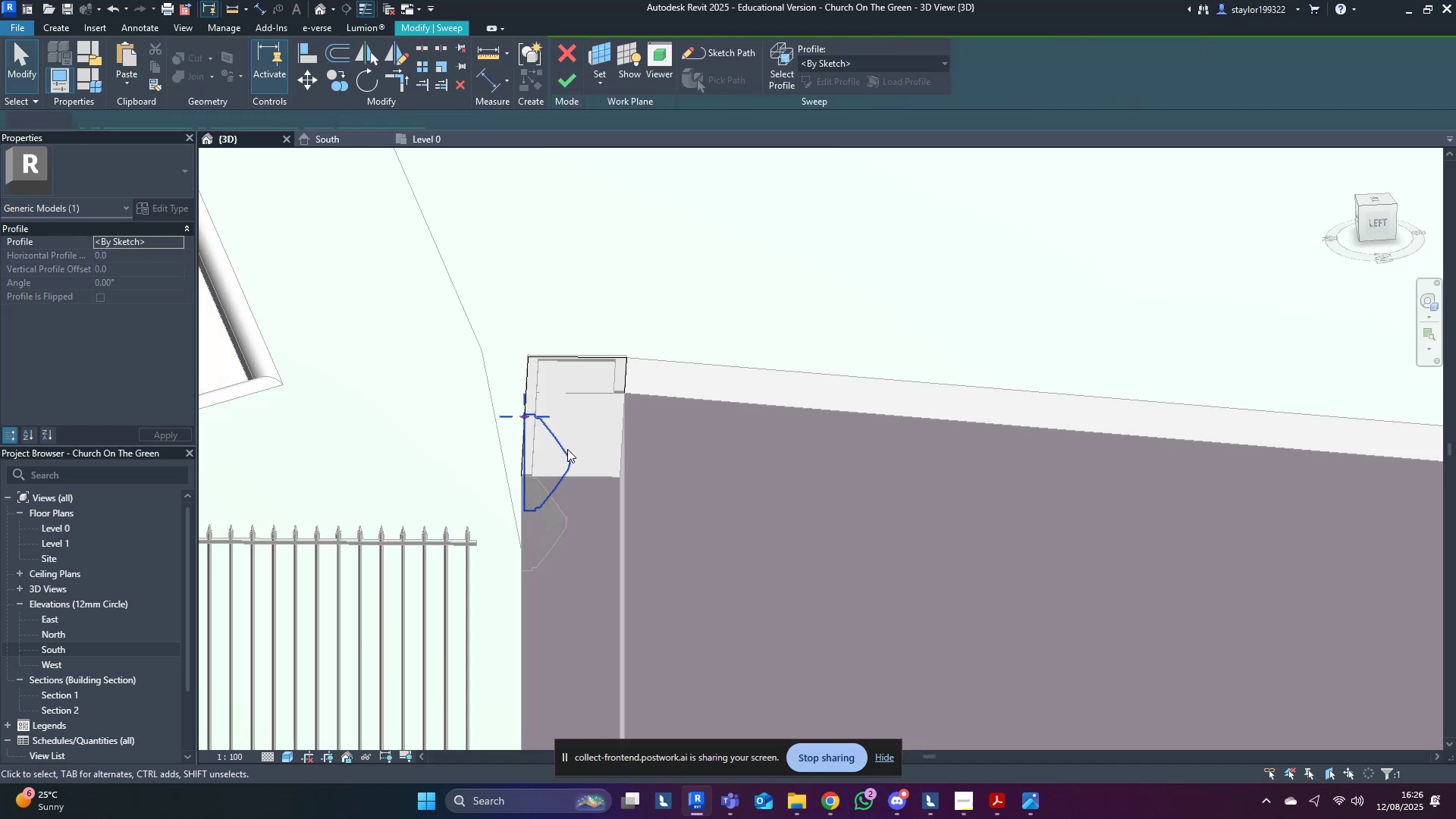 
key(Tab)
 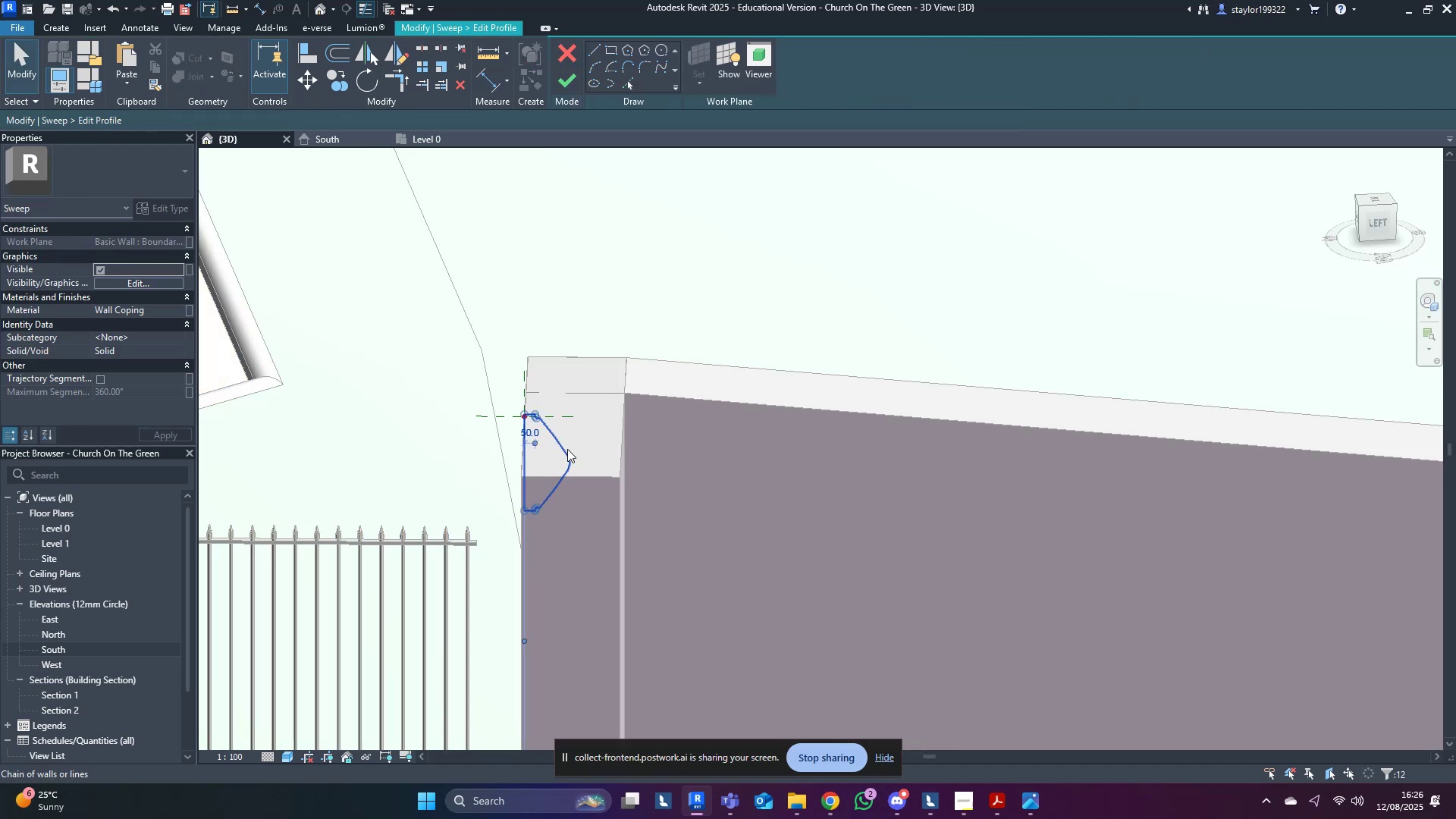 
left_click([567, 449])
 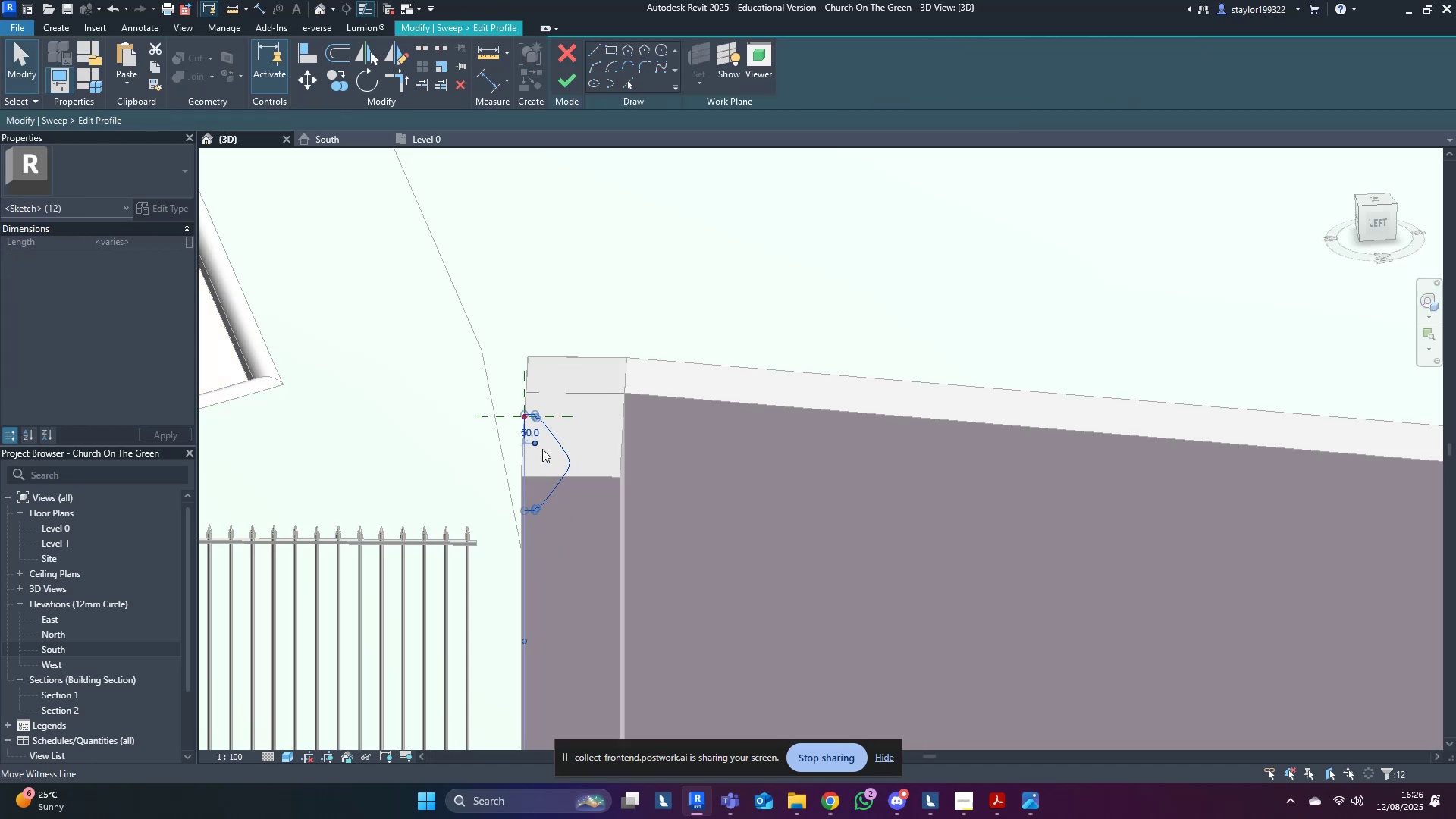 
type(ro)
 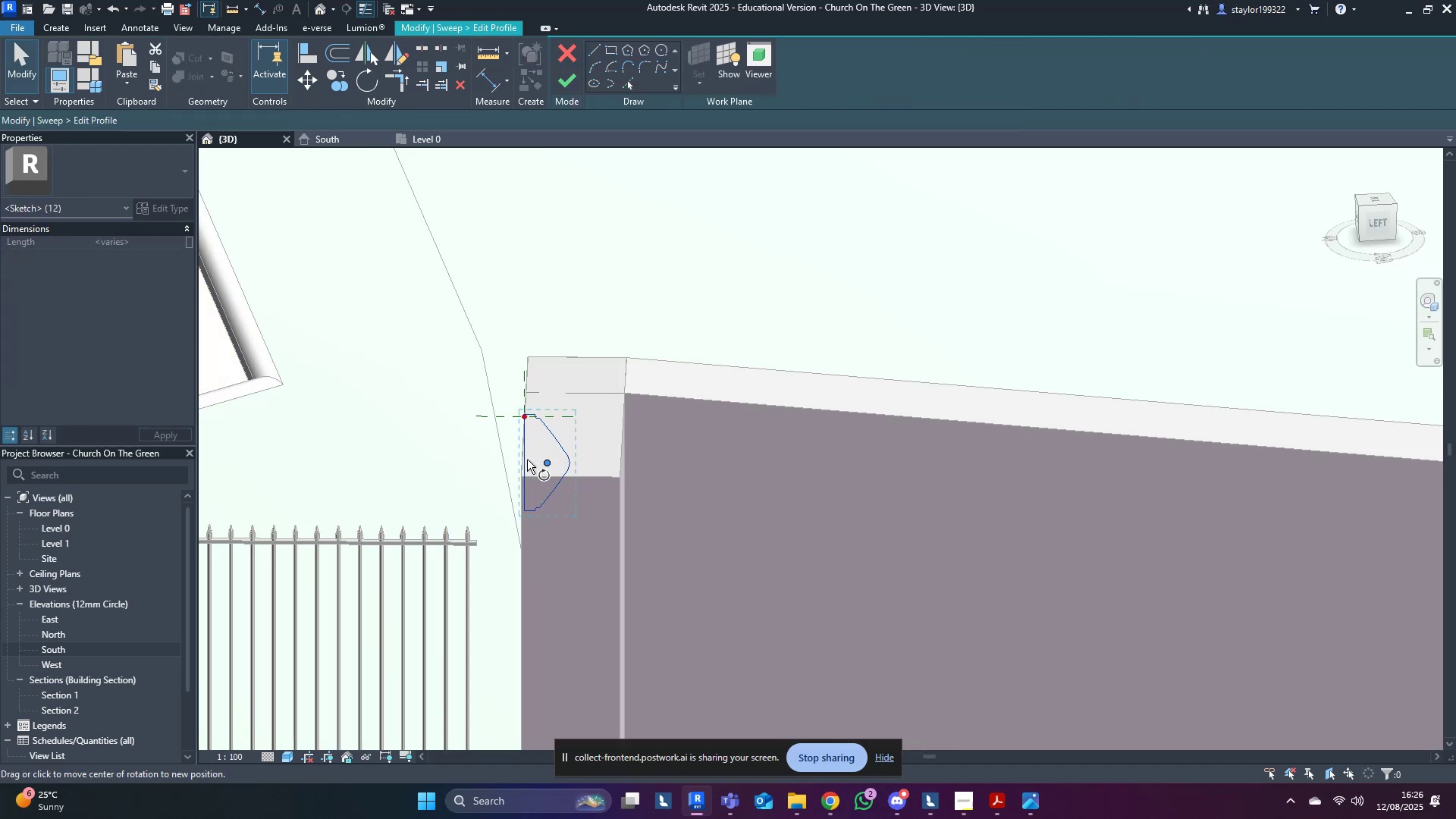 
scroll: coordinate [507, 435], scroll_direction: up, amount: 6.0
 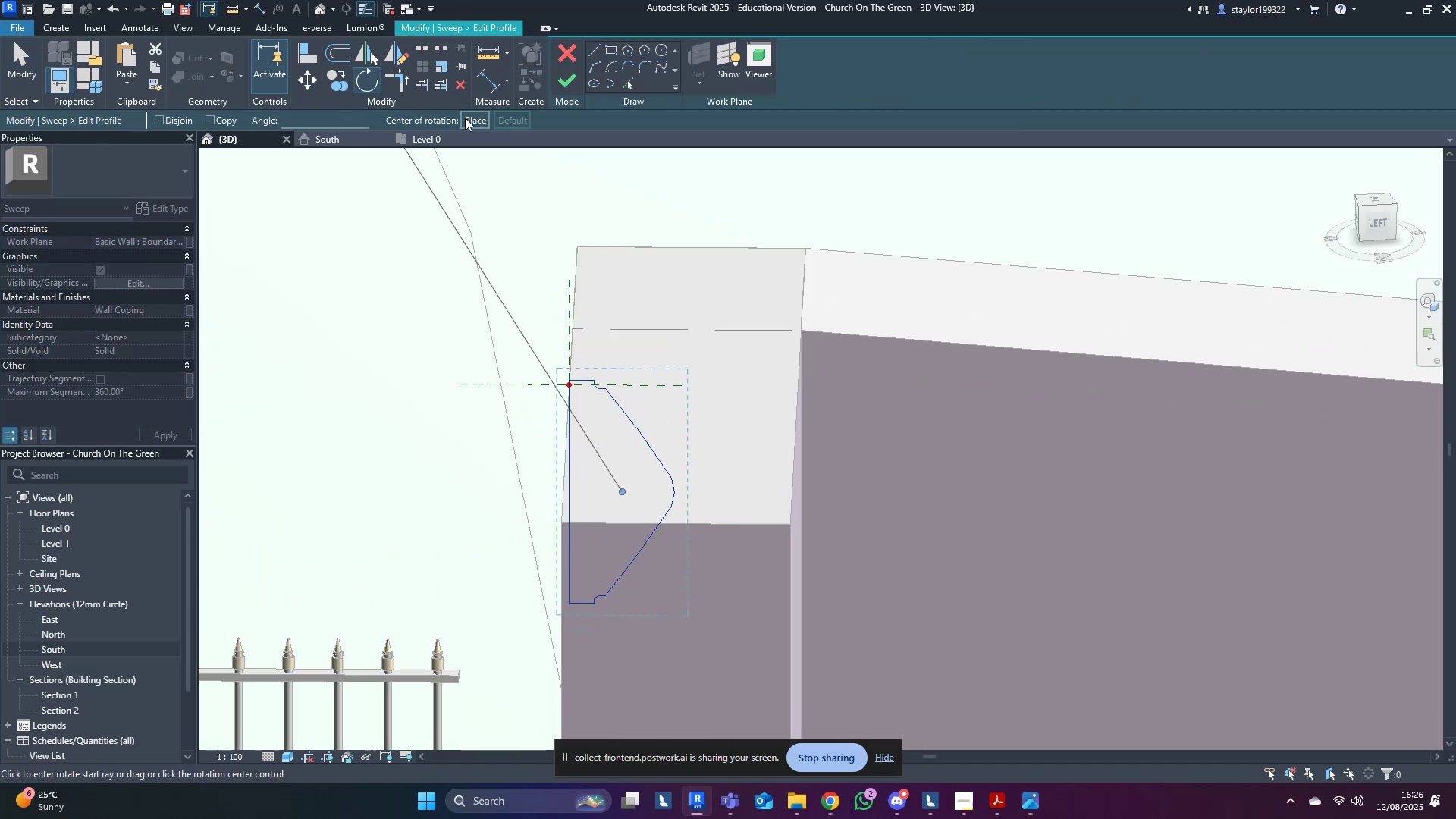 
left_click([472, 119])
 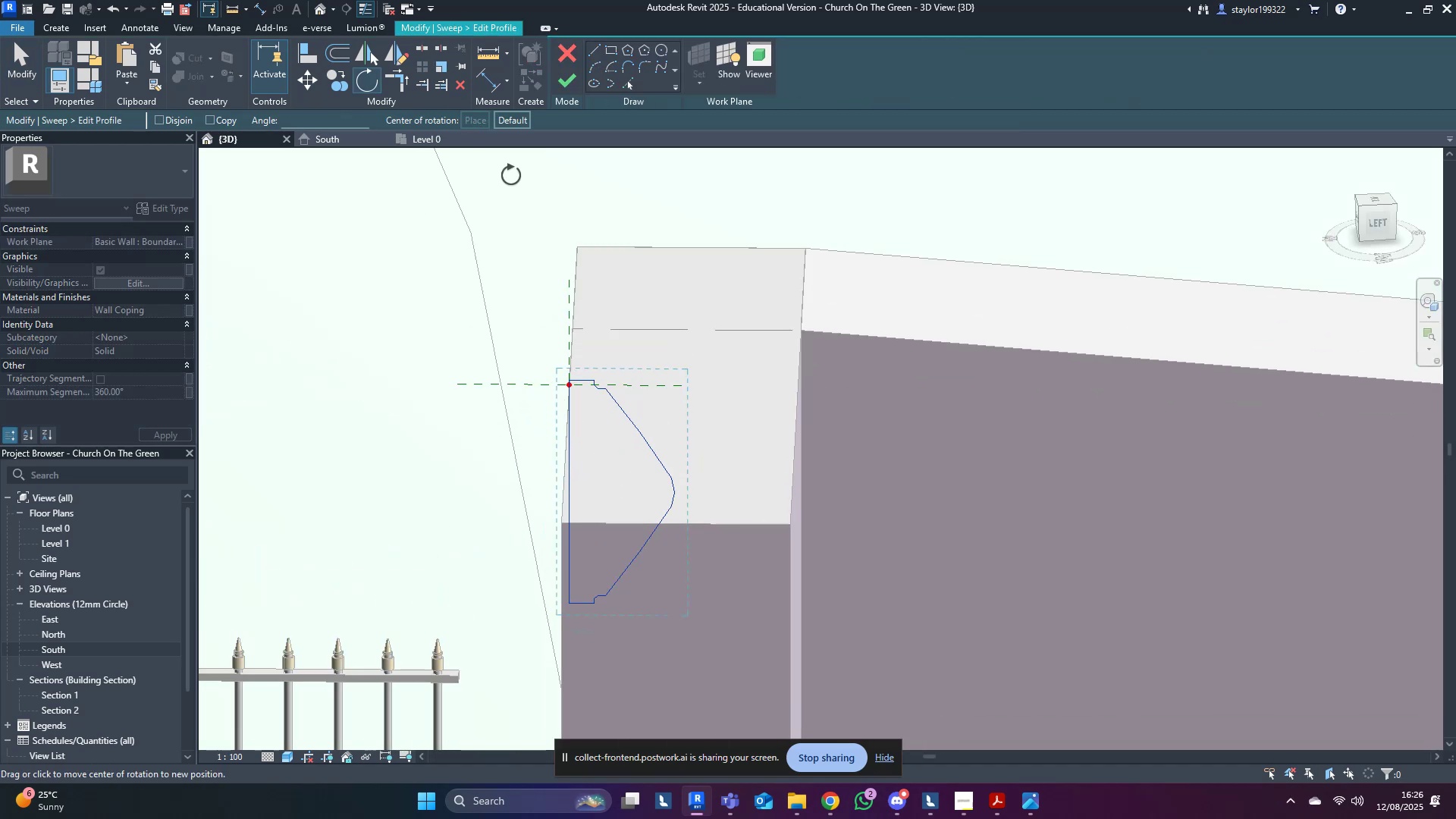 
scroll: coordinate [576, 379], scroll_direction: up, amount: 4.0
 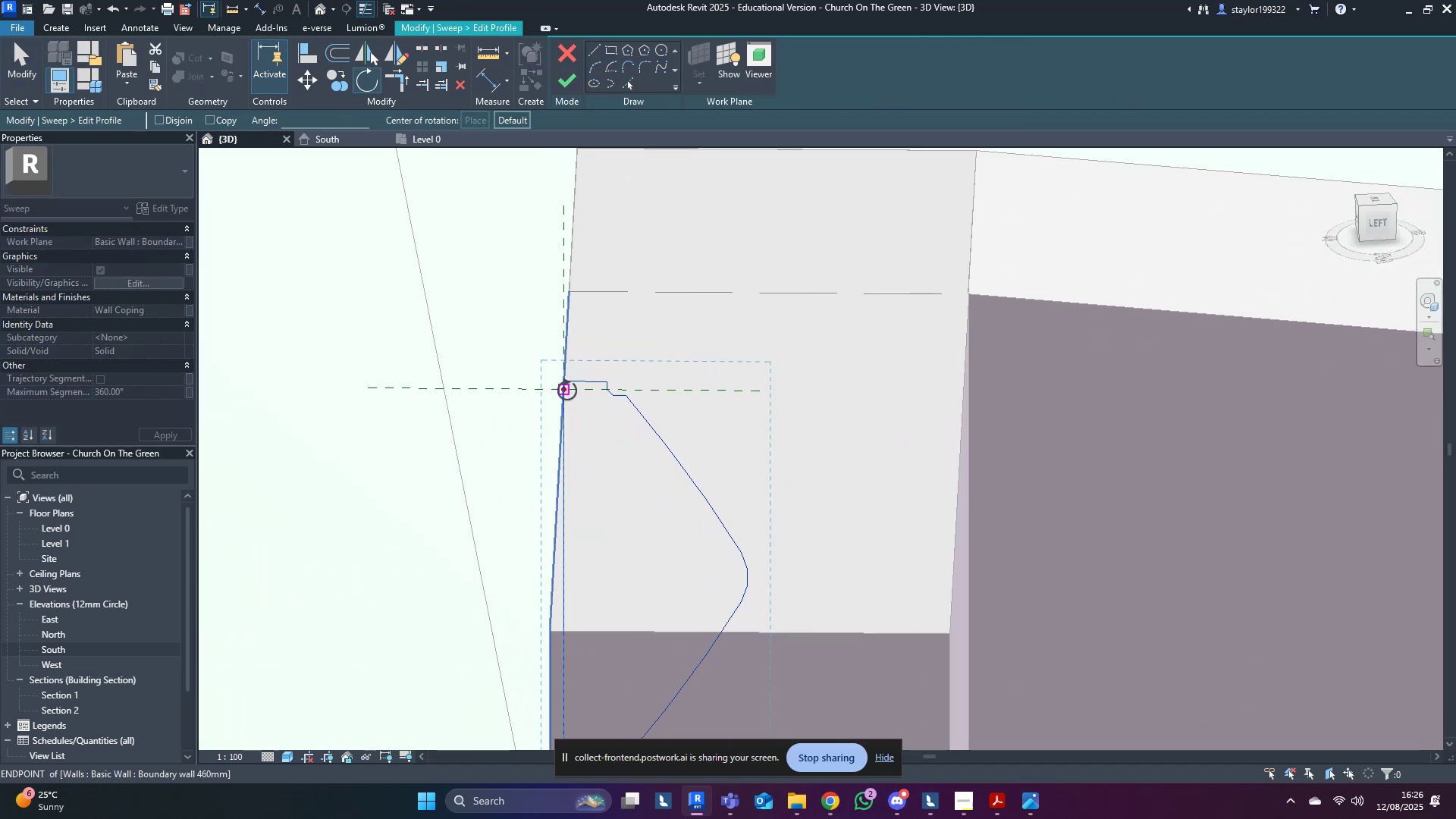 
left_click([567, 390])
 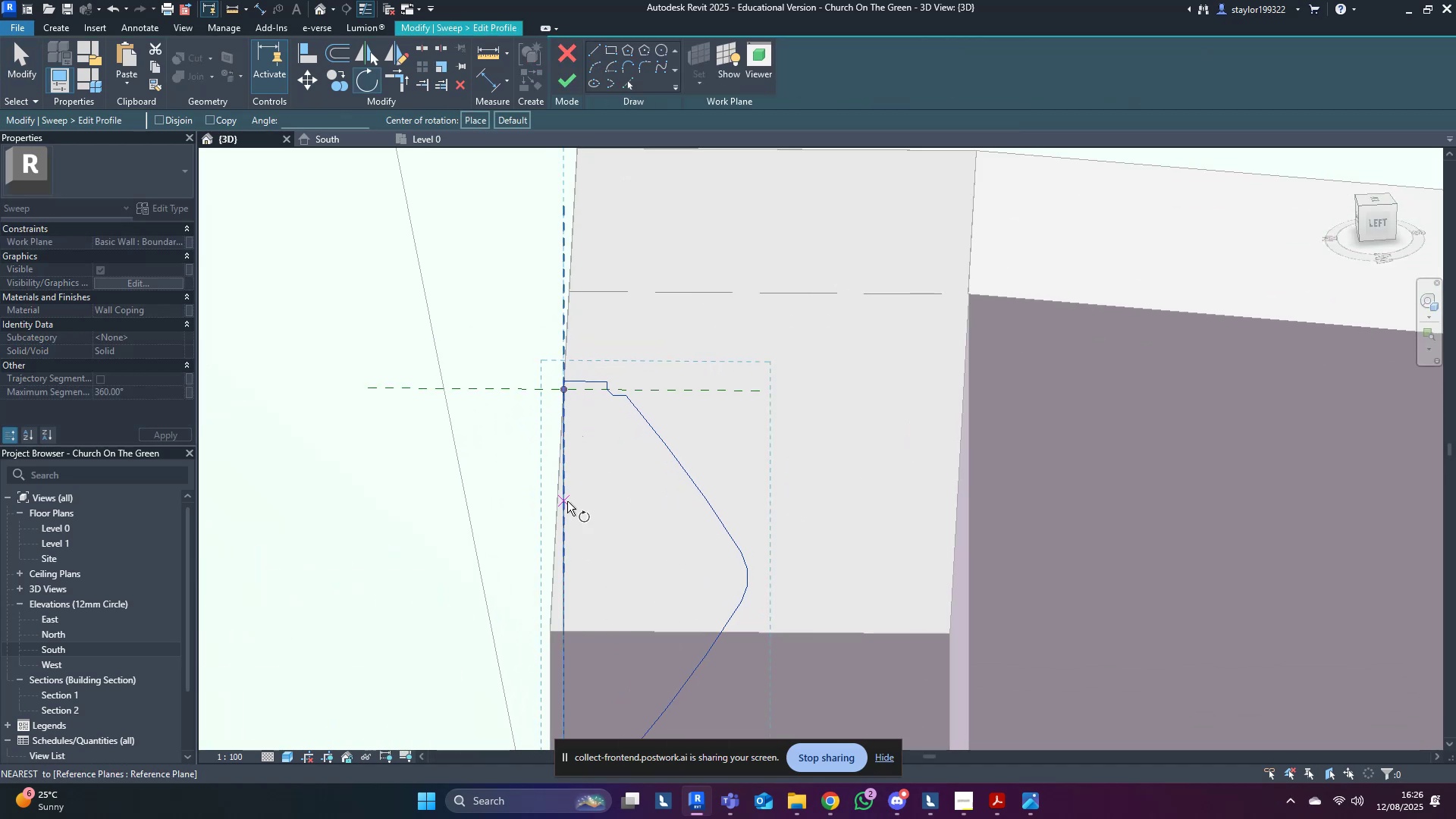 
left_click([565, 503])
 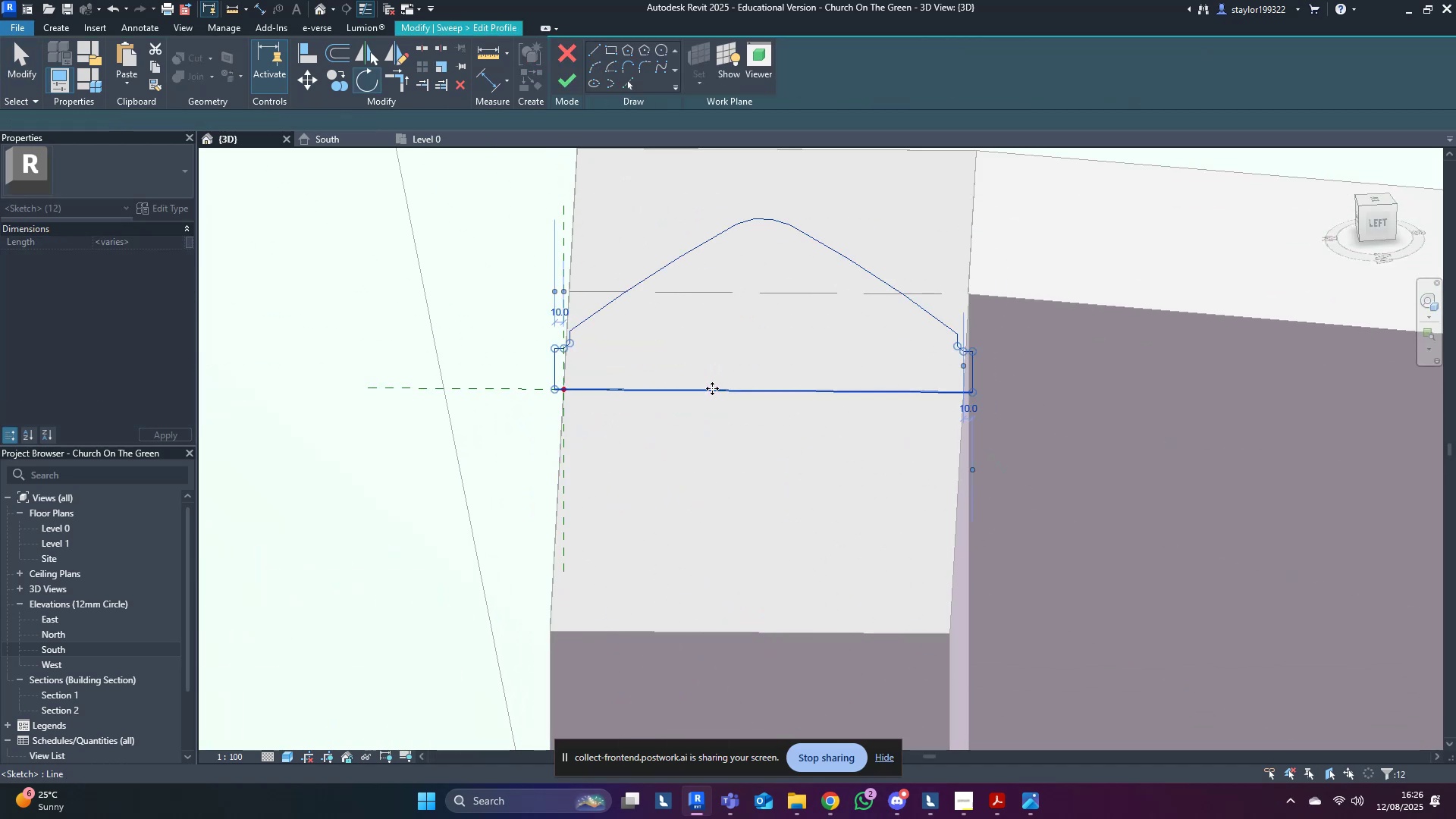 
double_click([686, 482])
 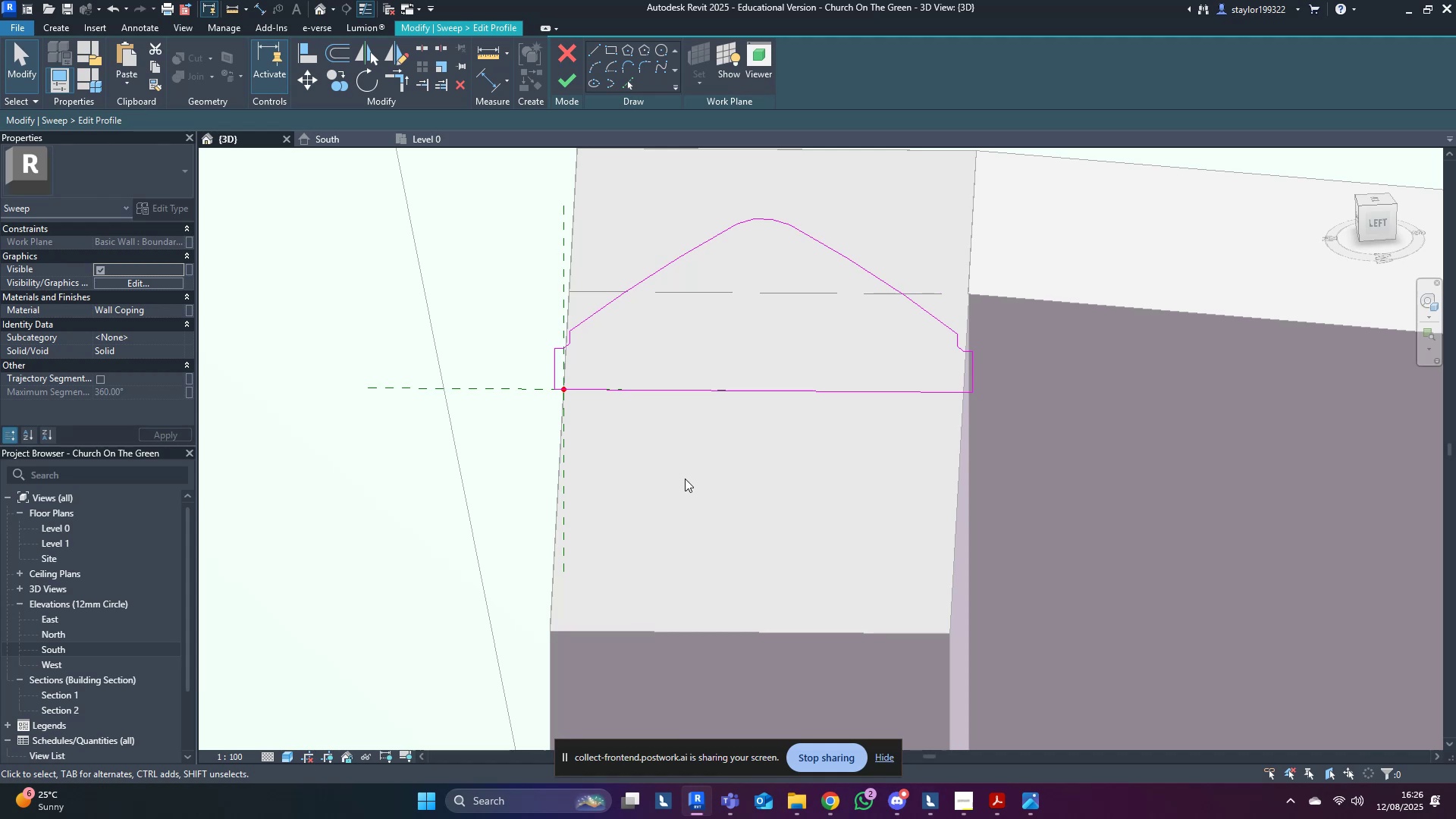 
scroll: coordinate [685, 479], scroll_direction: down, amount: 5.0
 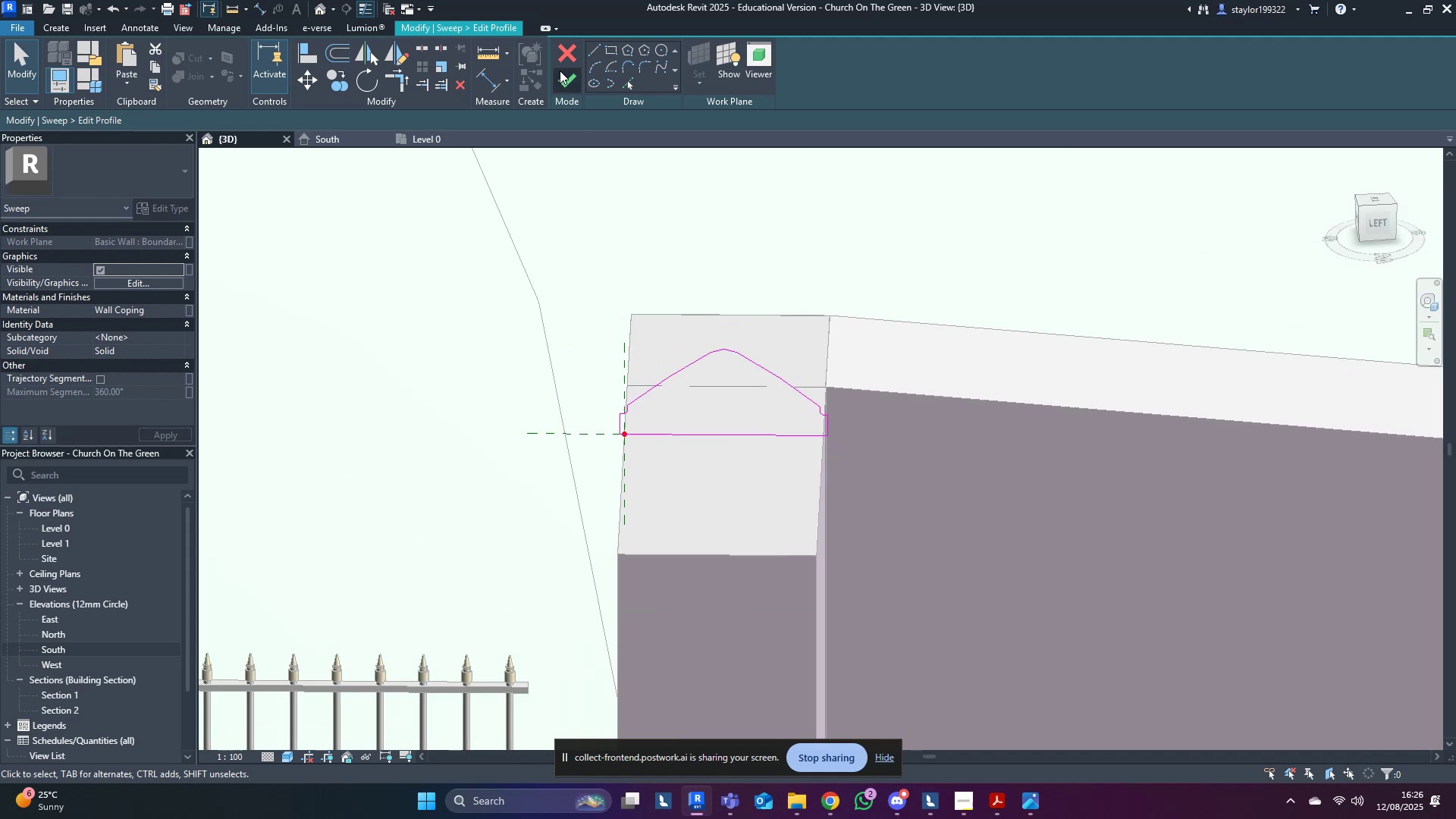 
left_click([566, 74])
 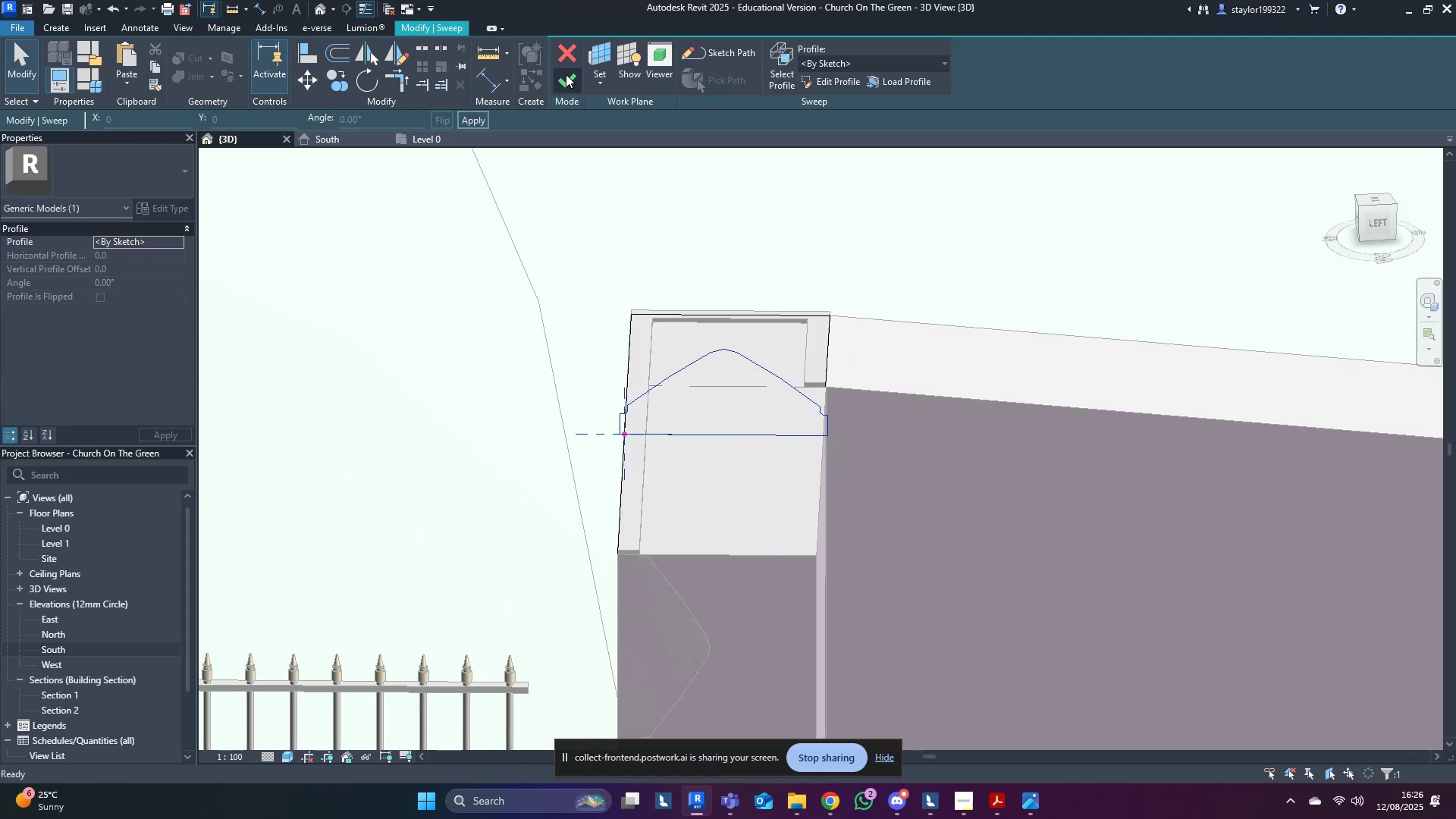 
left_click([566, 74])
 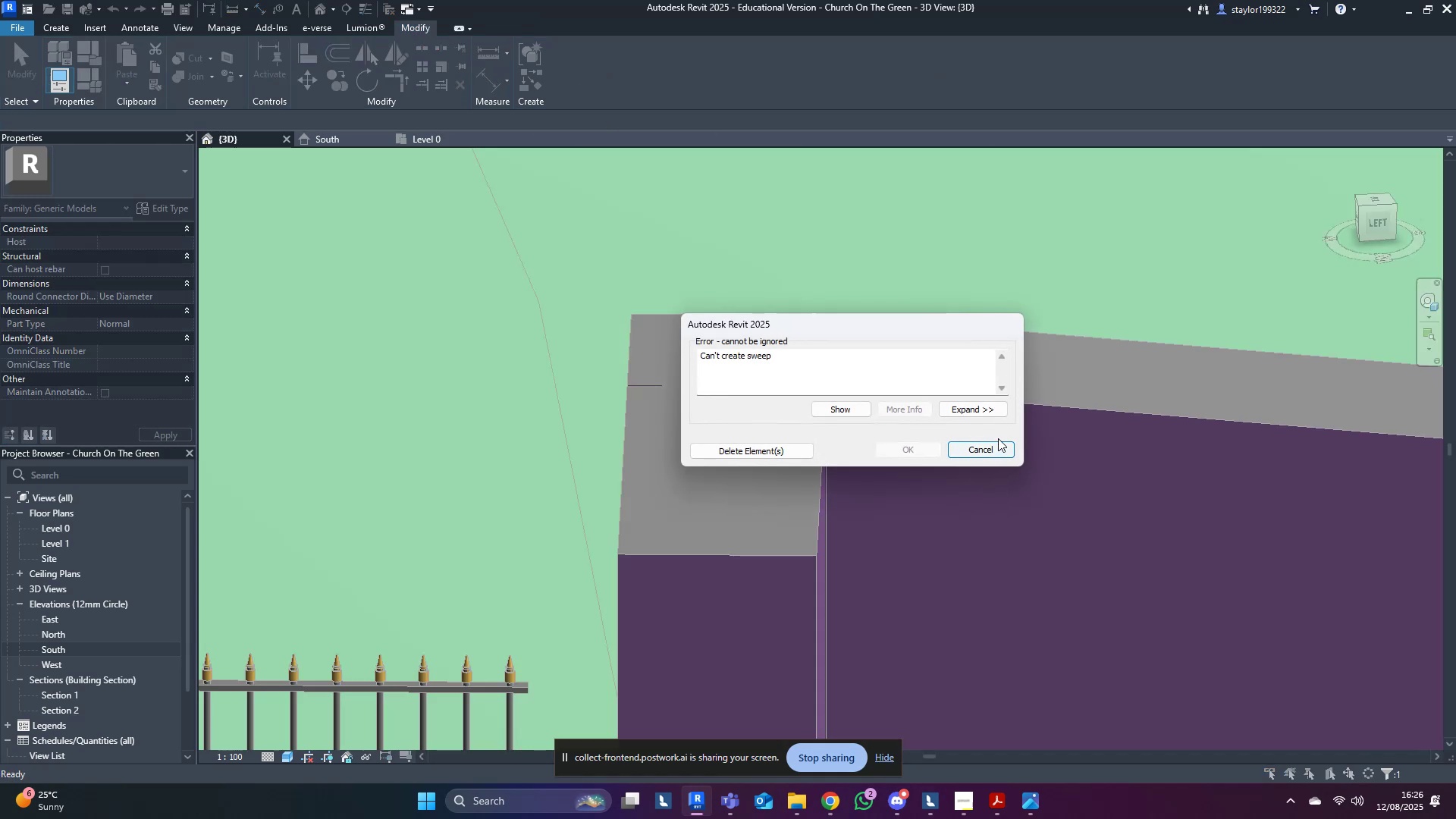 
left_click([990, 450])
 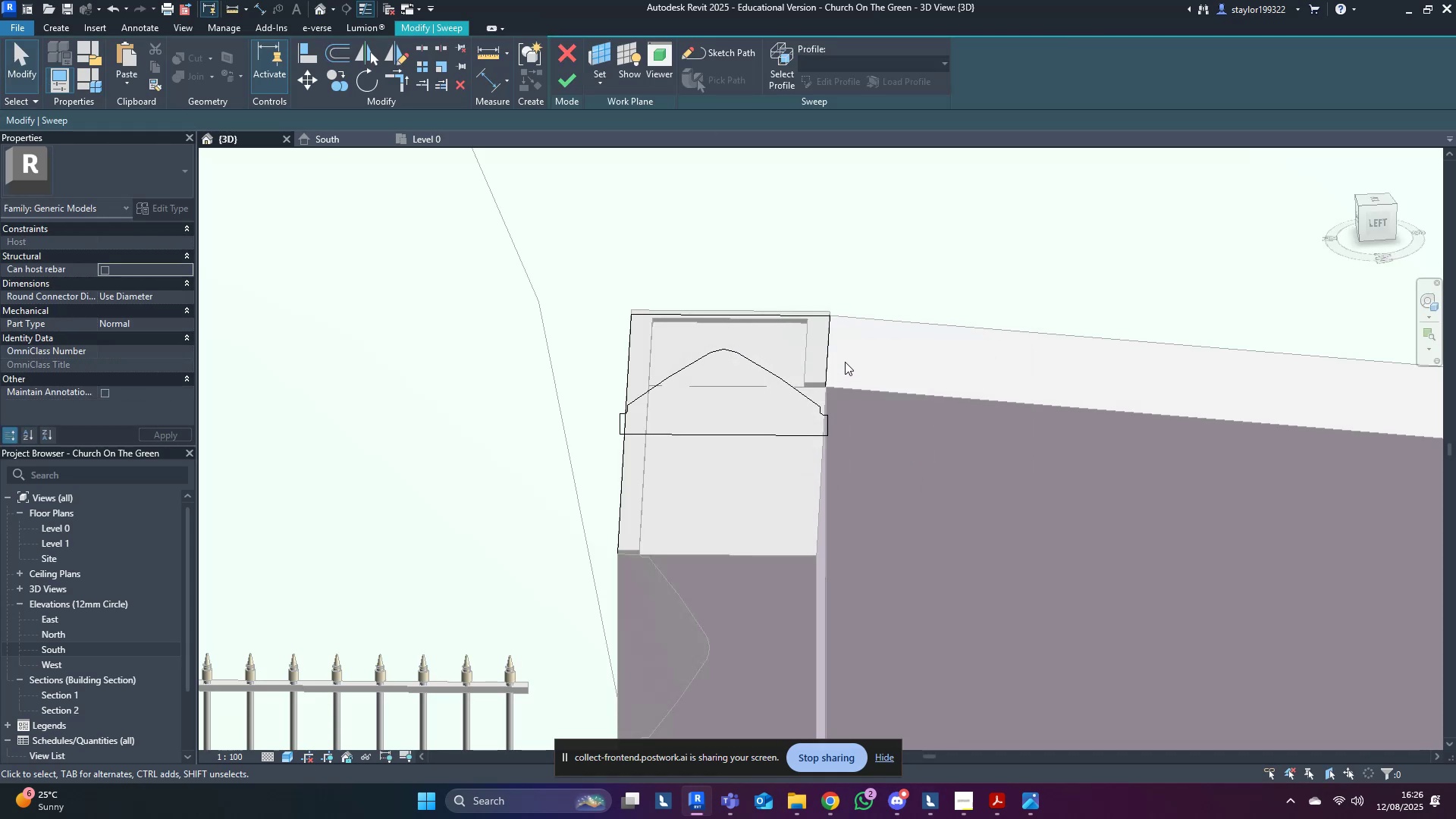 
left_click([827, 347])
 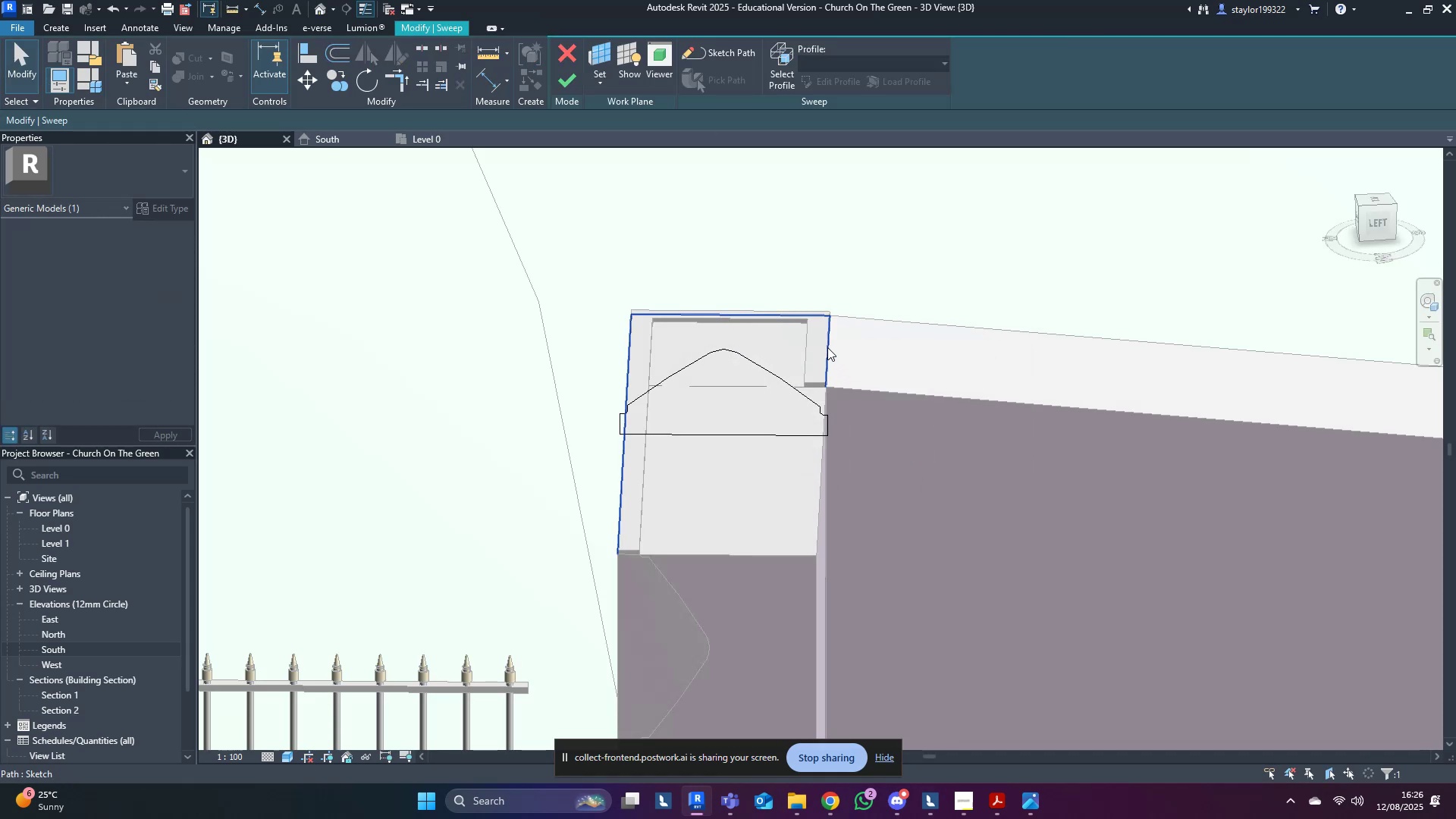 
double_click([827, 347])
 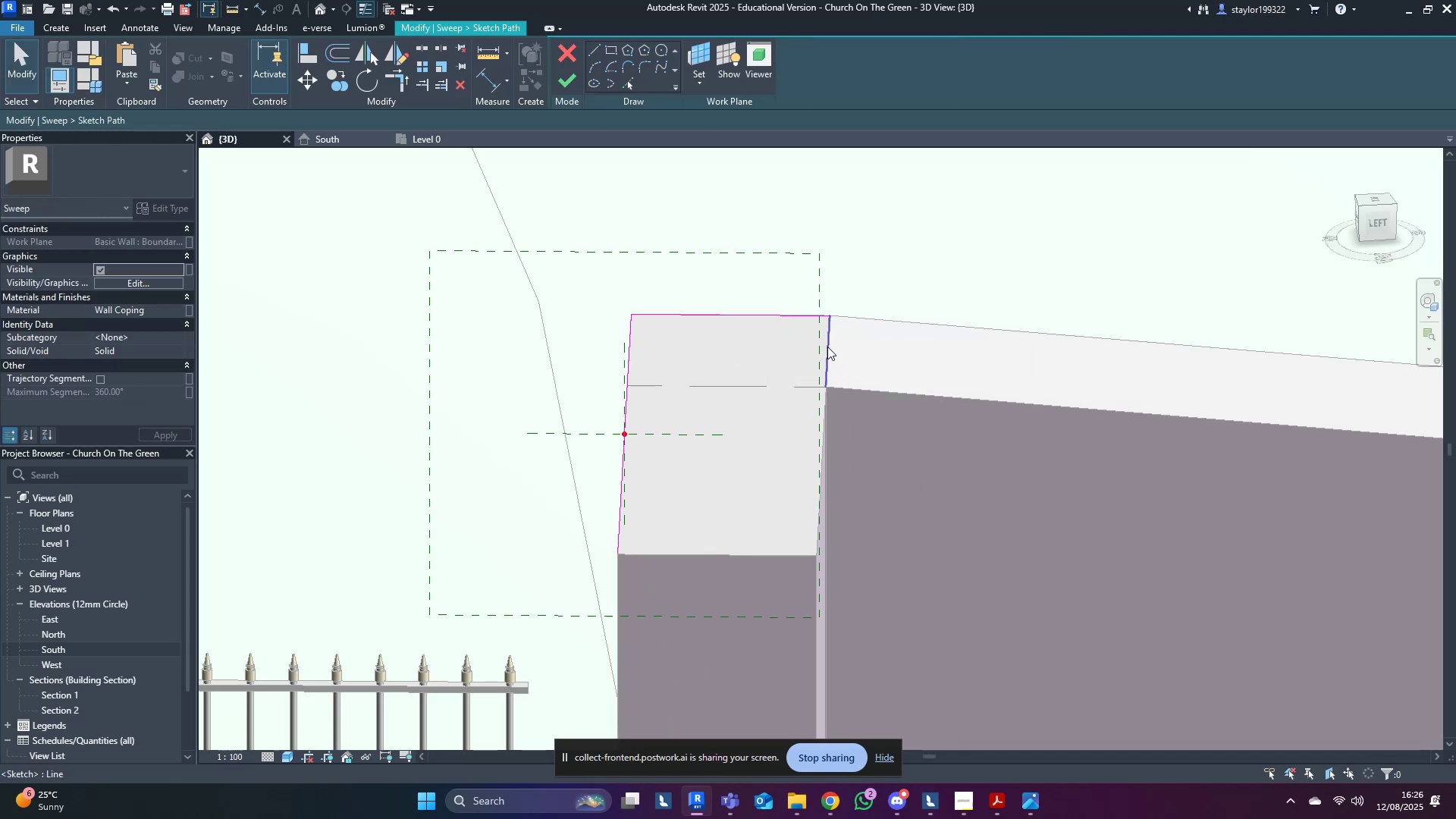 
left_click([827, 347])
 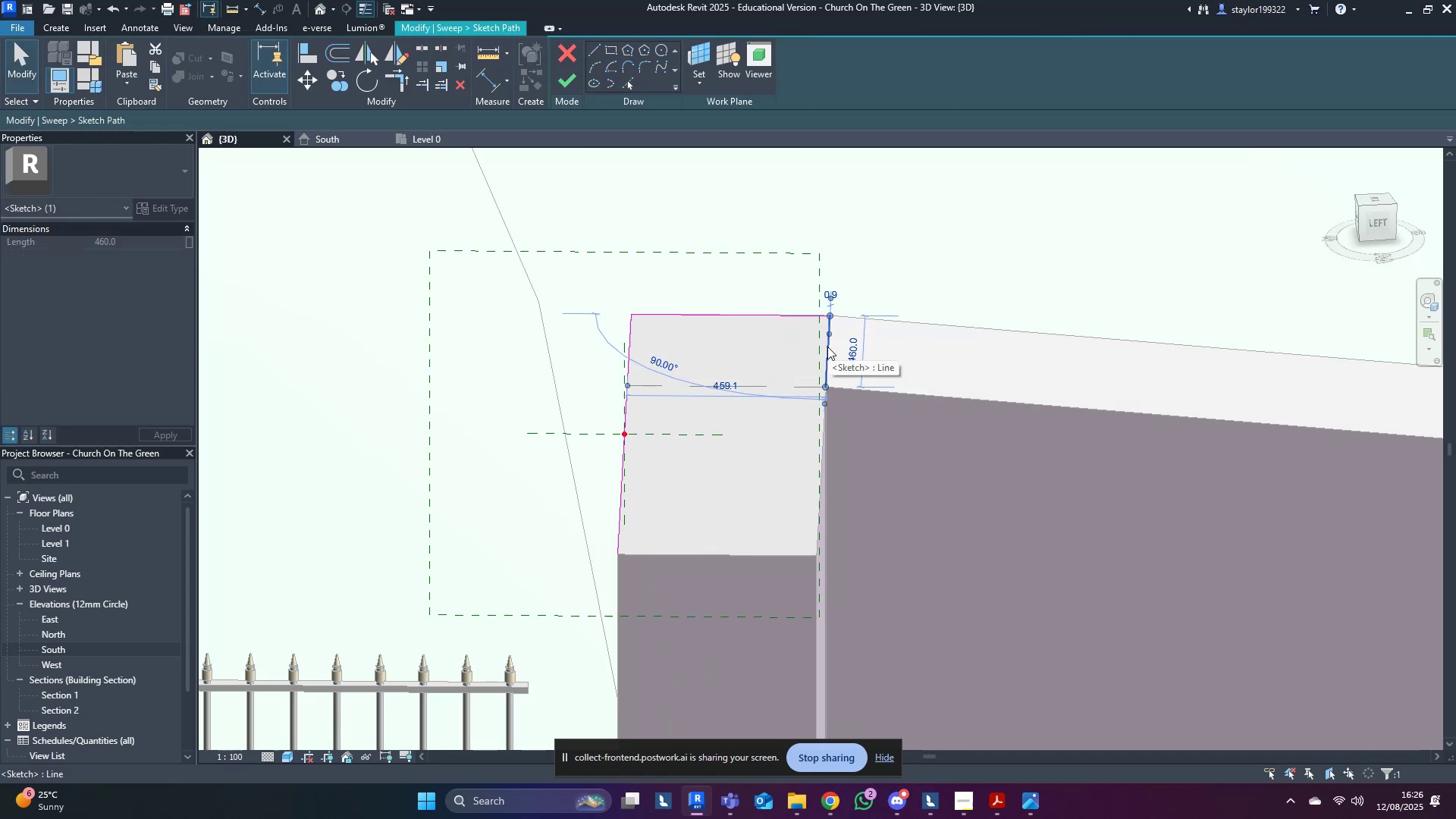 
key(Delete)
 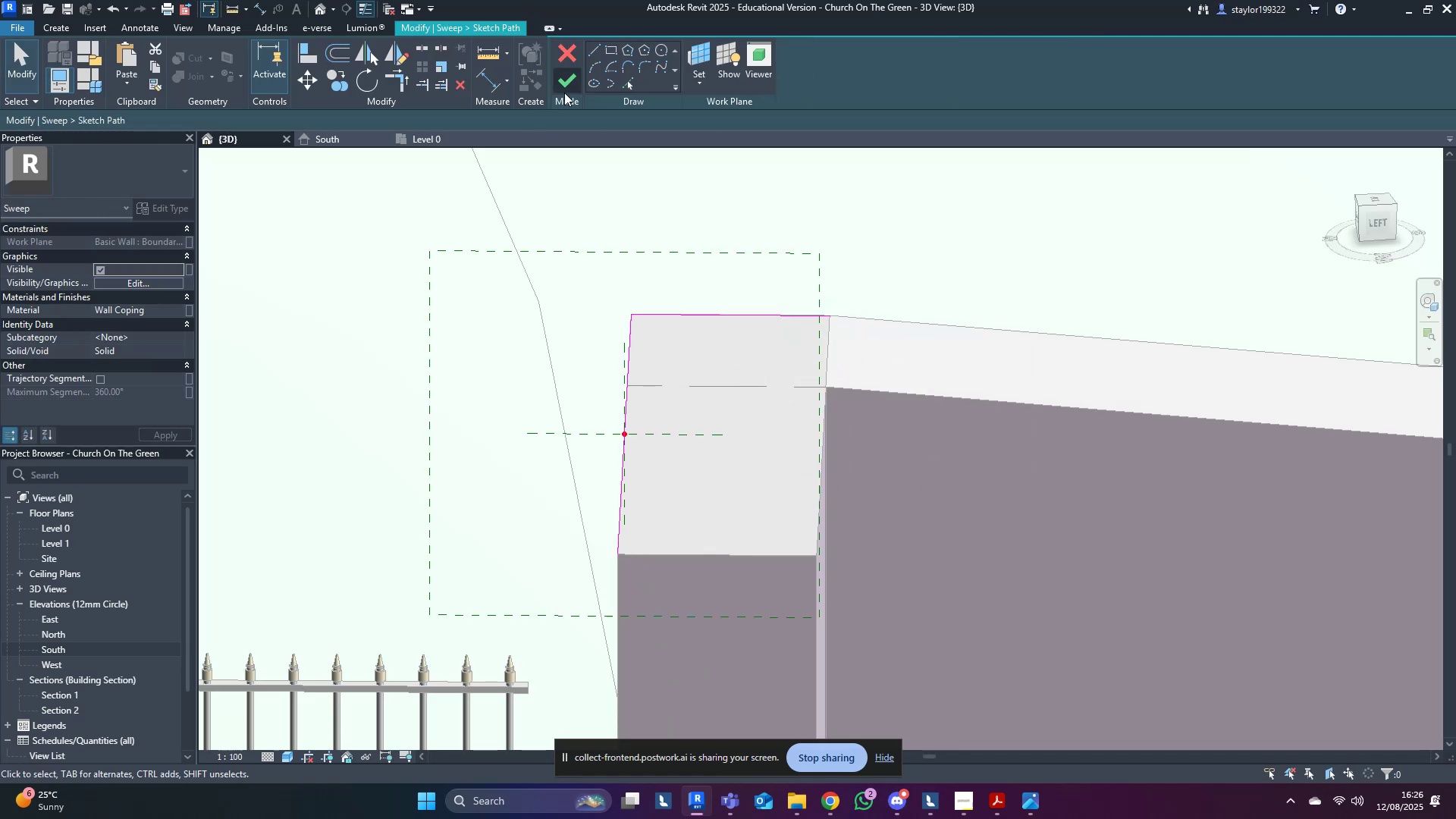 
left_click([574, 69])
 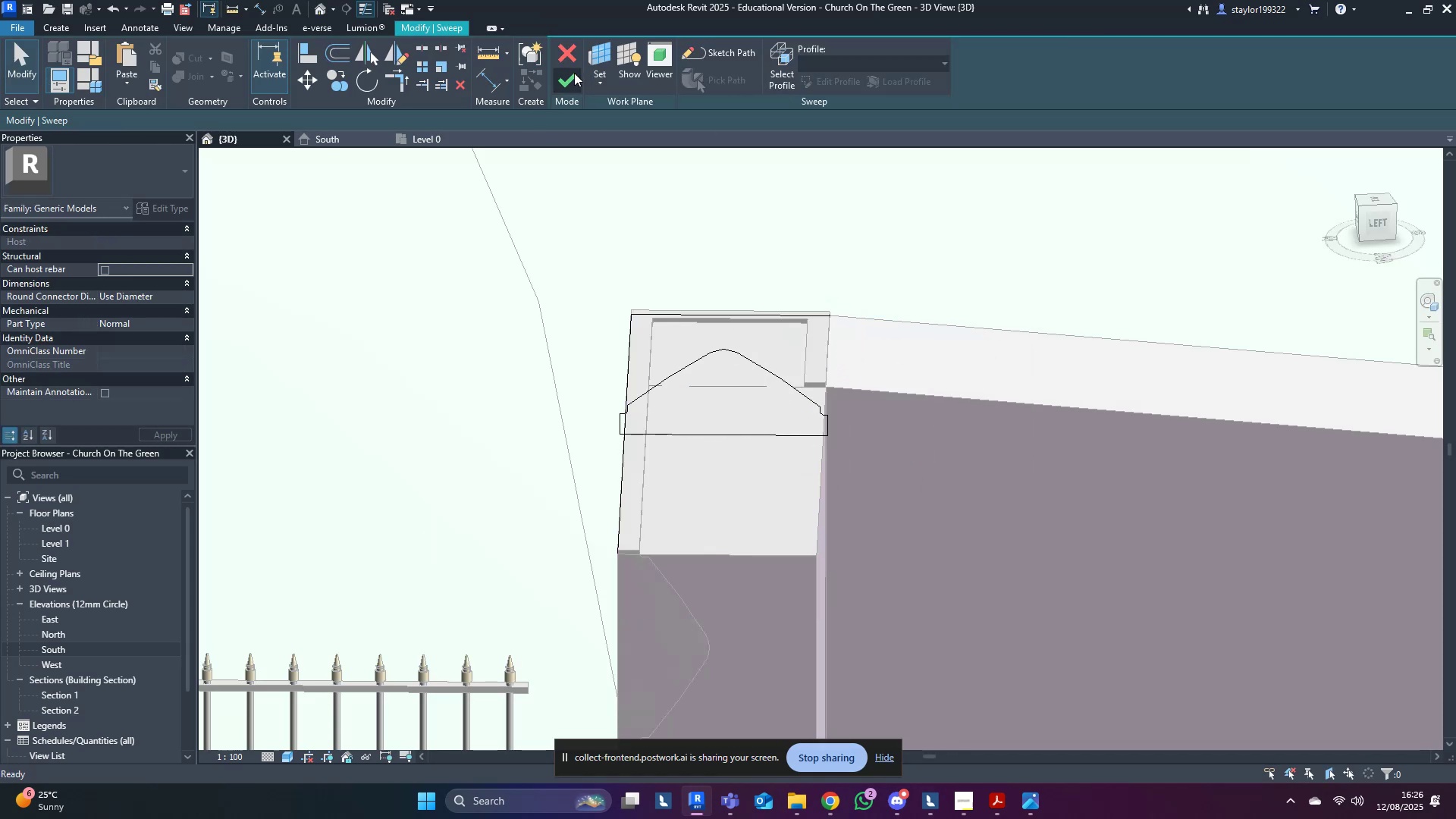 
left_click([574, 73])
 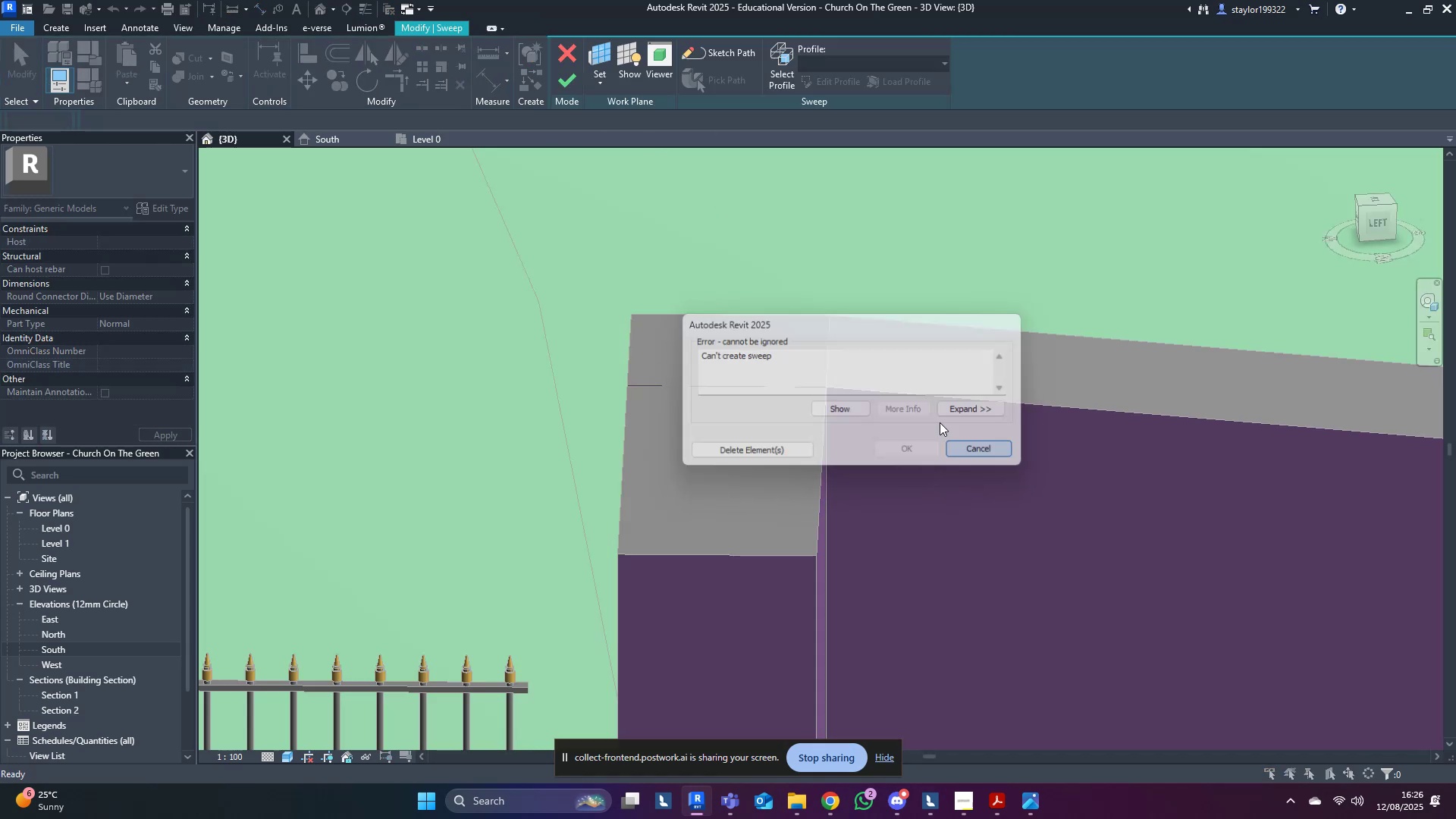 
left_click([742, 309])
 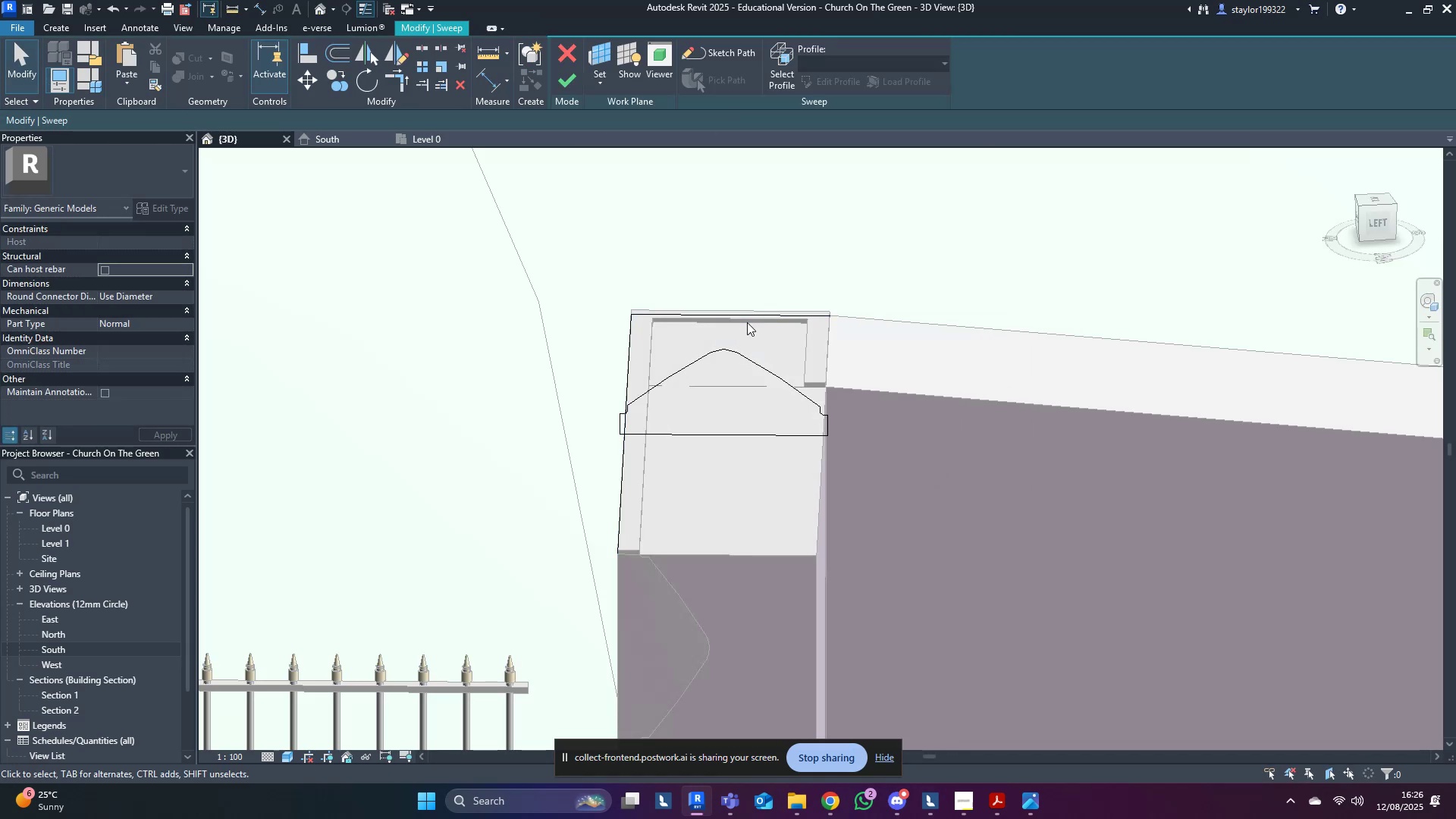 
triple_click([747, 322])
 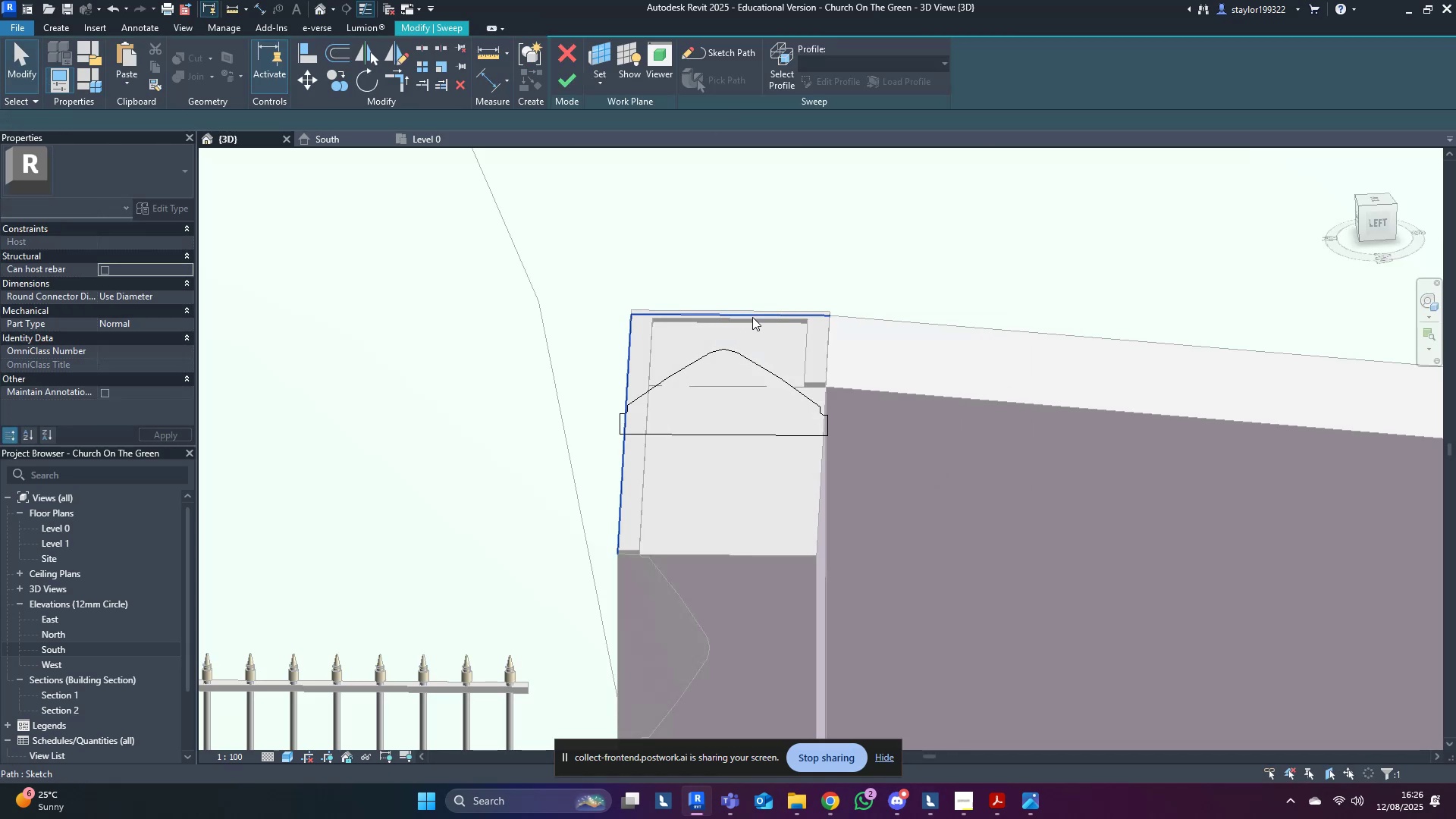 
triple_click([752, 317])
 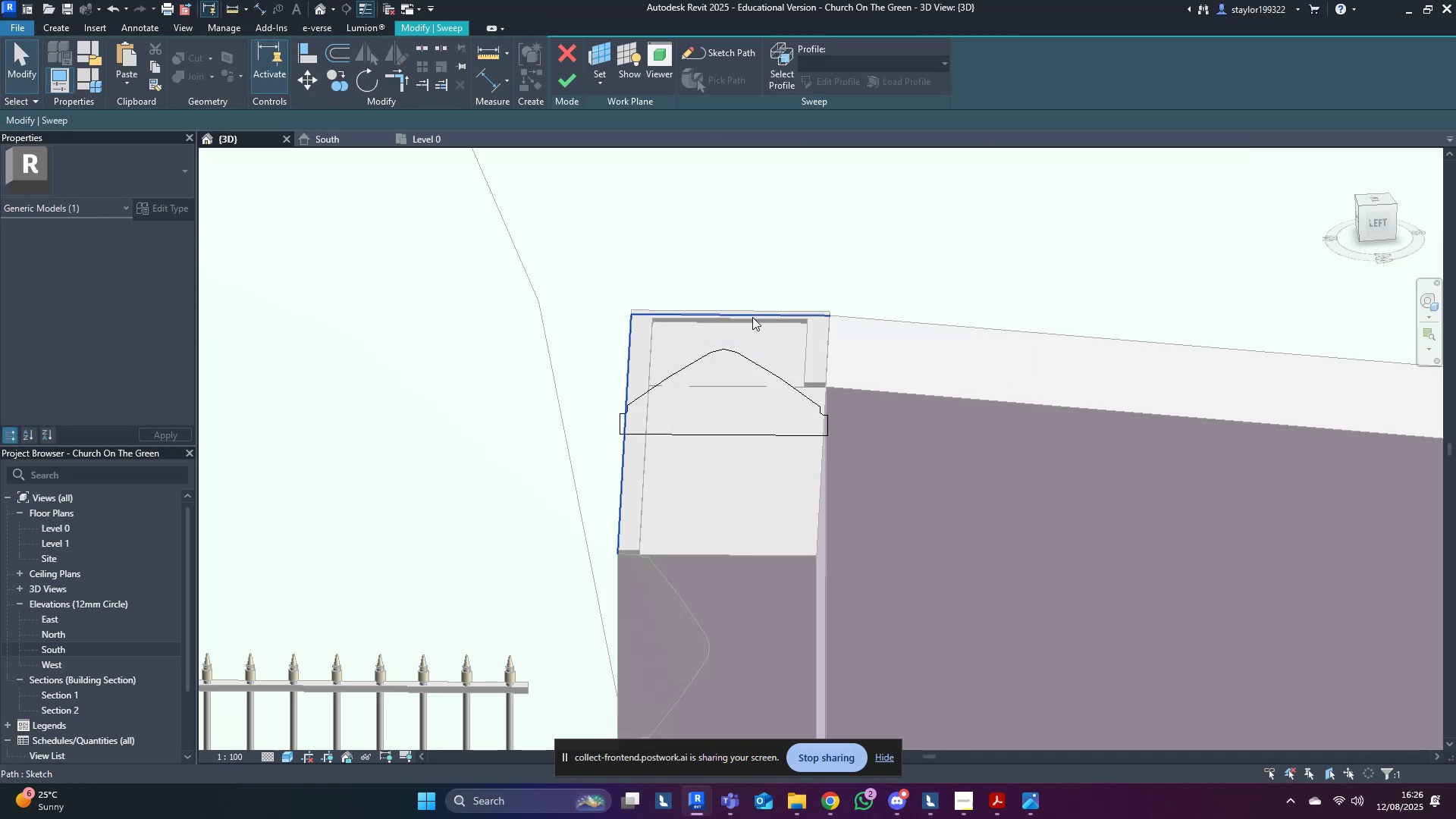 
triple_click([752, 317])
 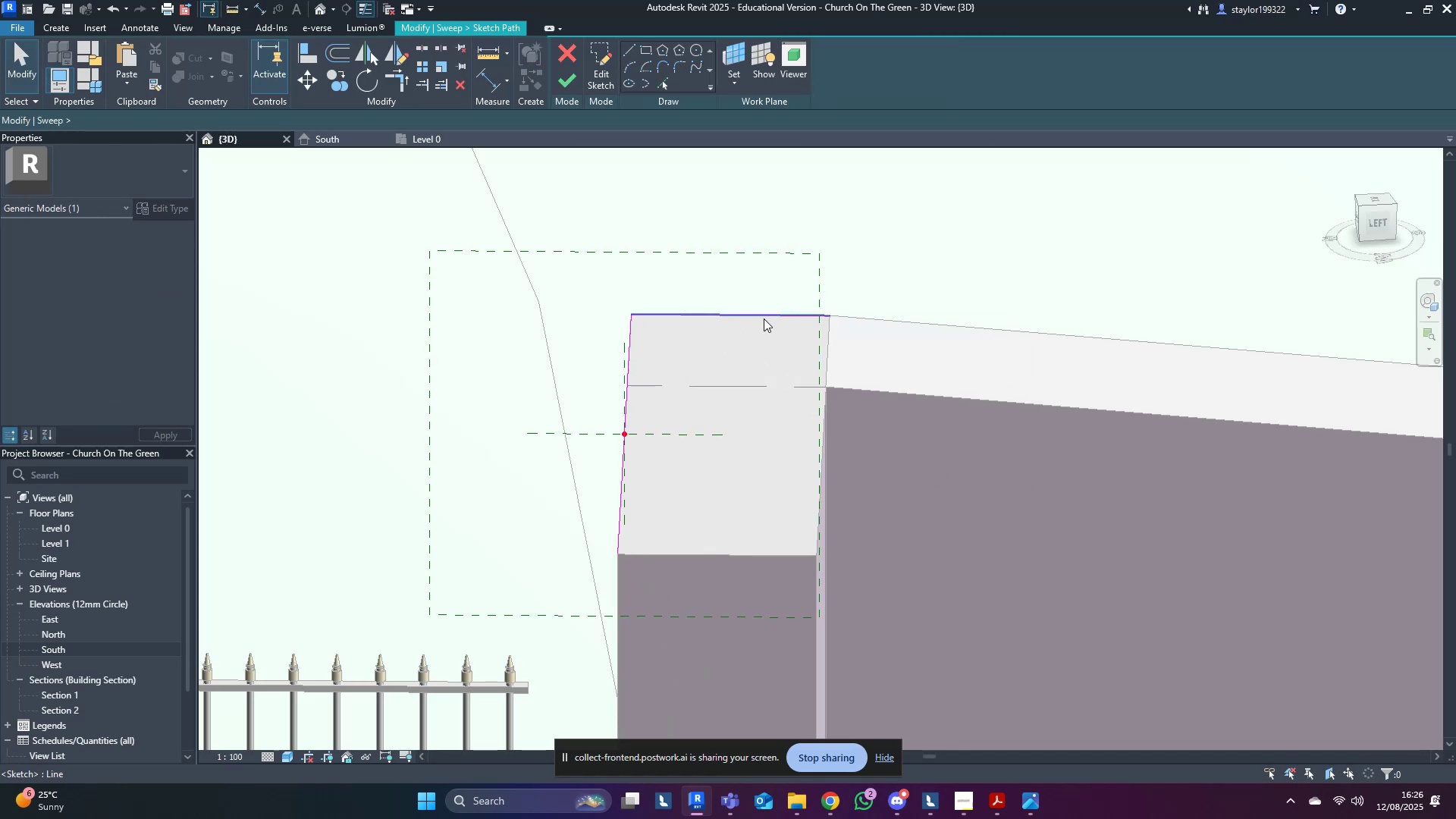 
triple_click([764, 318])
 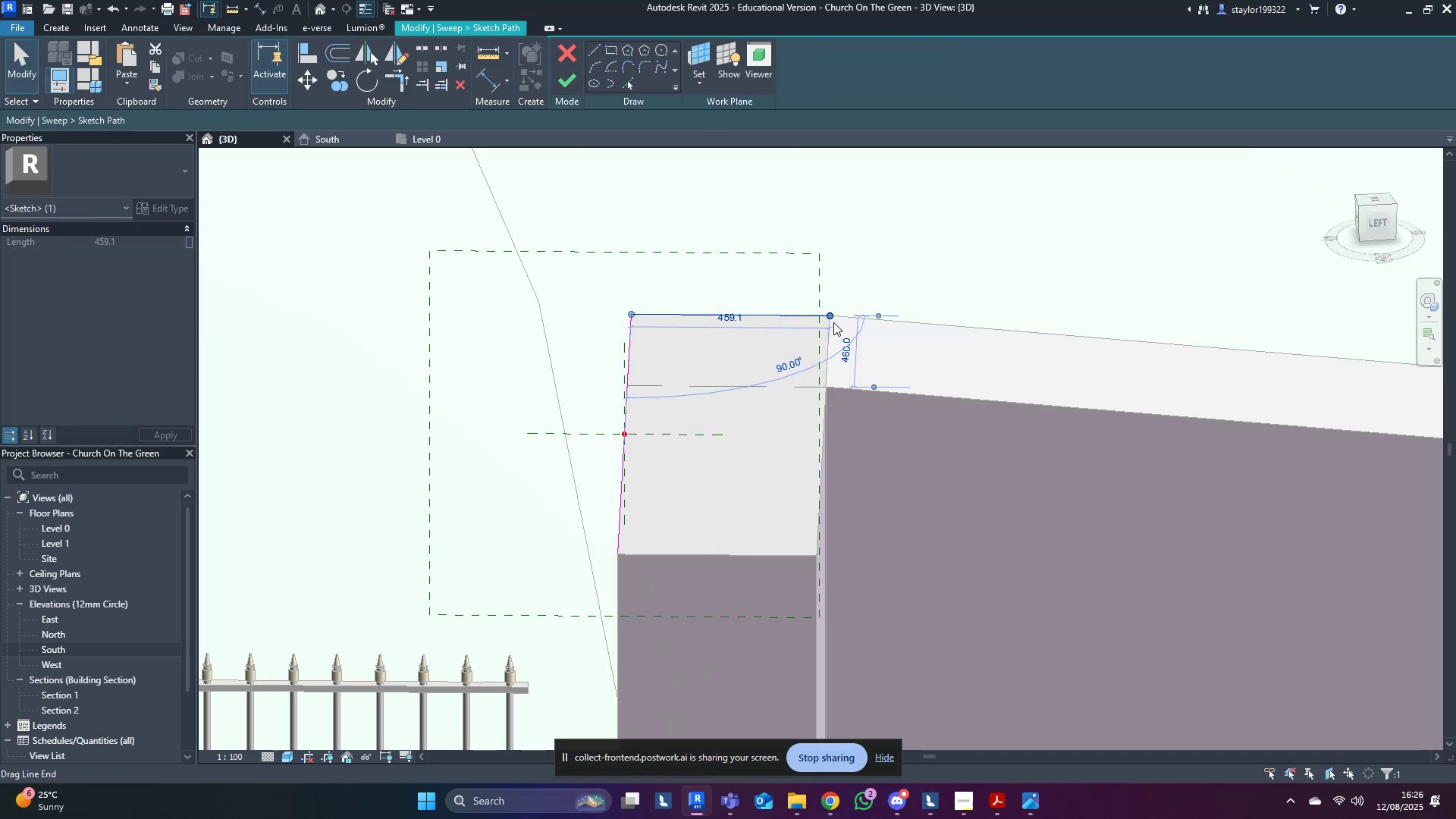 
hold_key(key=ShiftLeft, duration=0.49)
 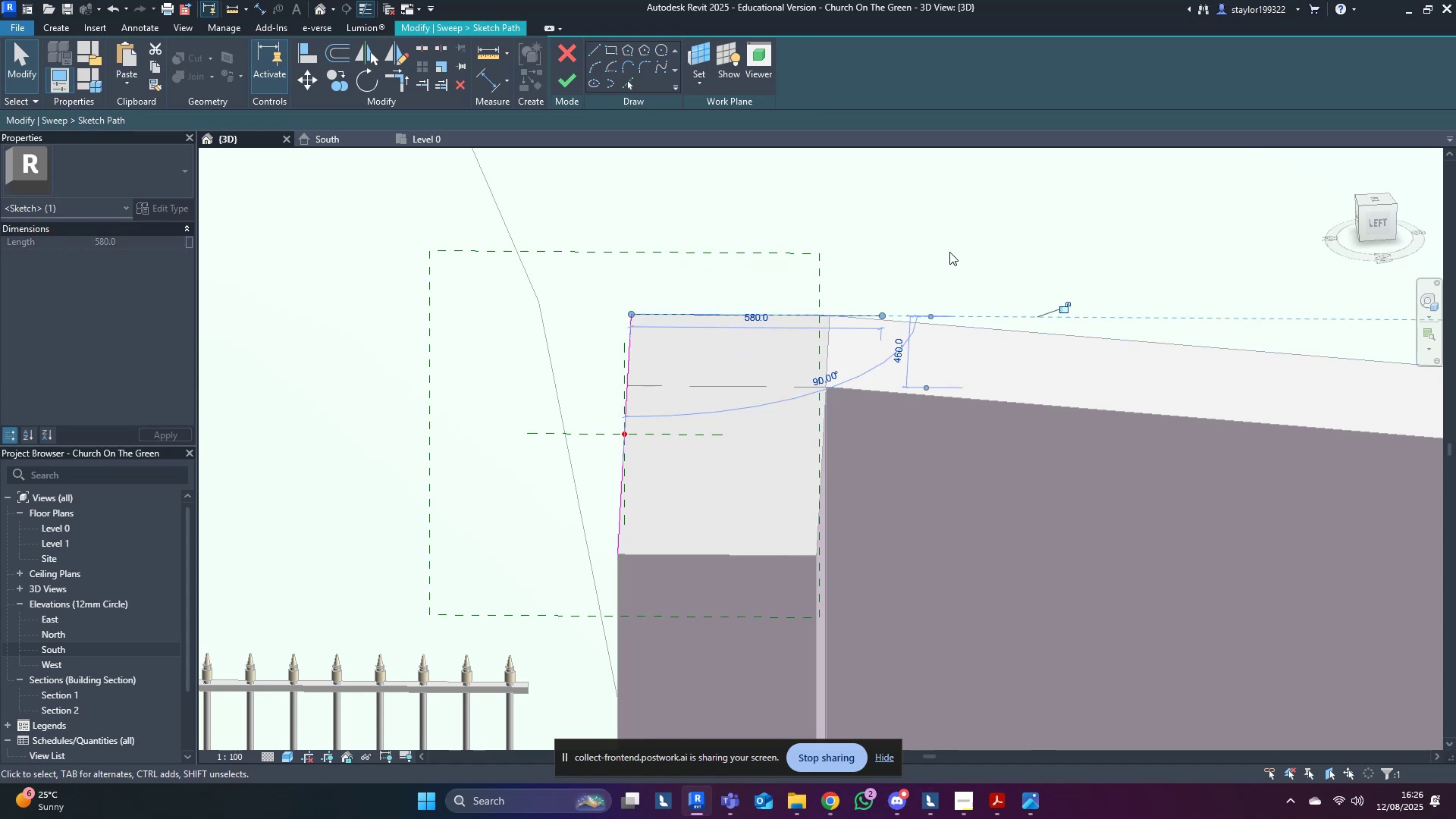 
left_click([949, 252])
 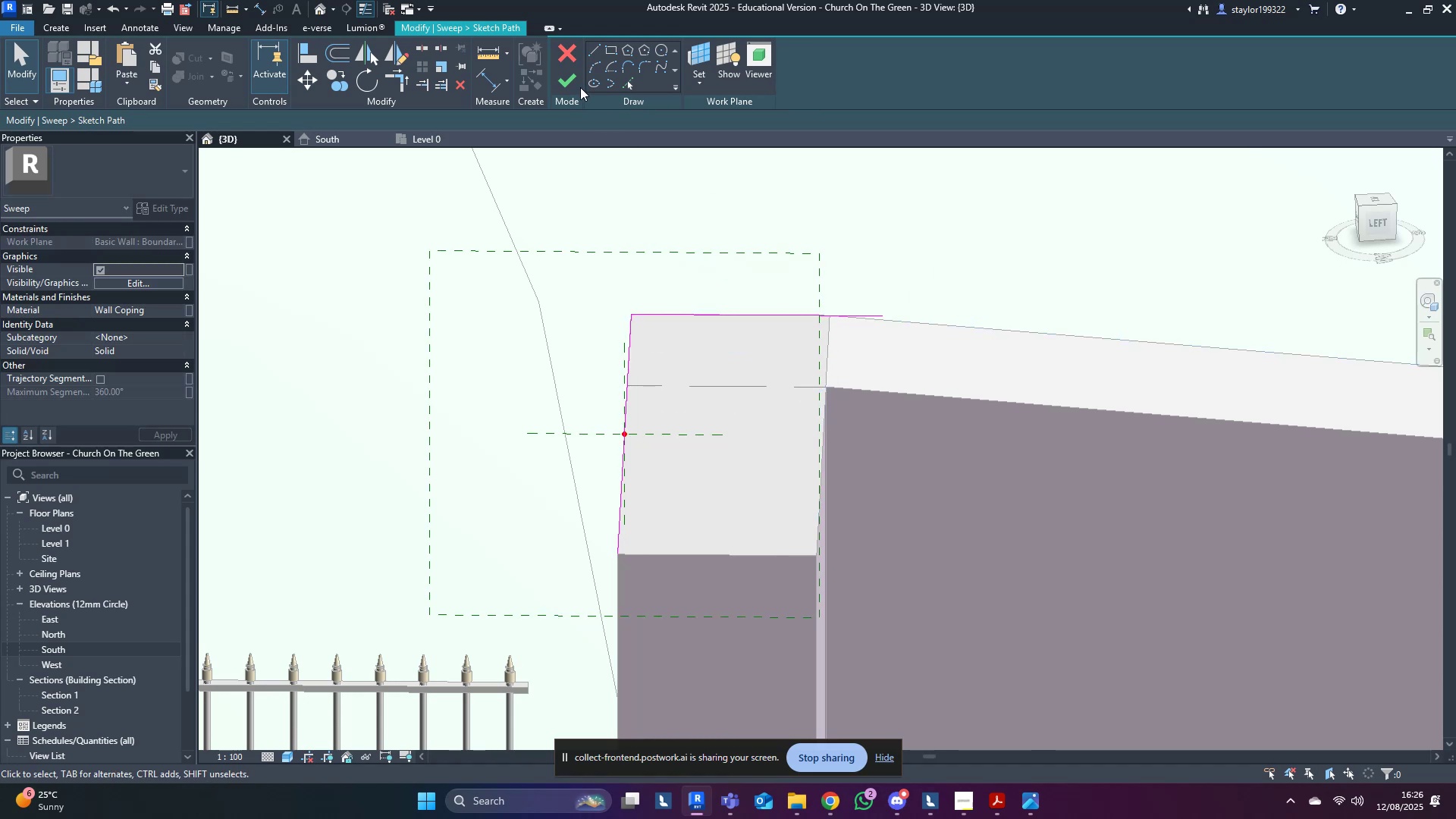 
double_click([566, 77])
 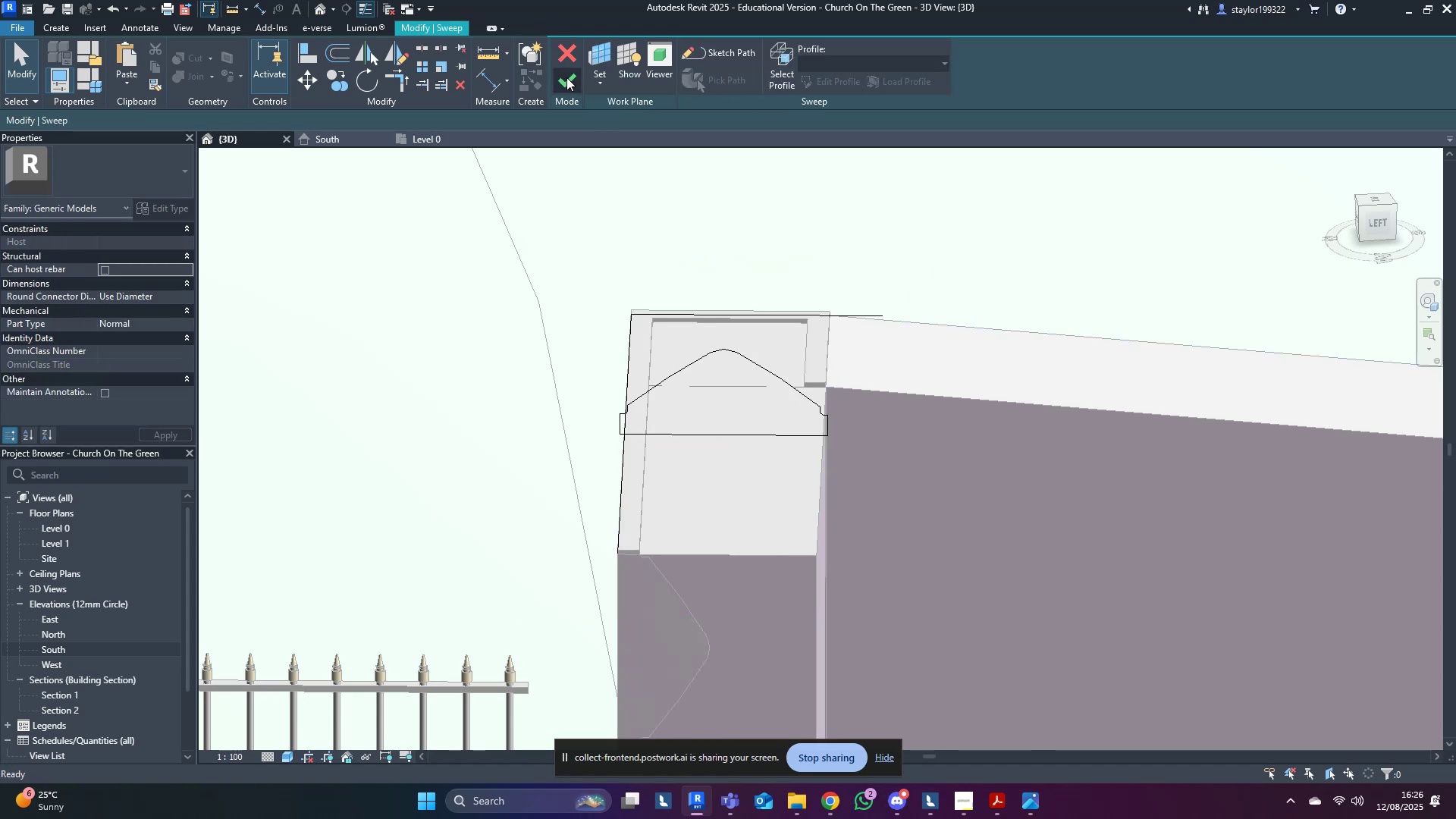 
triple_click([566, 77])
 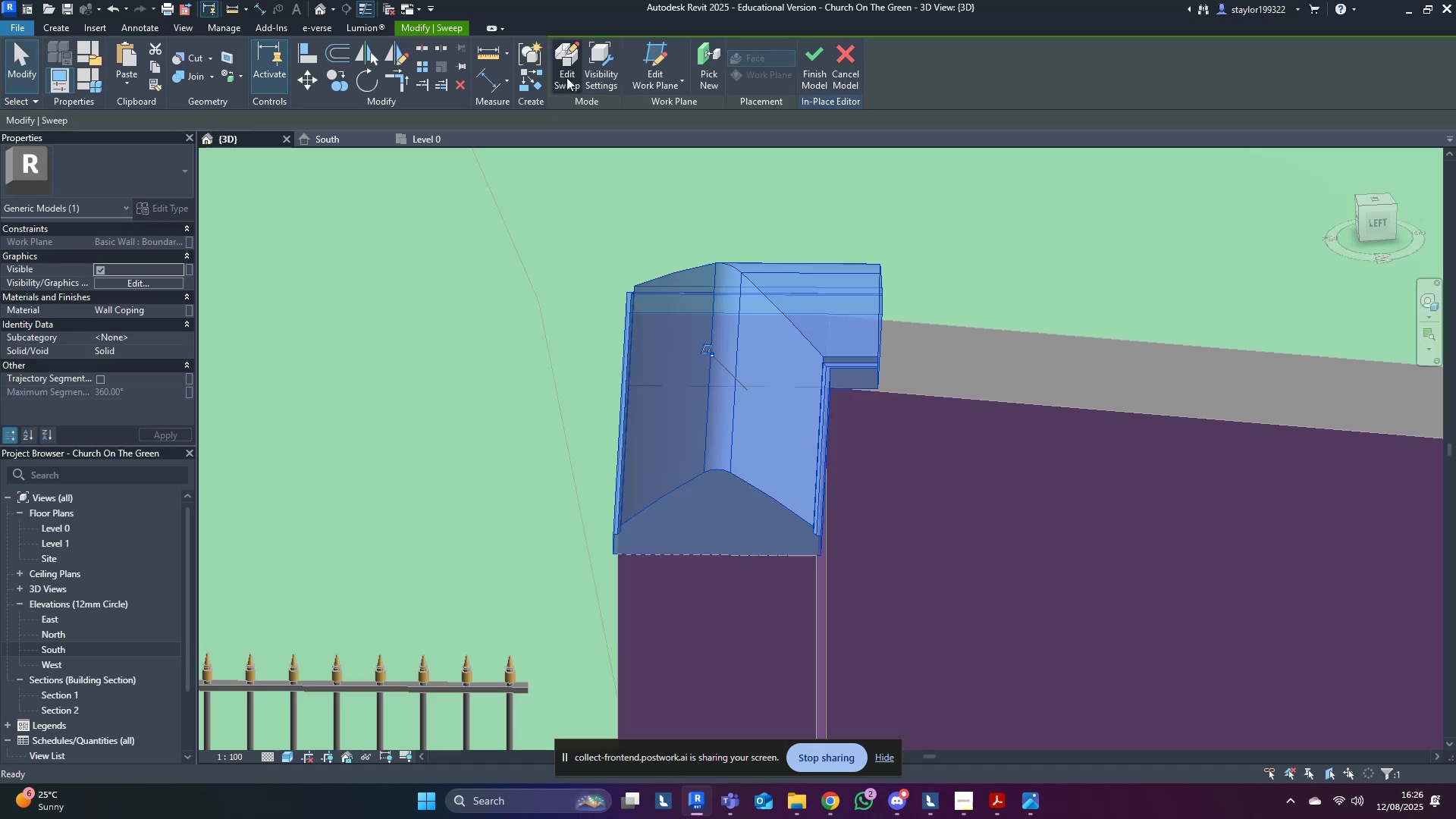 
key(Escape)
 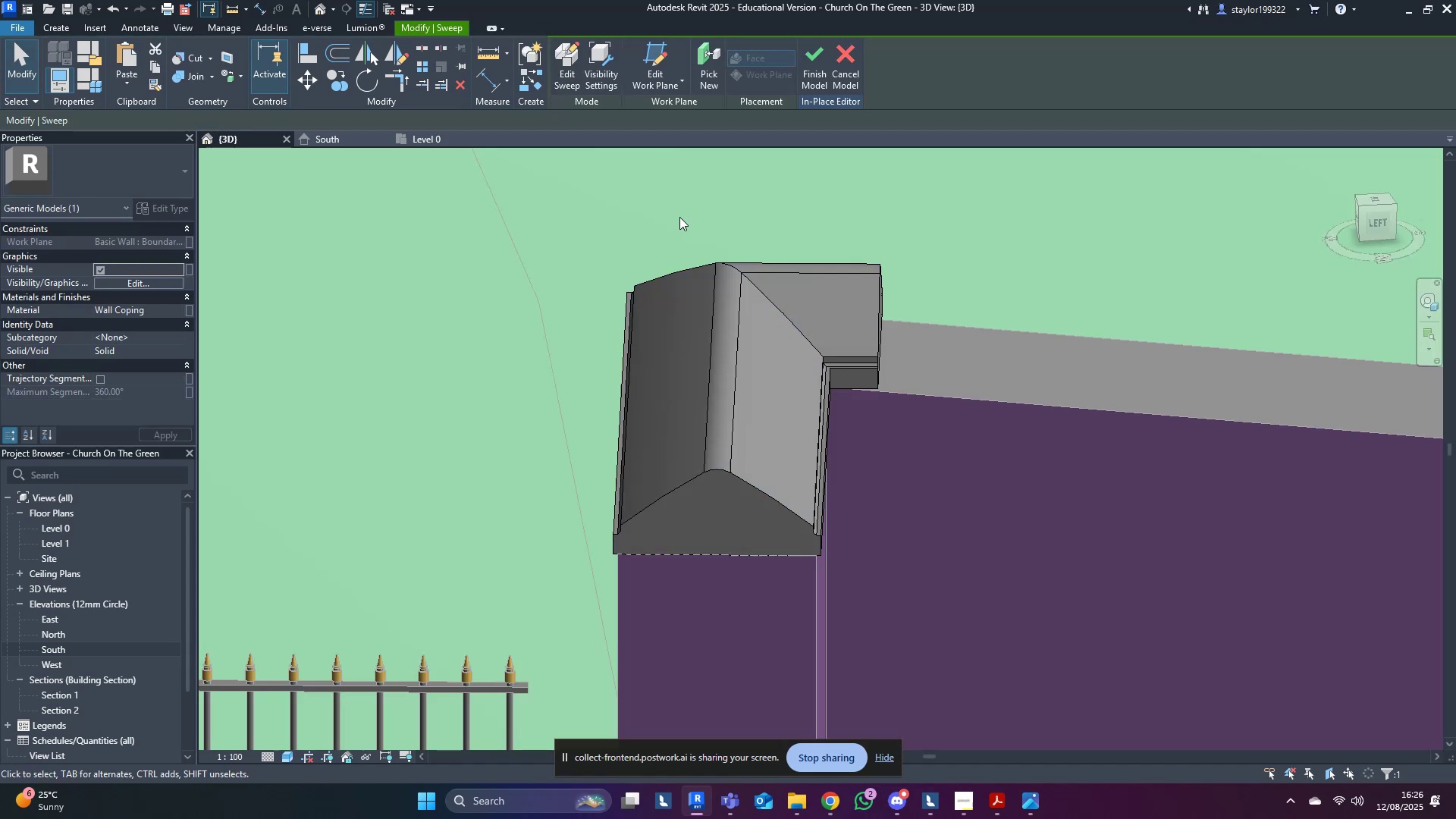 
scroll: coordinate [739, 381], scroll_direction: down, amount: 11.0
 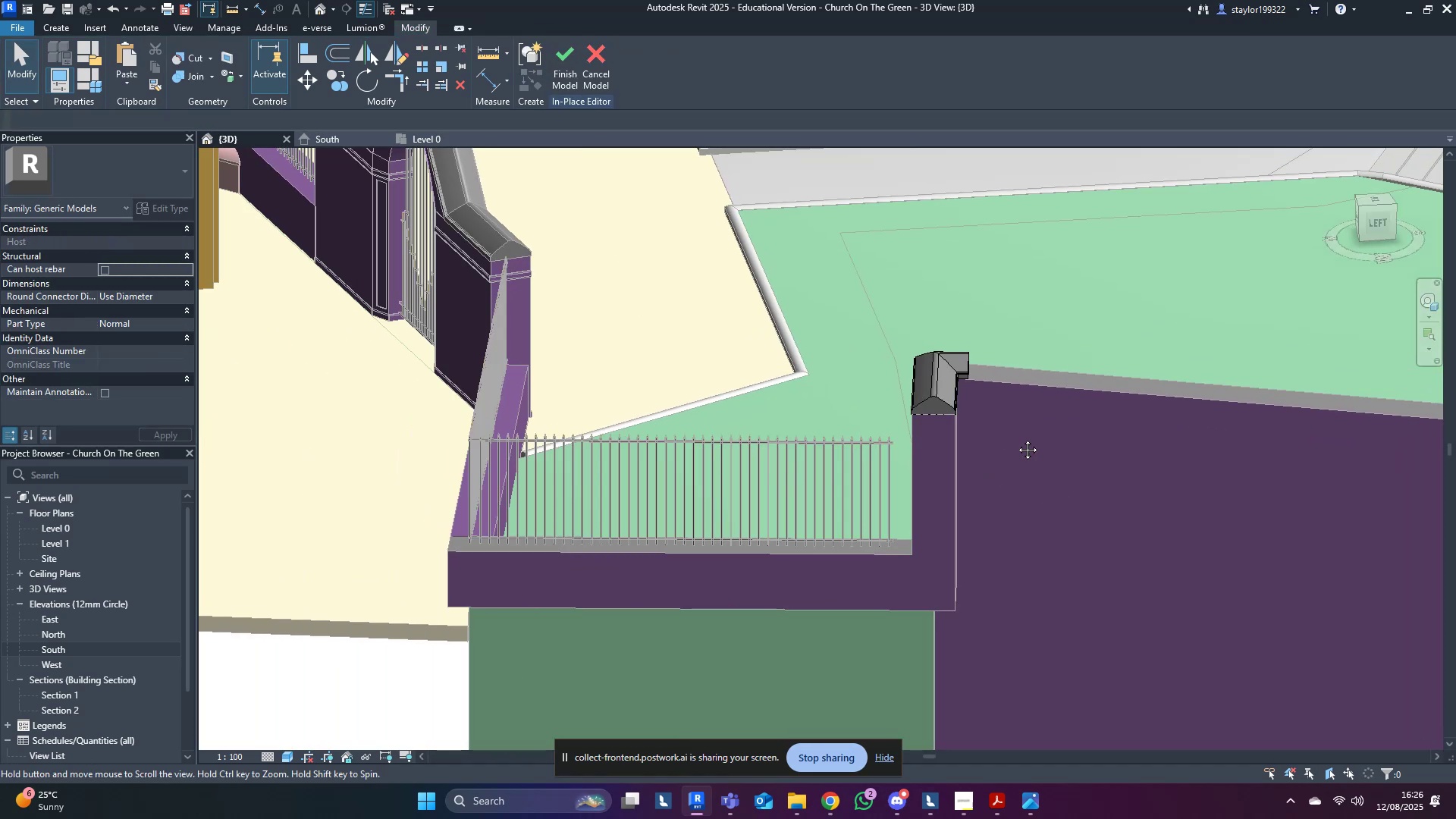 
left_click([849, 406])
 